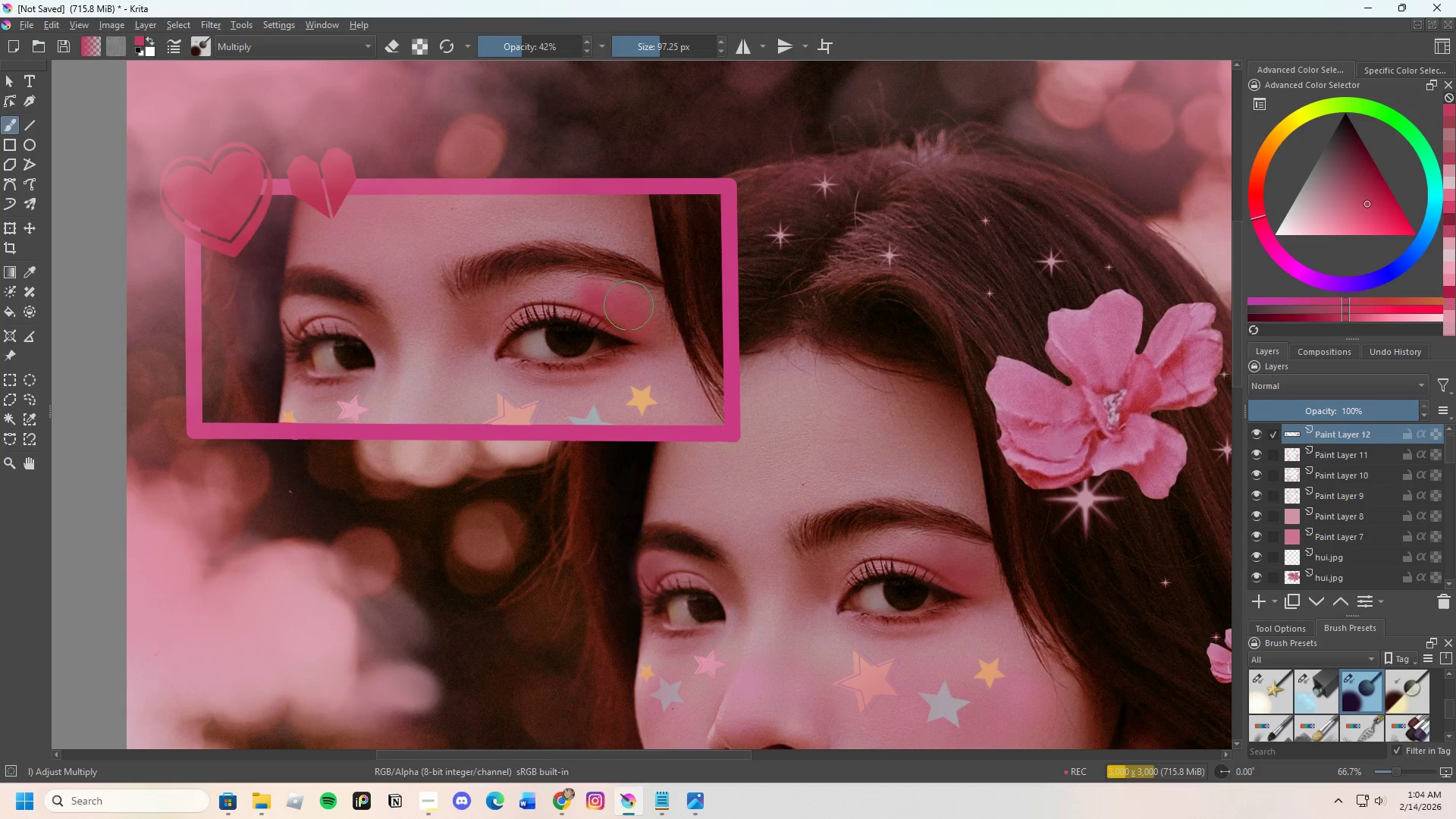 
left_click([635, 319])
 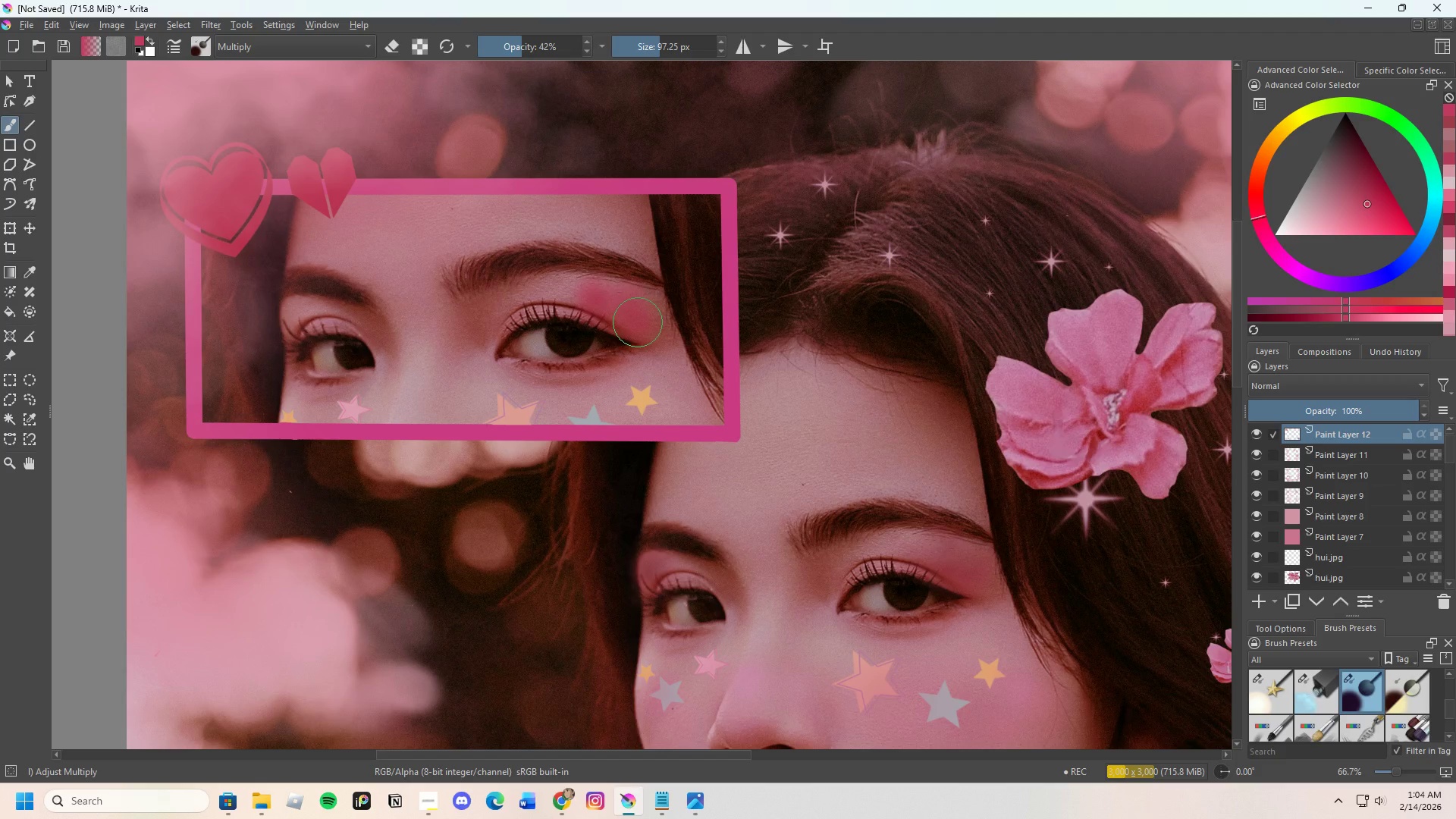 
scroll: coordinate [276, 303], scroll_direction: up, amount: 1.0
 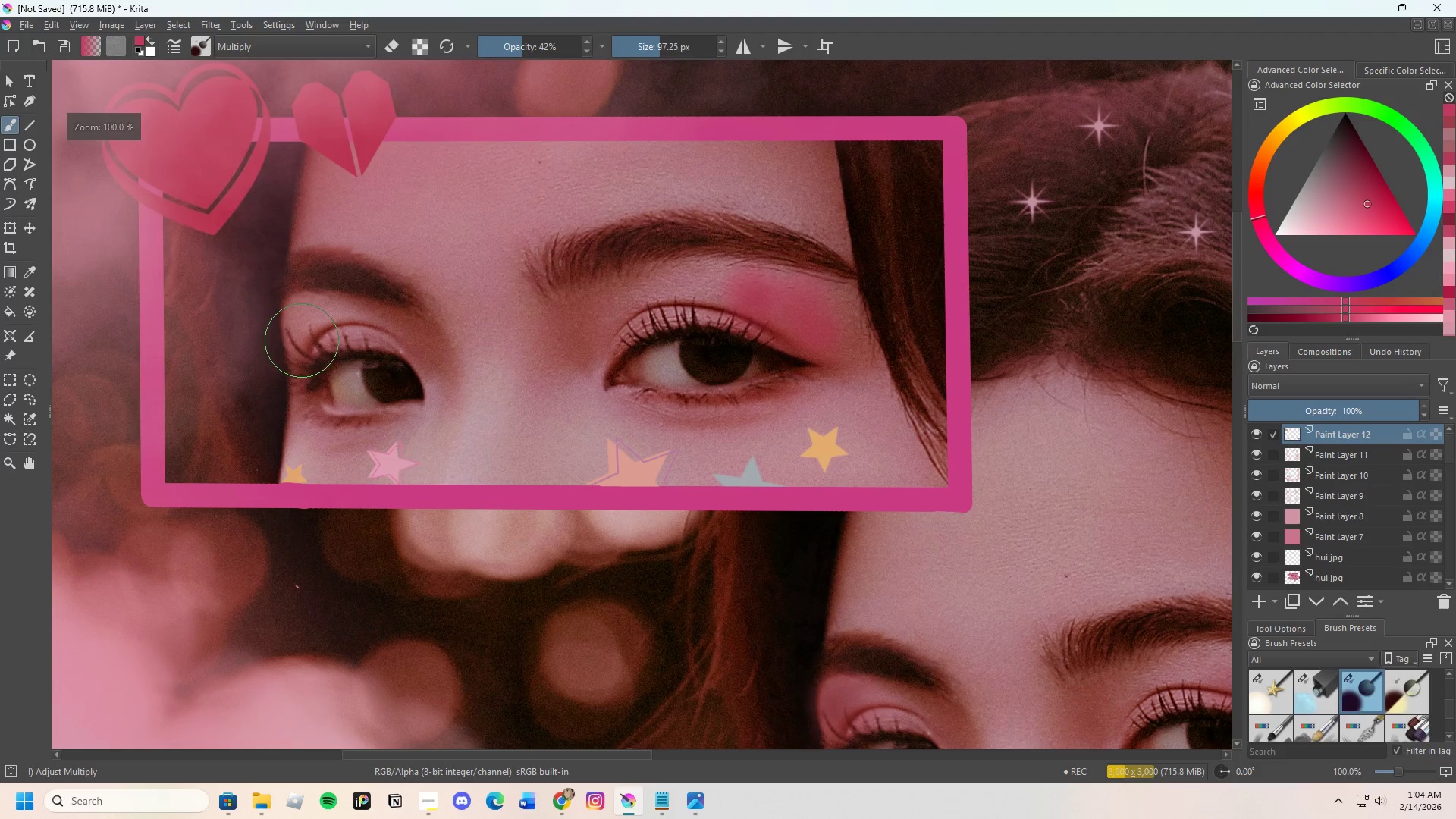 
left_click([306, 340])
 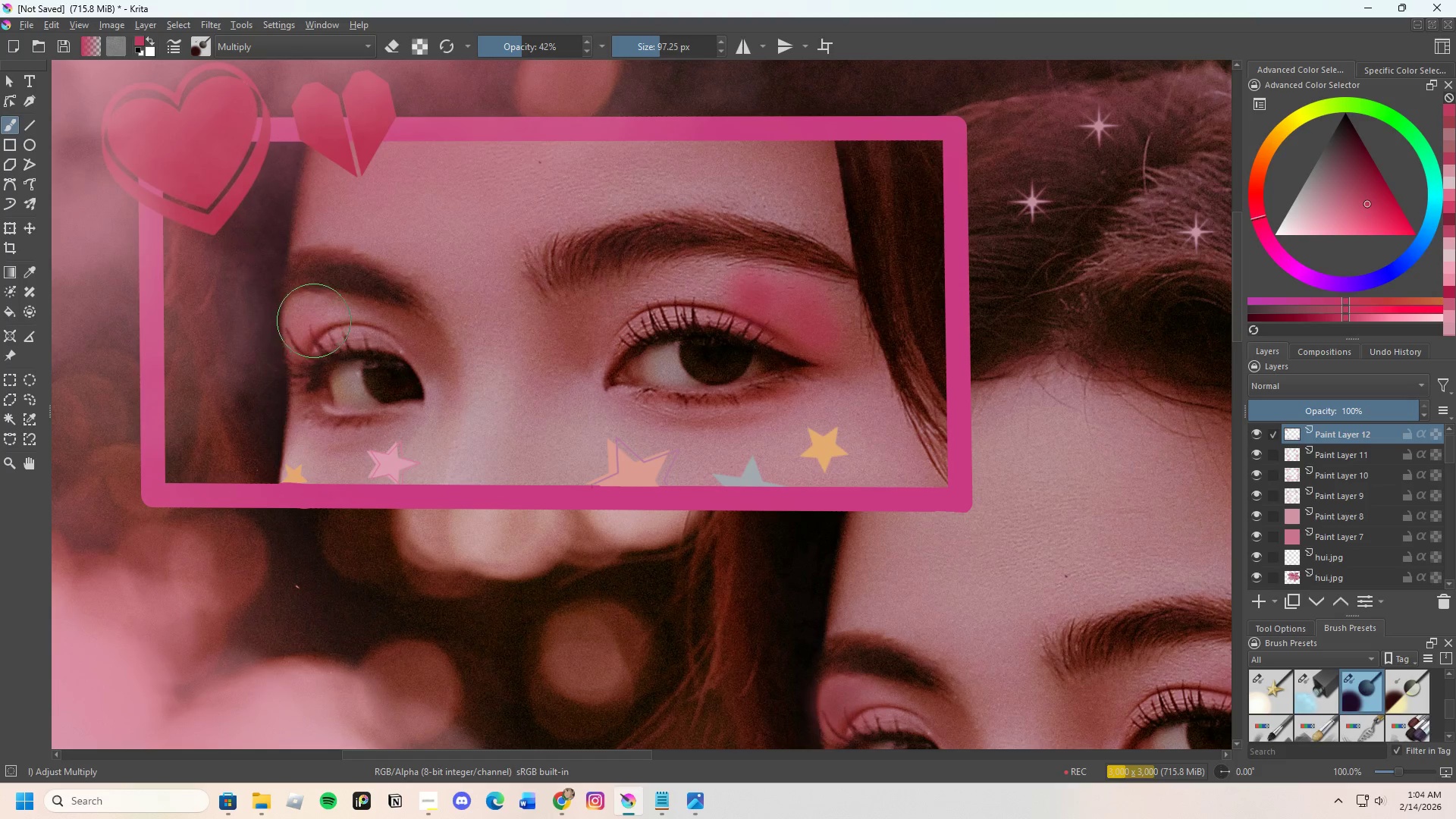 
double_click([328, 322])
 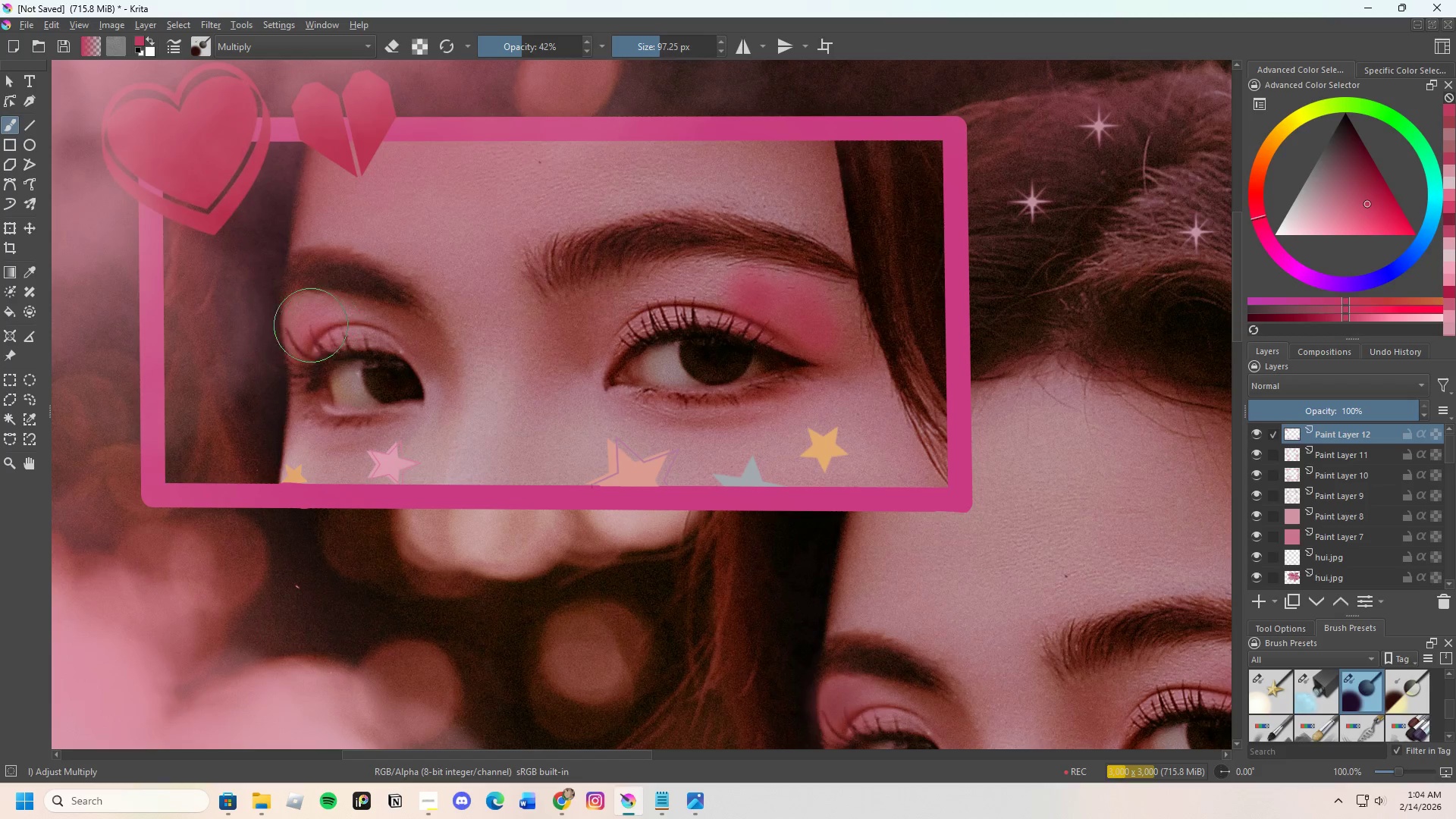 
left_click_drag(start_coordinate=[303, 320], to_coordinate=[310, 320])
 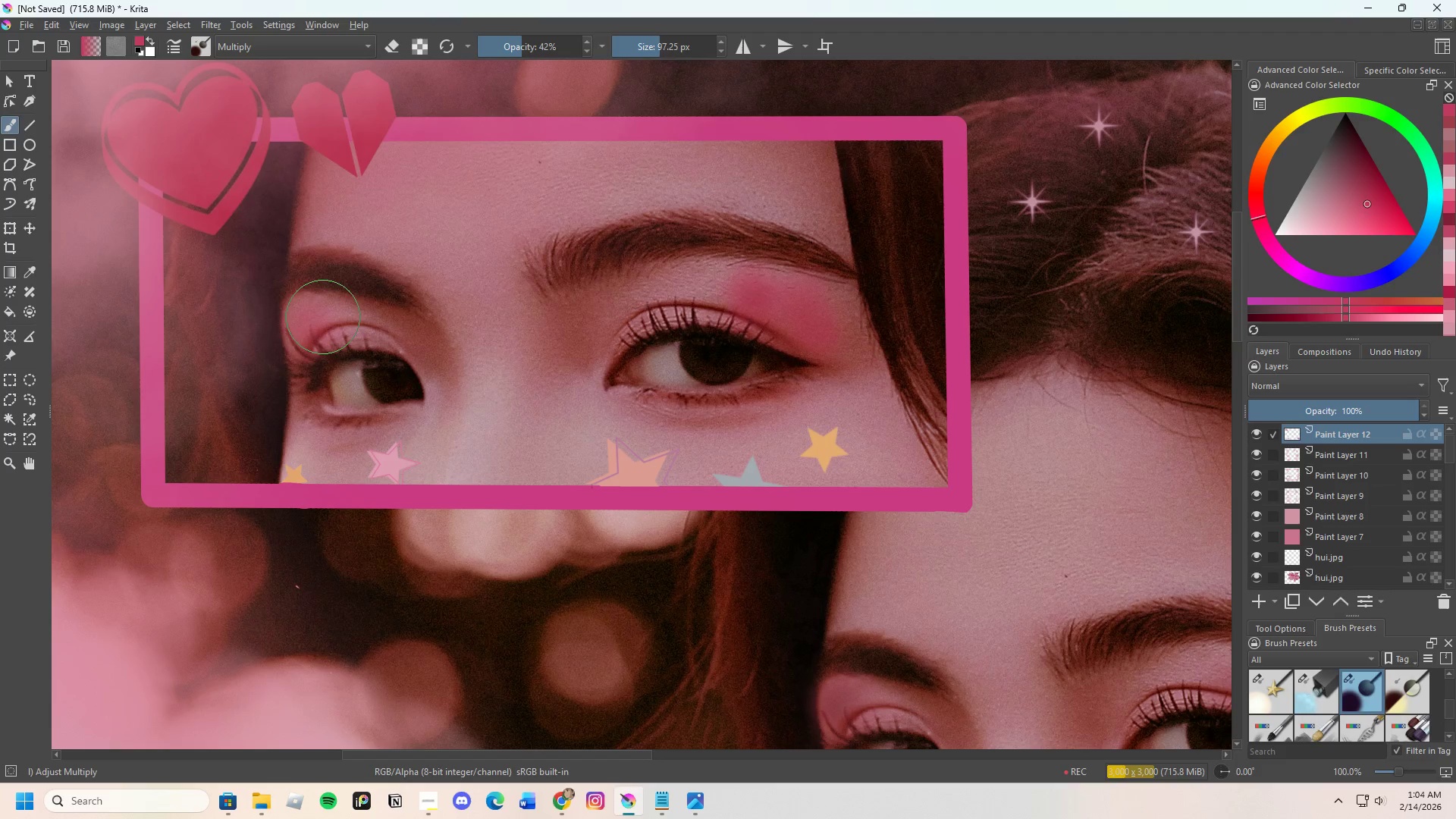 
left_click([325, 316])
 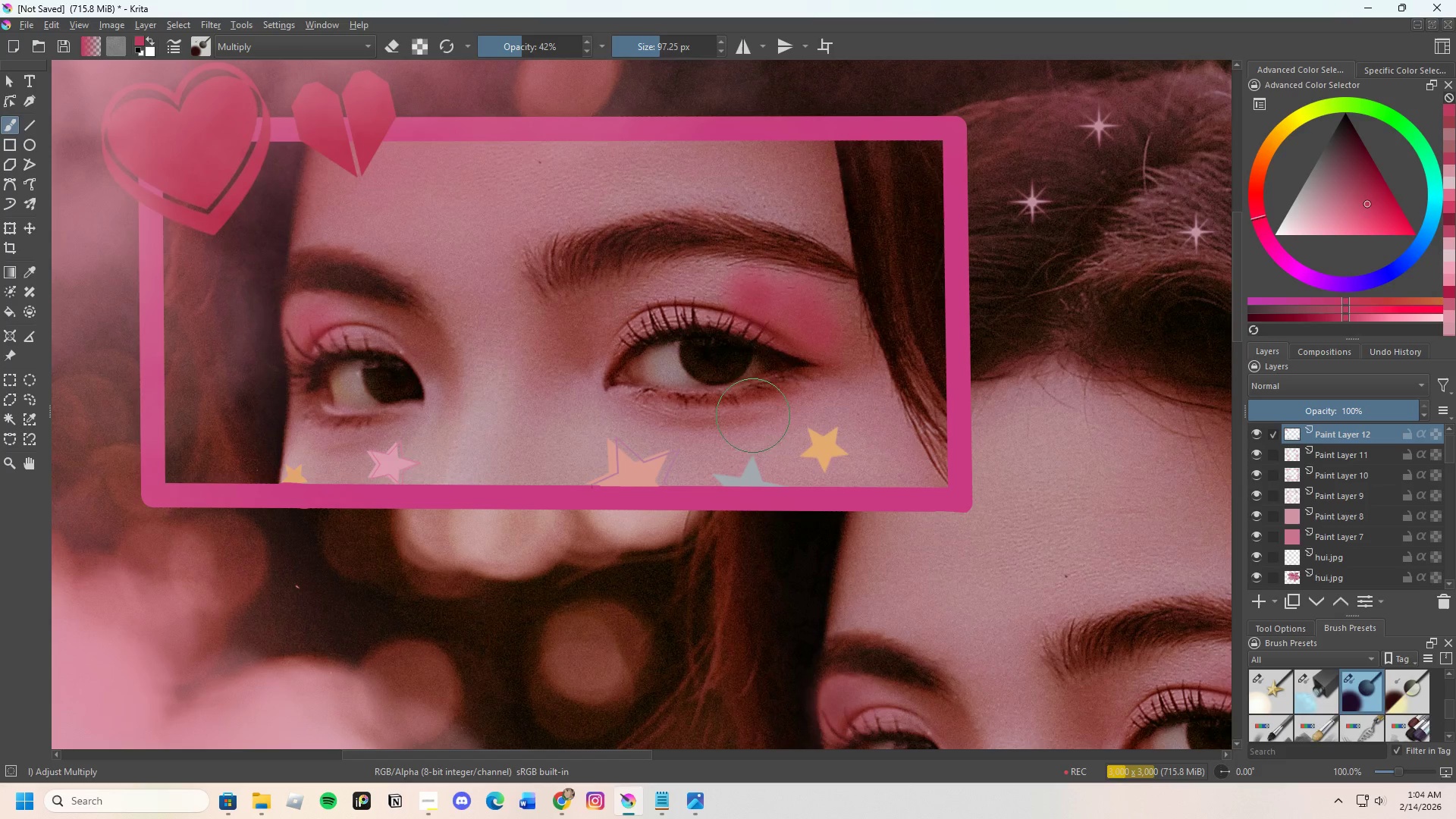 
scroll: coordinate [657, 381], scroll_direction: down, amount: 3.0
 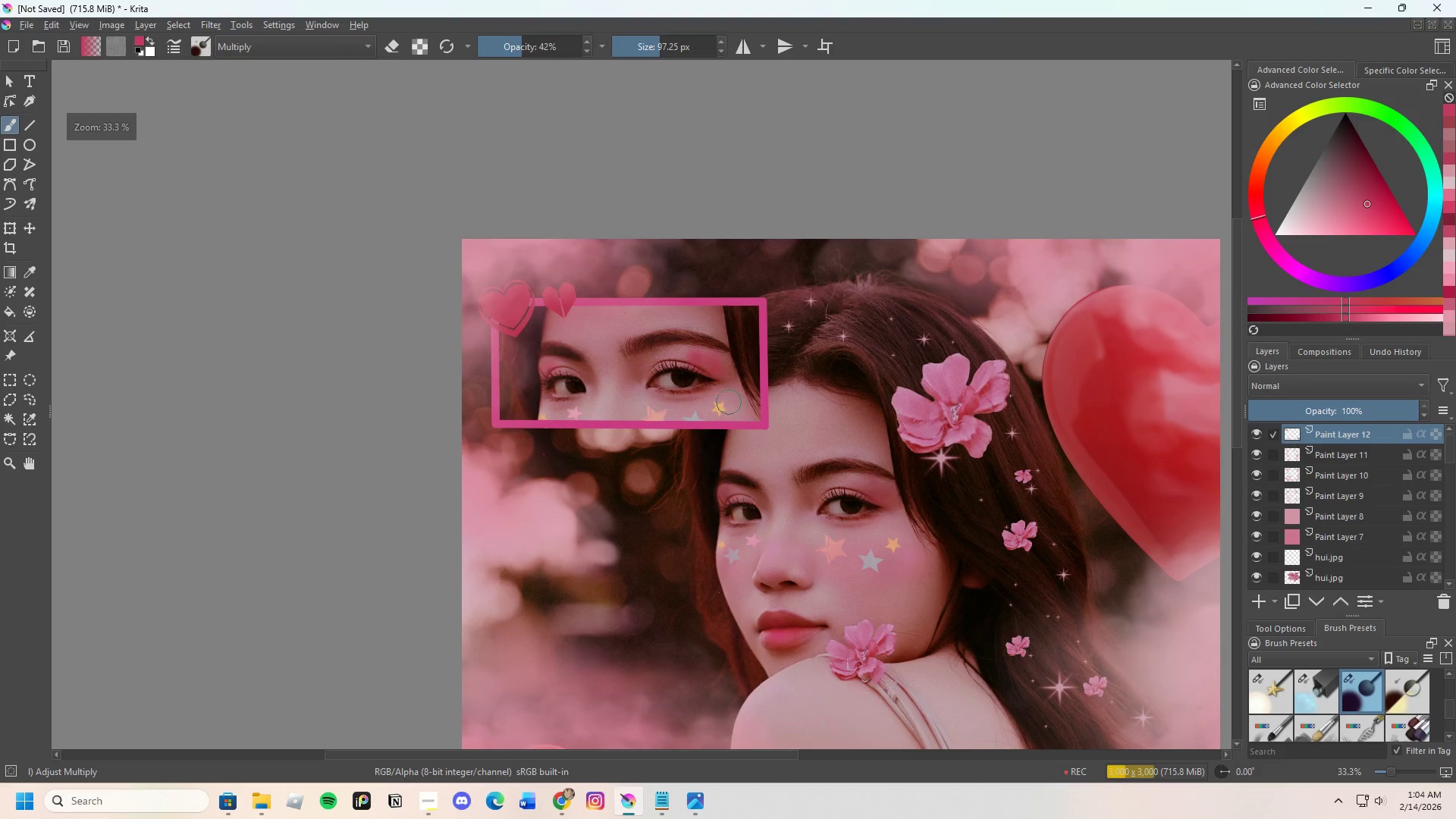 
scroll: coordinate [703, 381], scroll_direction: up, amount: 2.0
 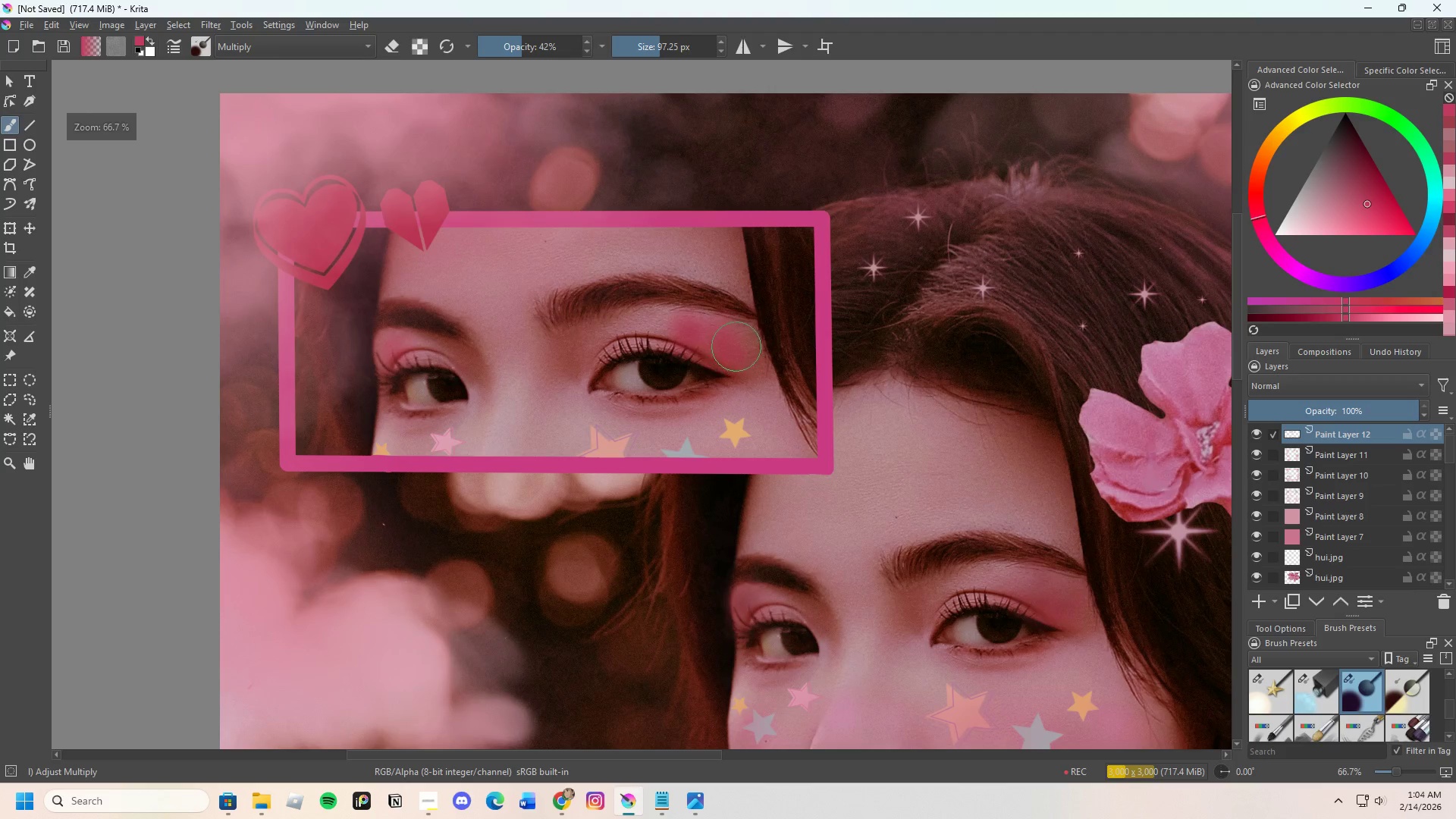 
key(E)
 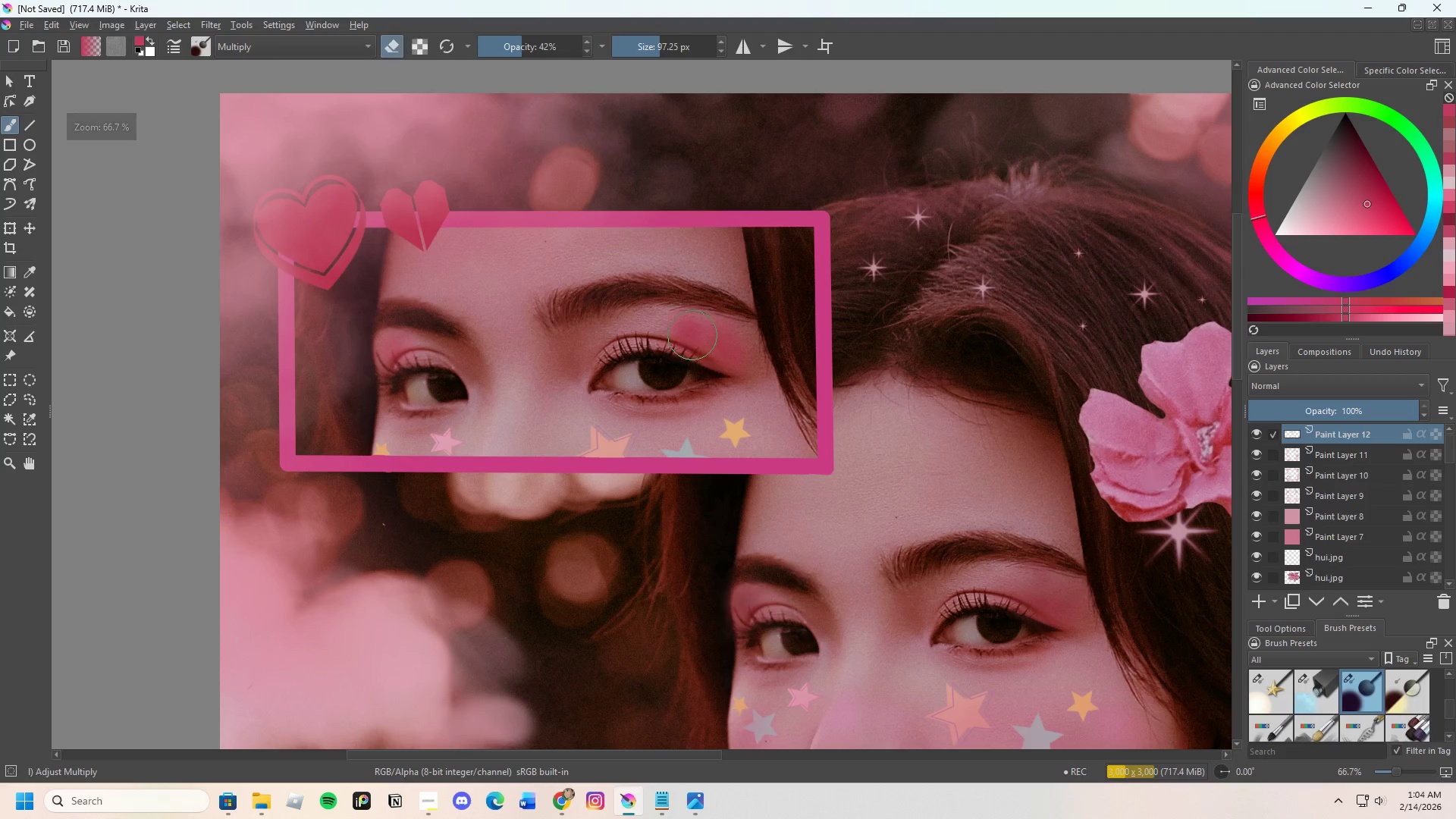 
left_click([692, 334])
 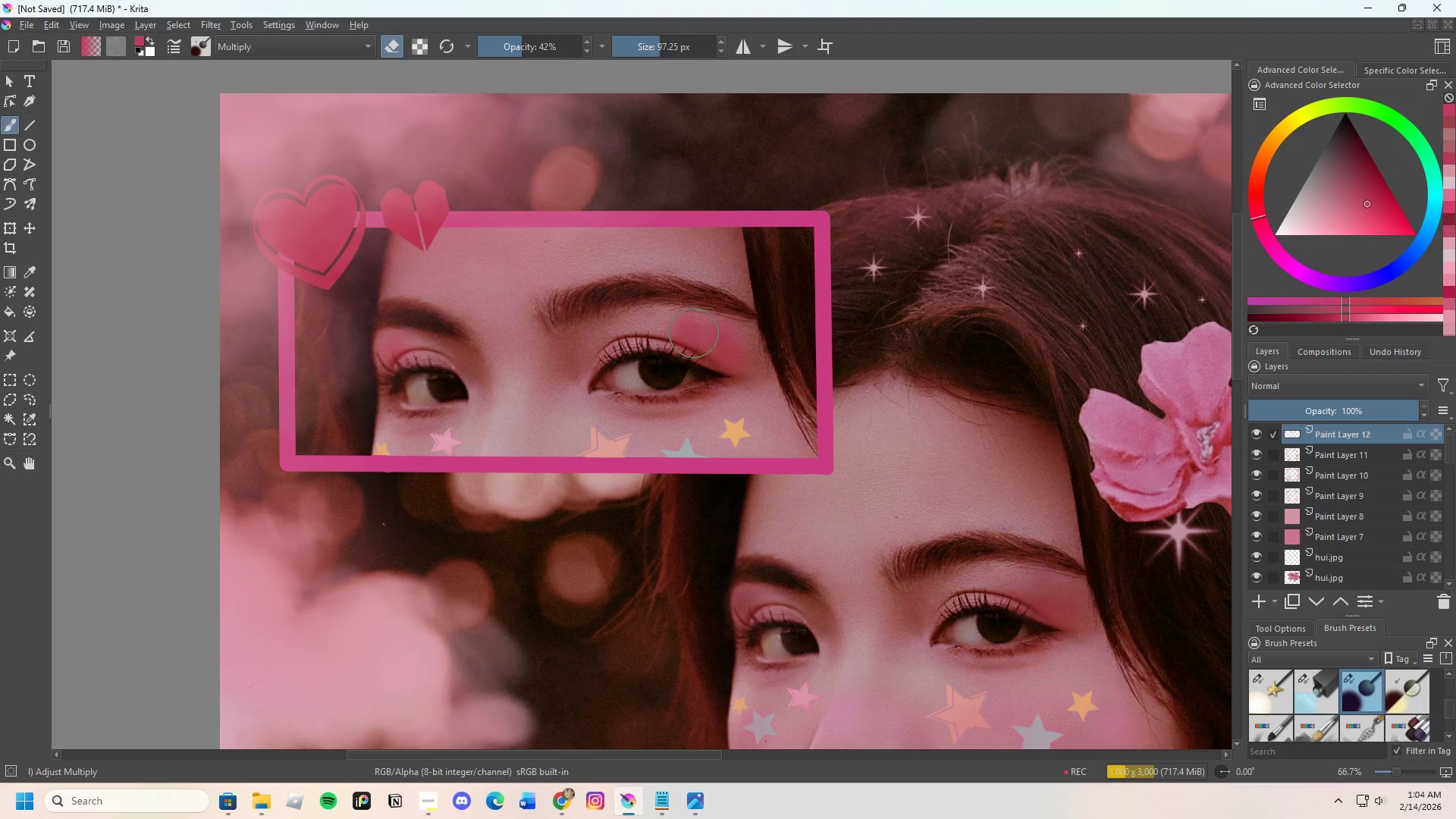 
left_click_drag(start_coordinate=[701, 334], to_coordinate=[708, 334])
 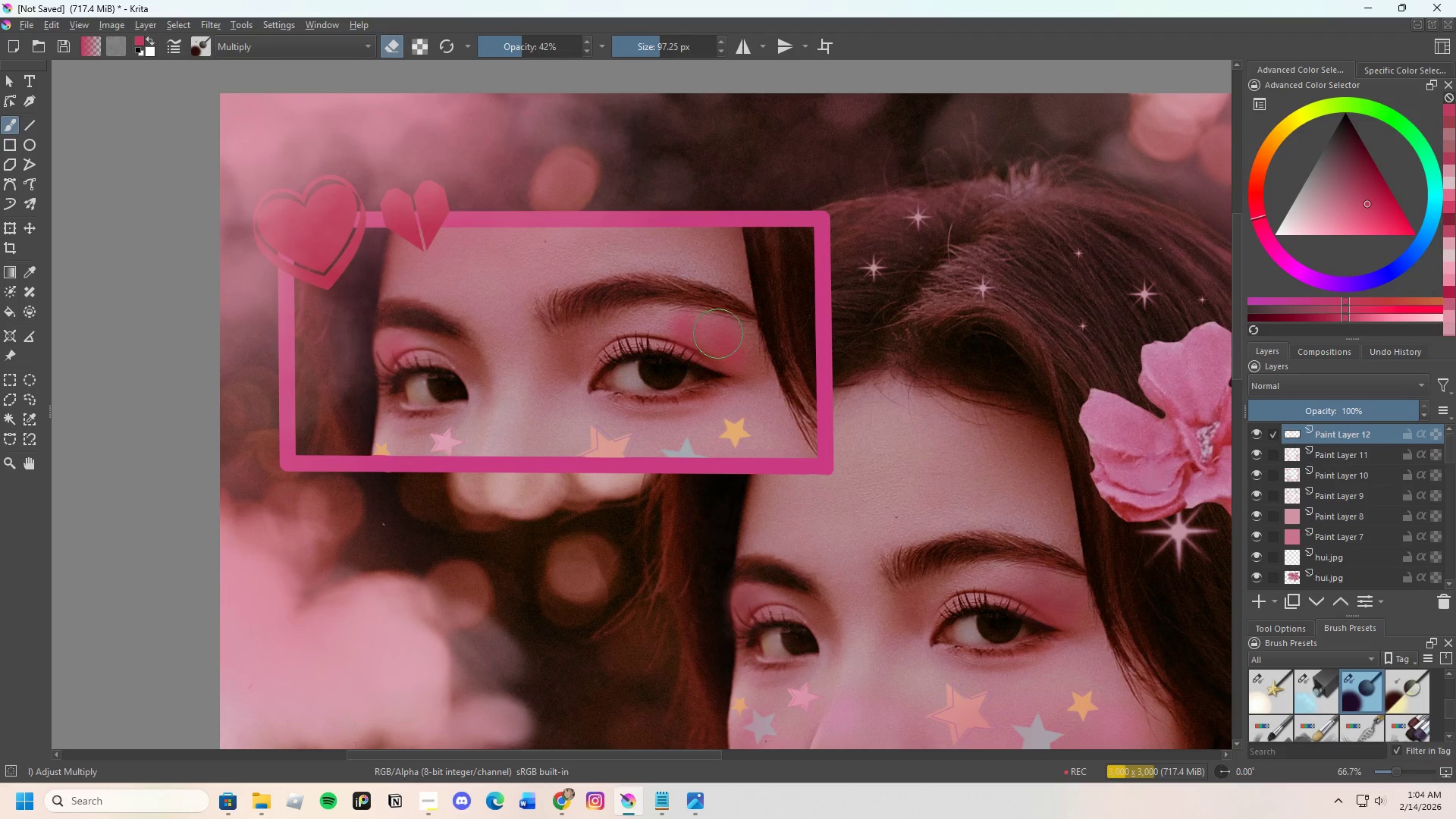 
left_click_drag(start_coordinate=[730, 336], to_coordinate=[733, 340])
 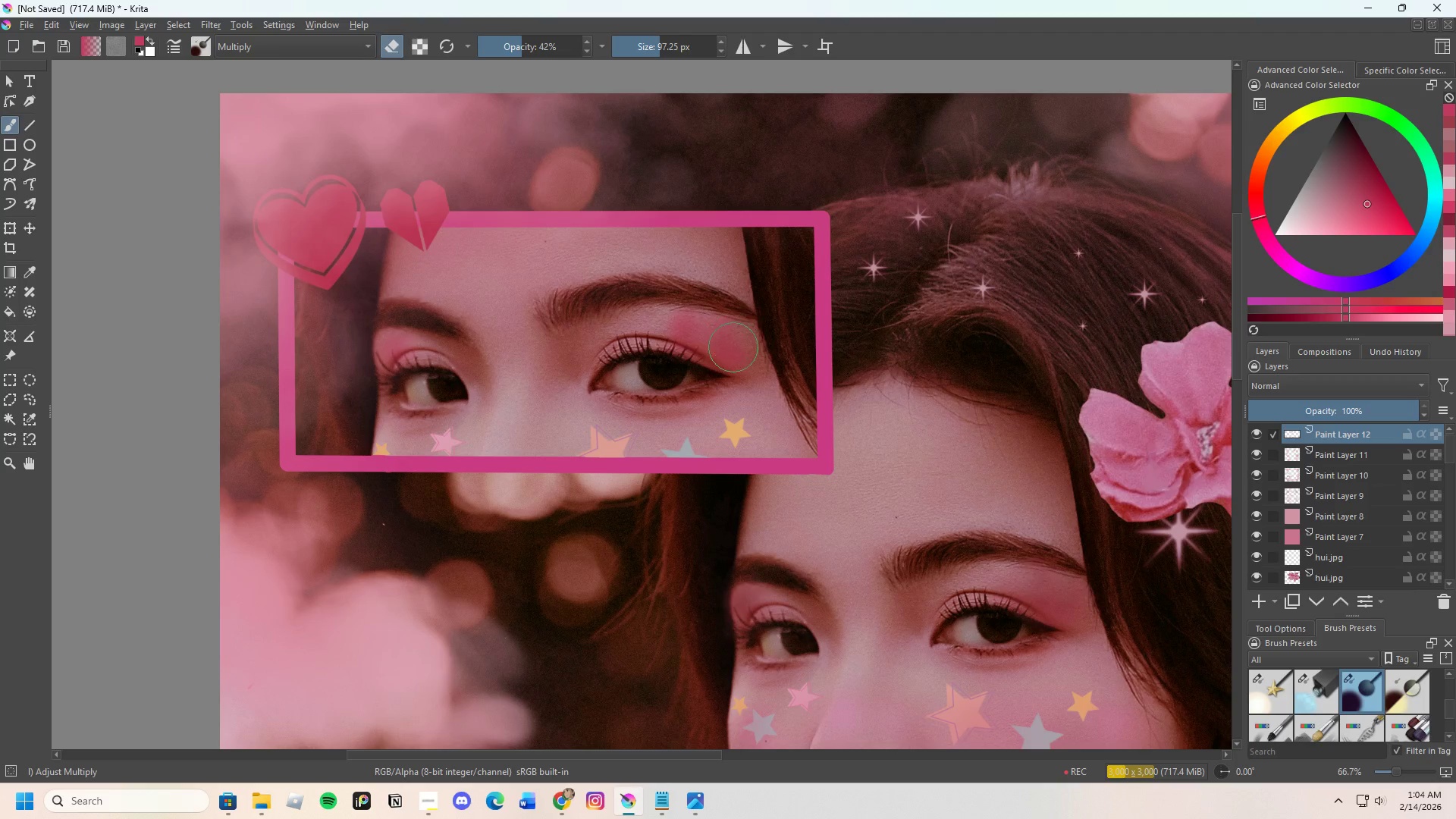 
triple_click([733, 348])
 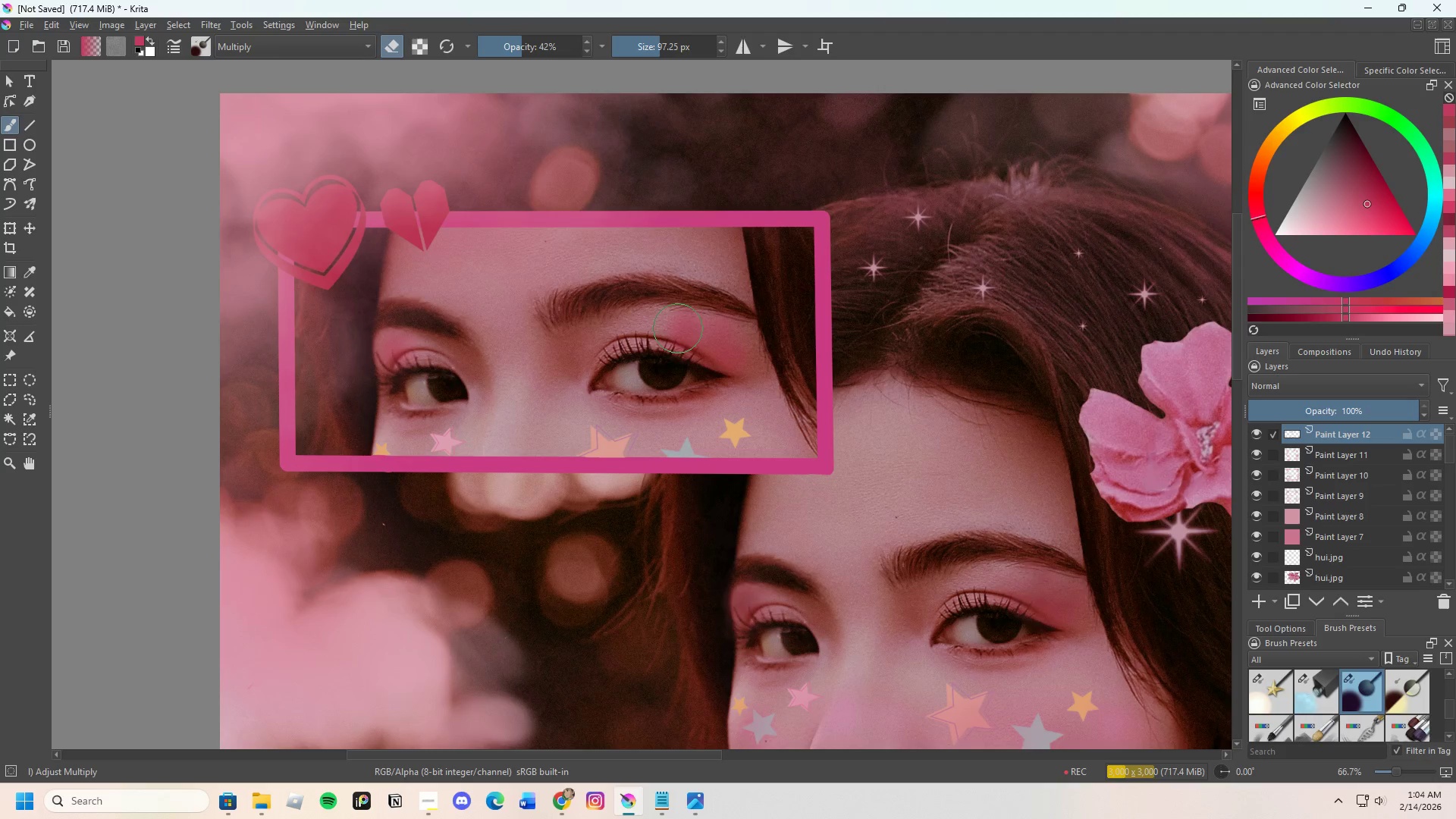 
left_click_drag(start_coordinate=[687, 327], to_coordinate=[692, 327])
 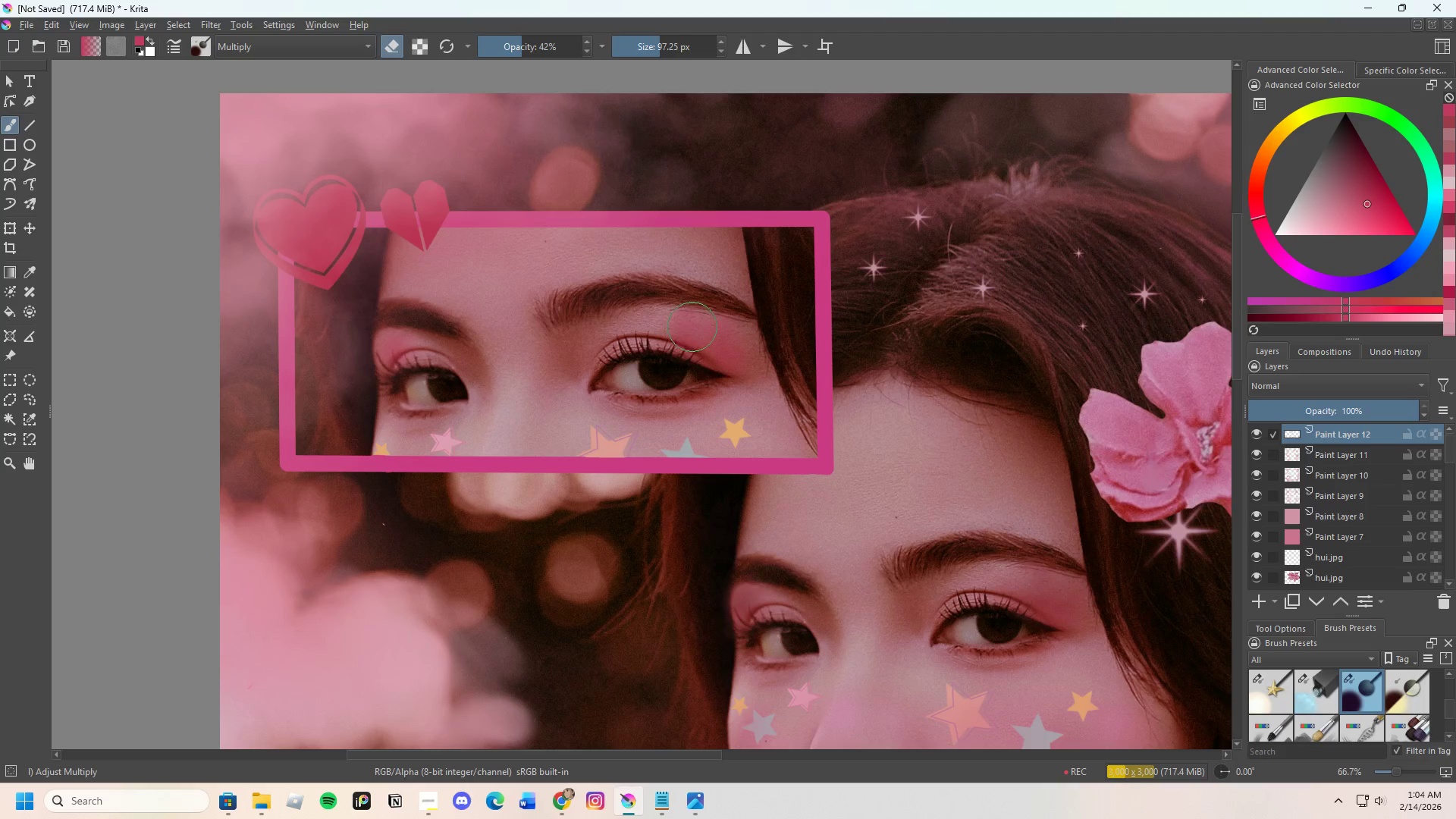 
triple_click([692, 327])
 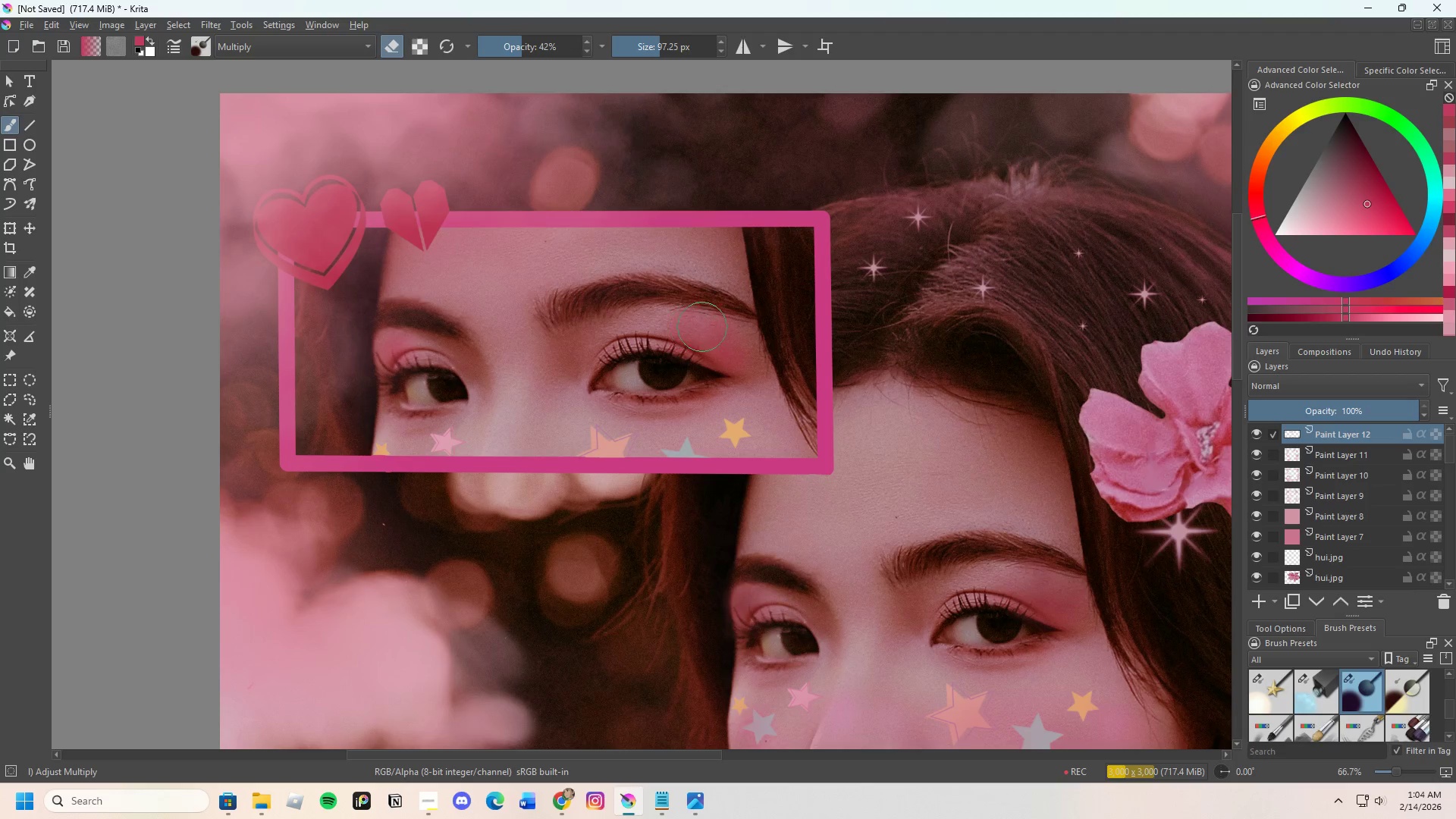 
left_click_drag(start_coordinate=[721, 325], to_coordinate=[733, 330])
 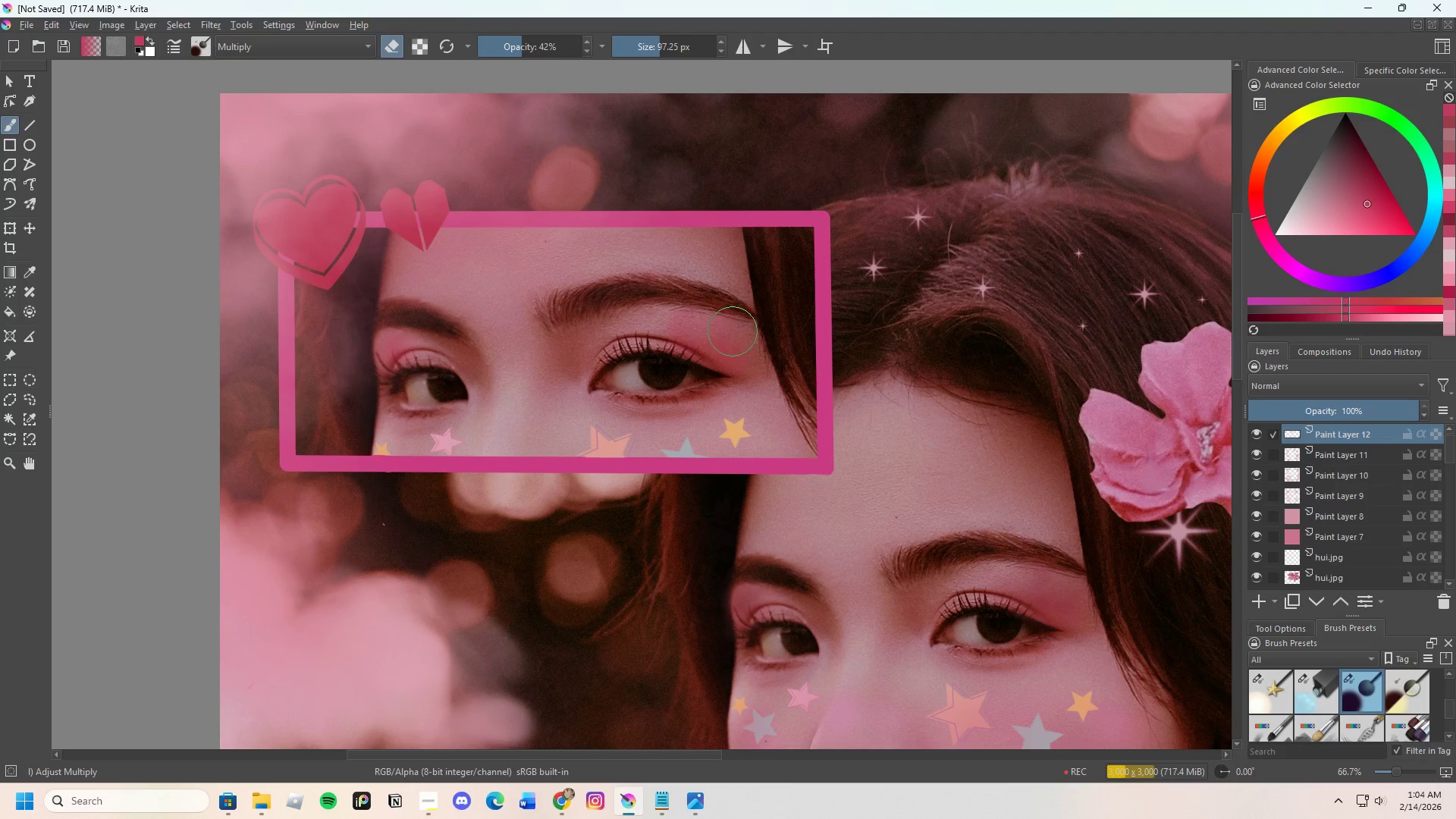 
left_click_drag(start_coordinate=[734, 334], to_coordinate=[736, 340])
 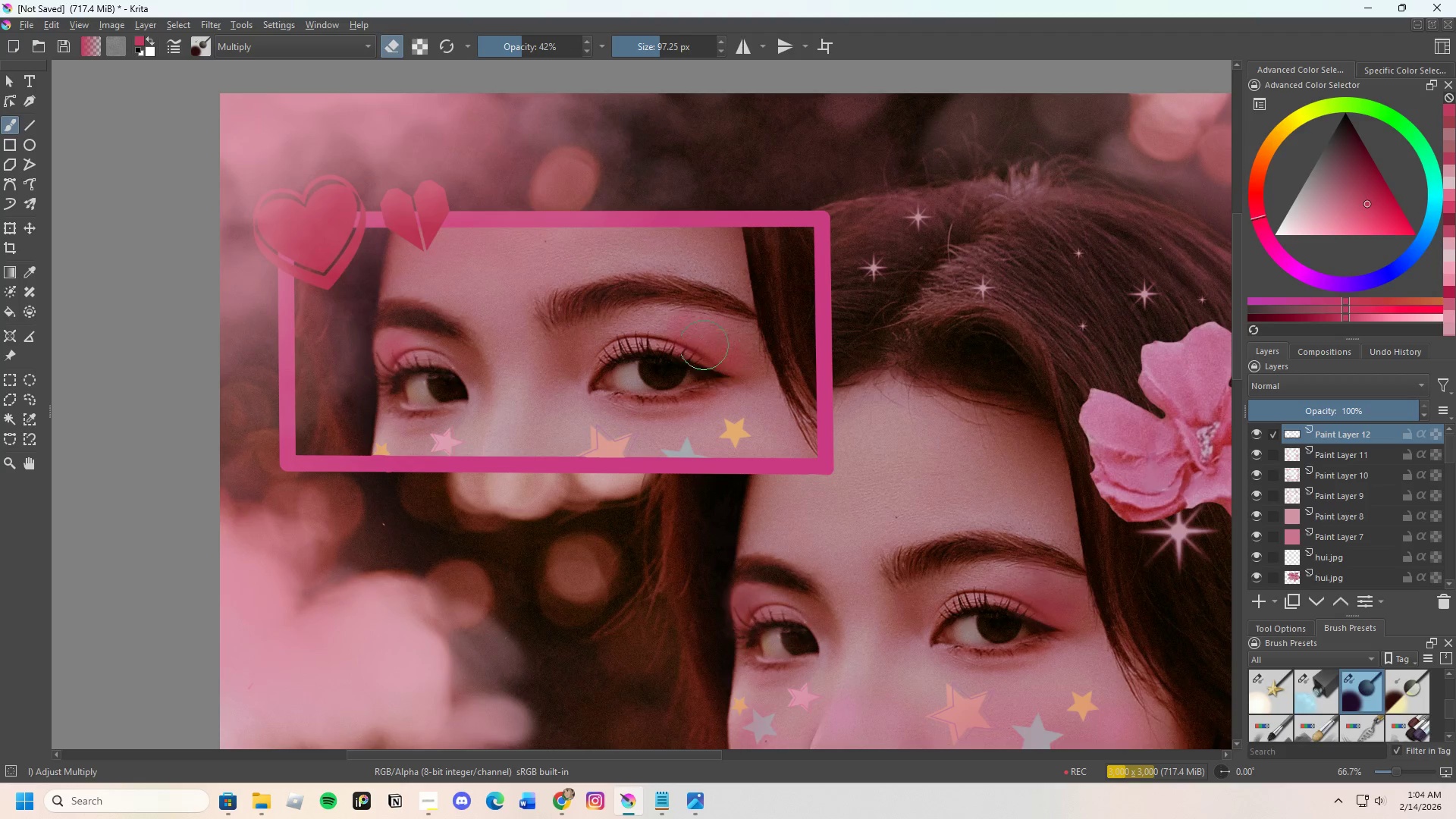 
left_click_drag(start_coordinate=[693, 337], to_coordinate=[697, 335])
 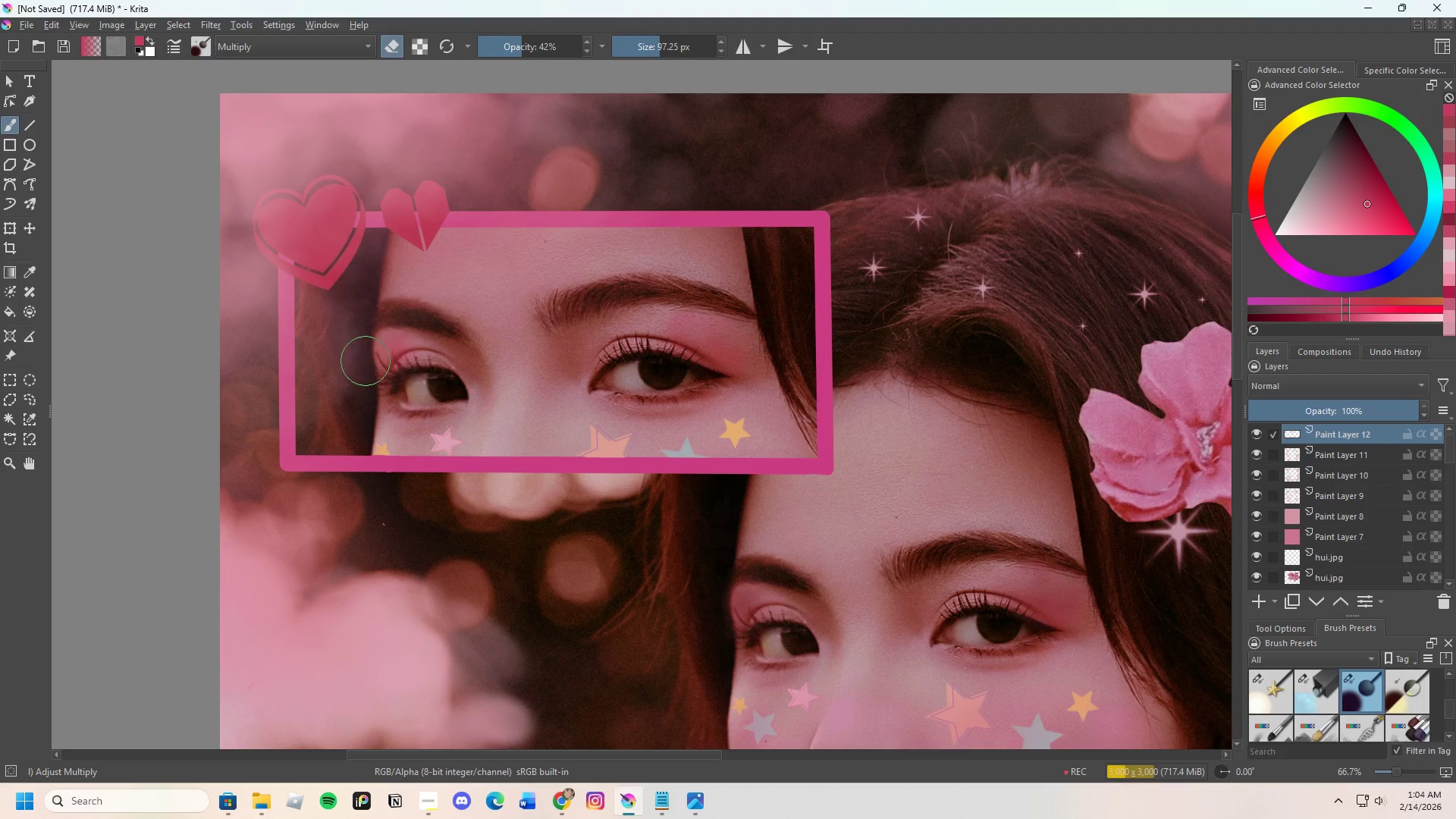 
left_click_drag(start_coordinate=[398, 353], to_coordinate=[406, 350])
 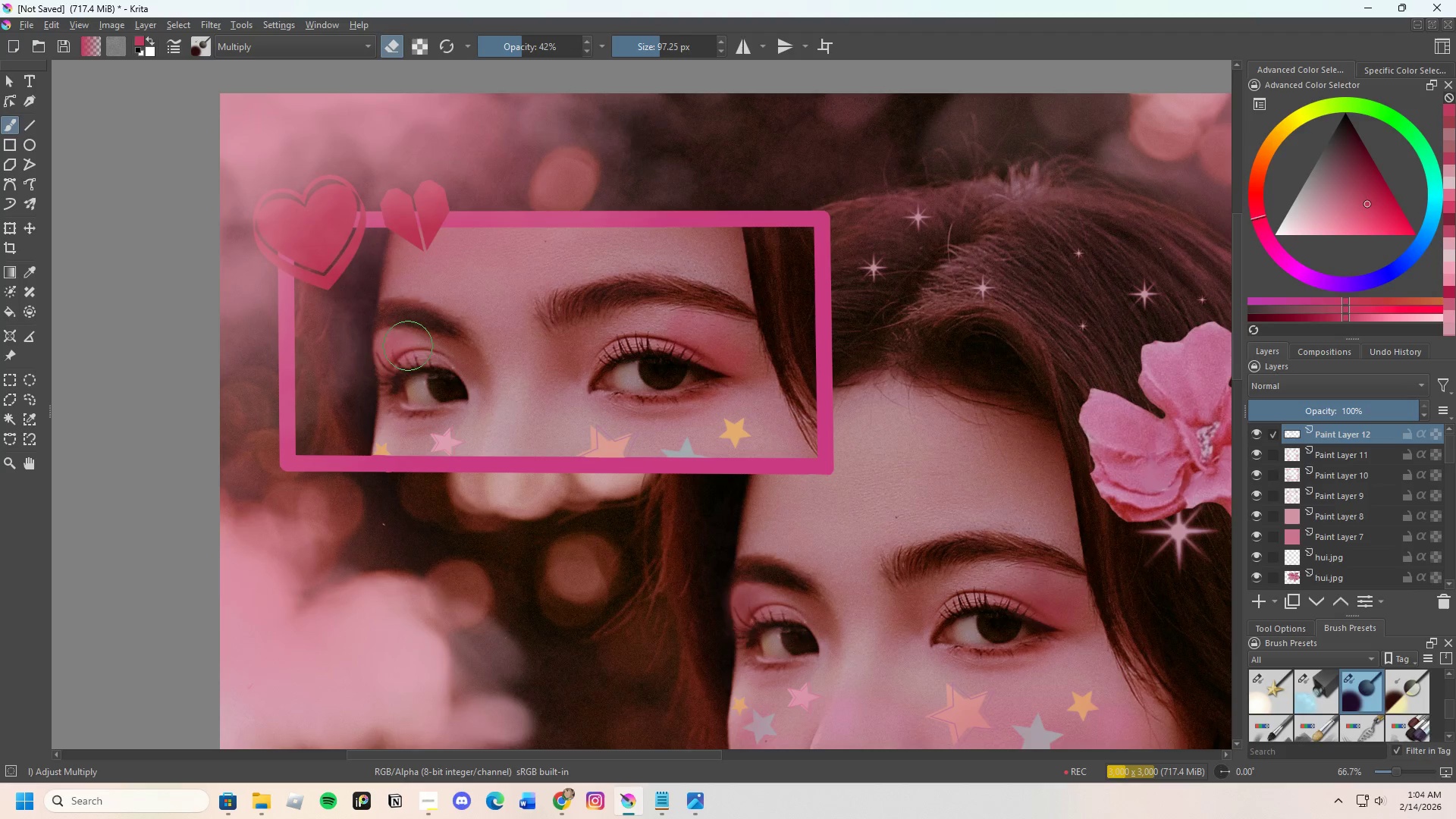 
double_click([408, 345])
 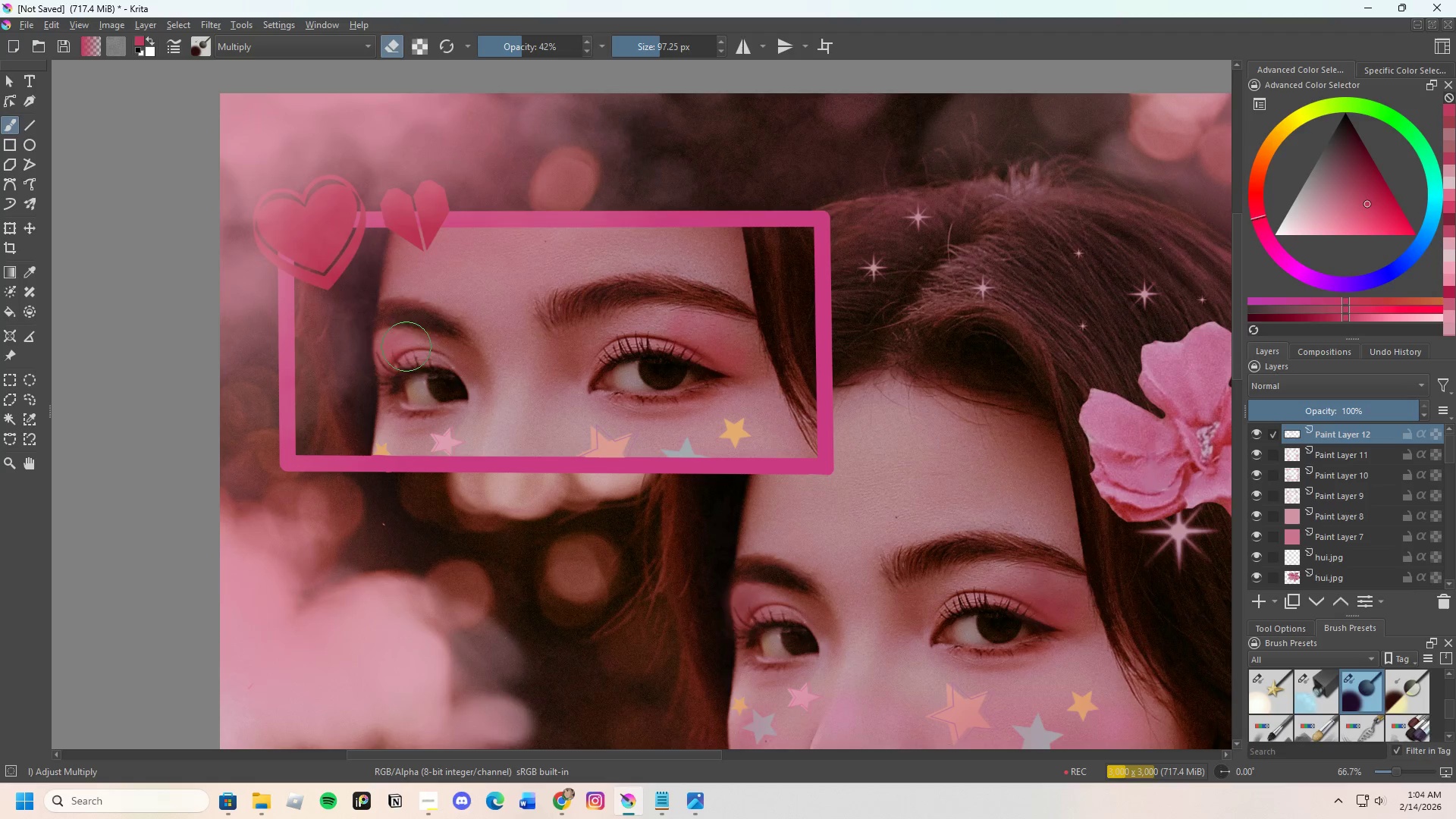 
key(E)
 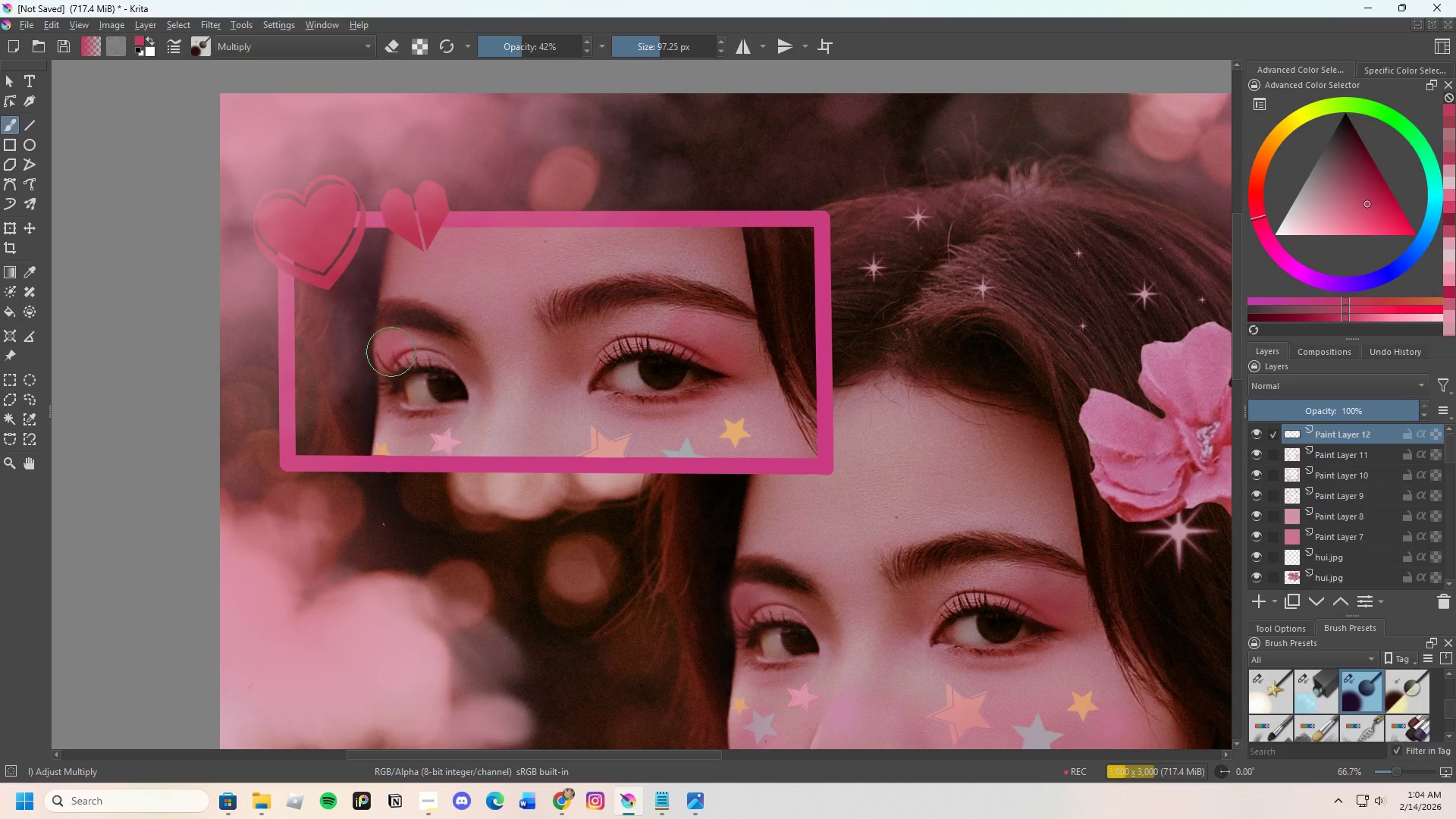 
left_click([390, 352])
 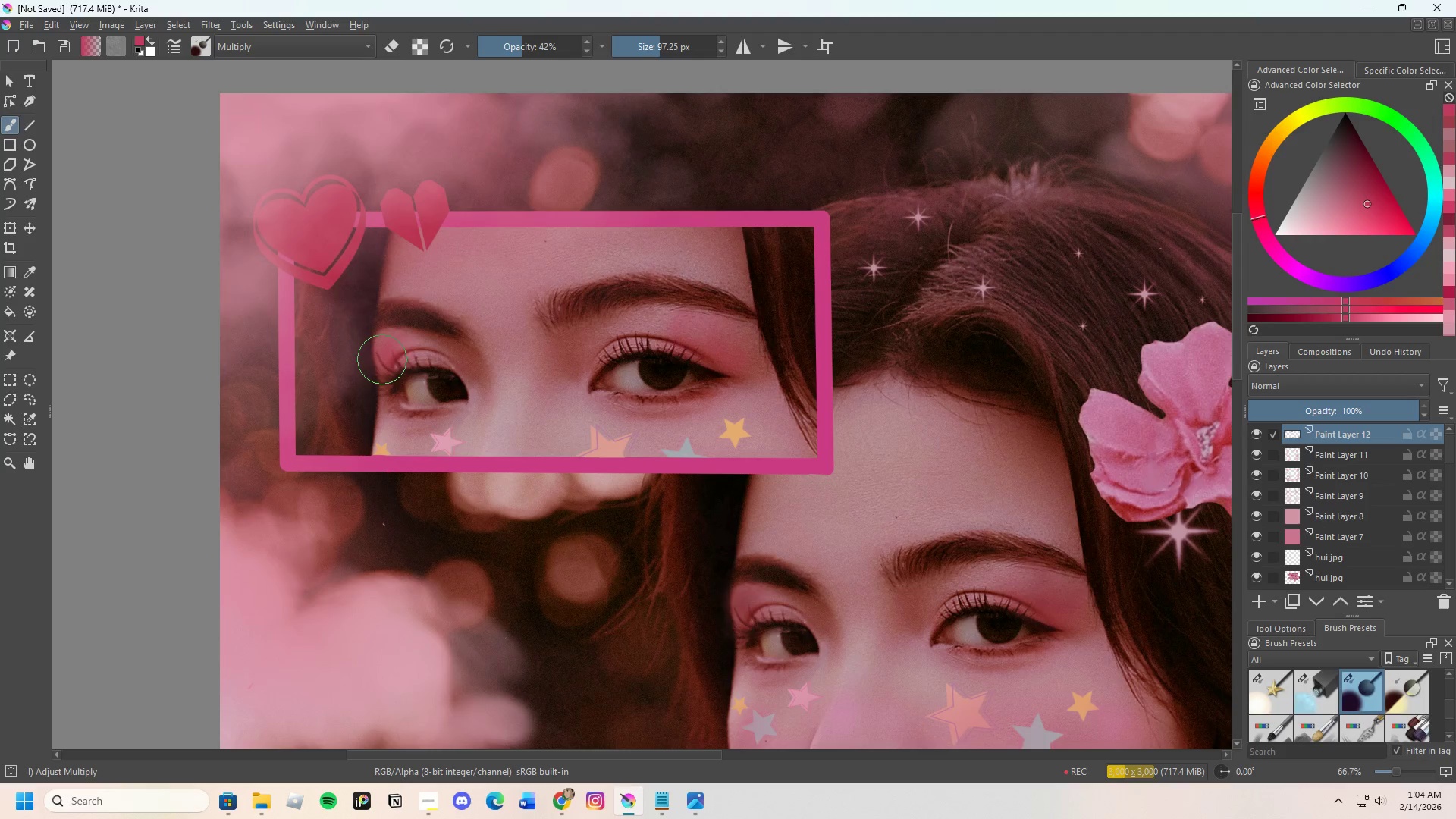 
left_click([383, 341])
 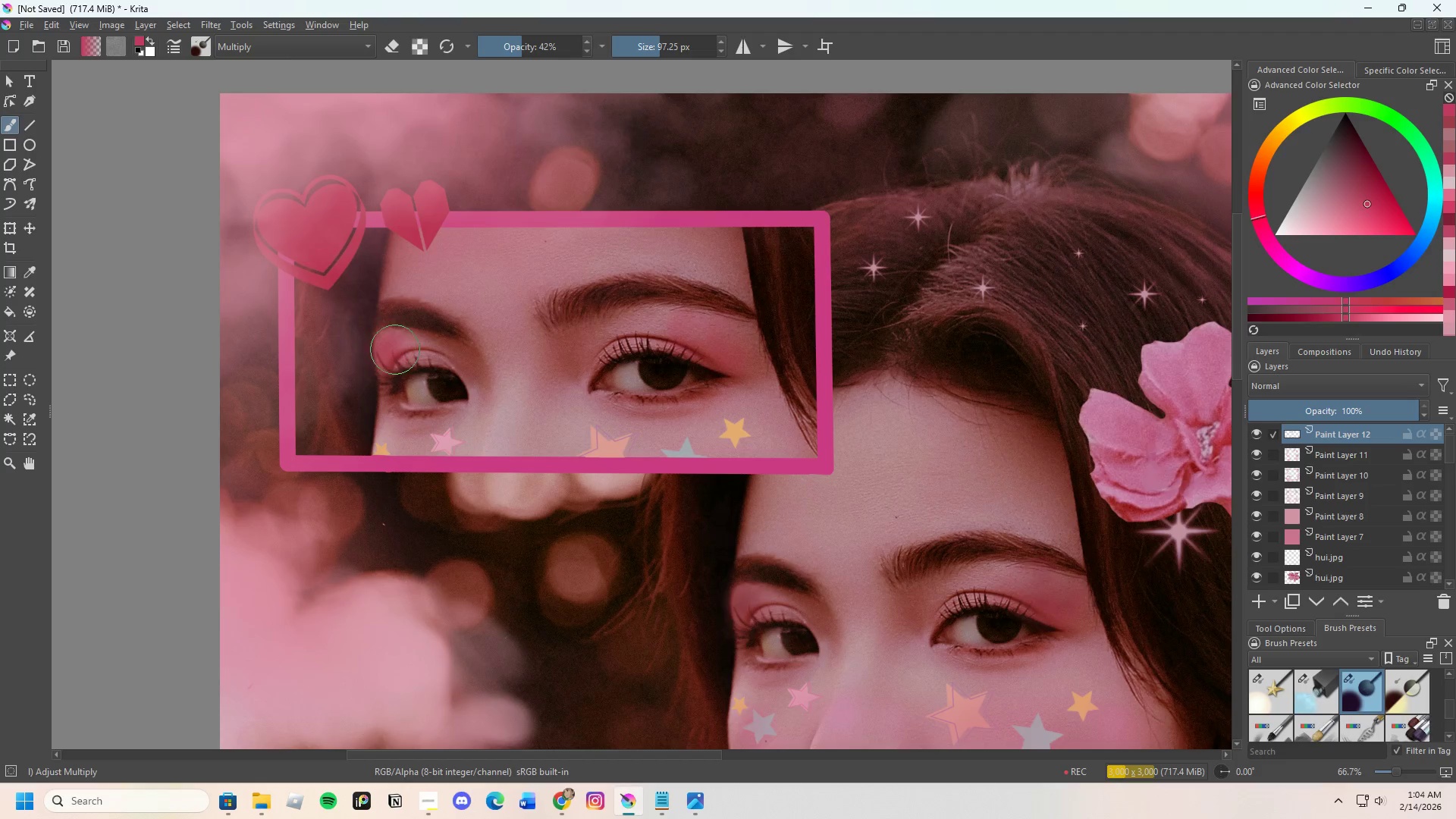 
key(E)
 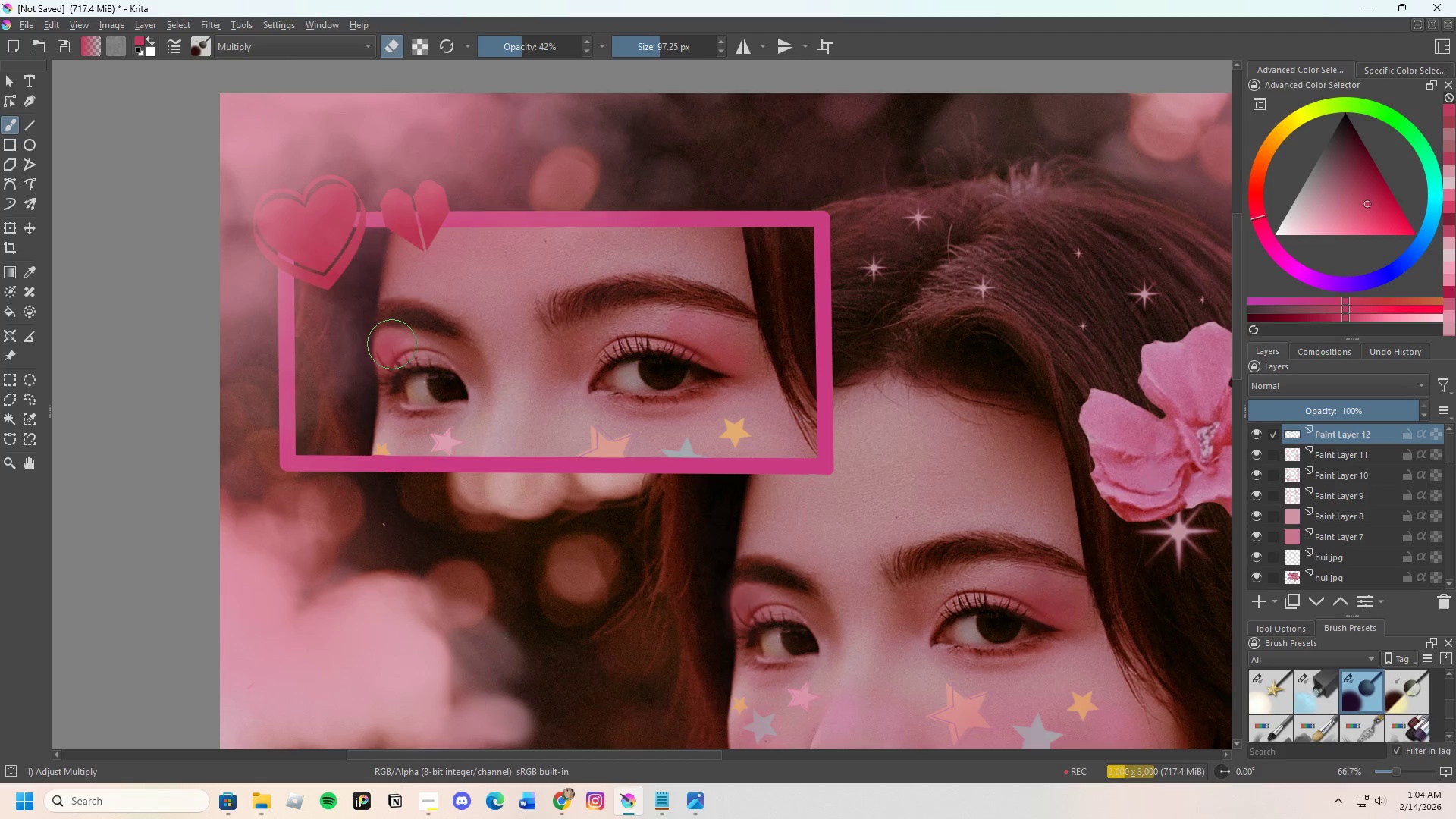 
left_click([392, 344])
 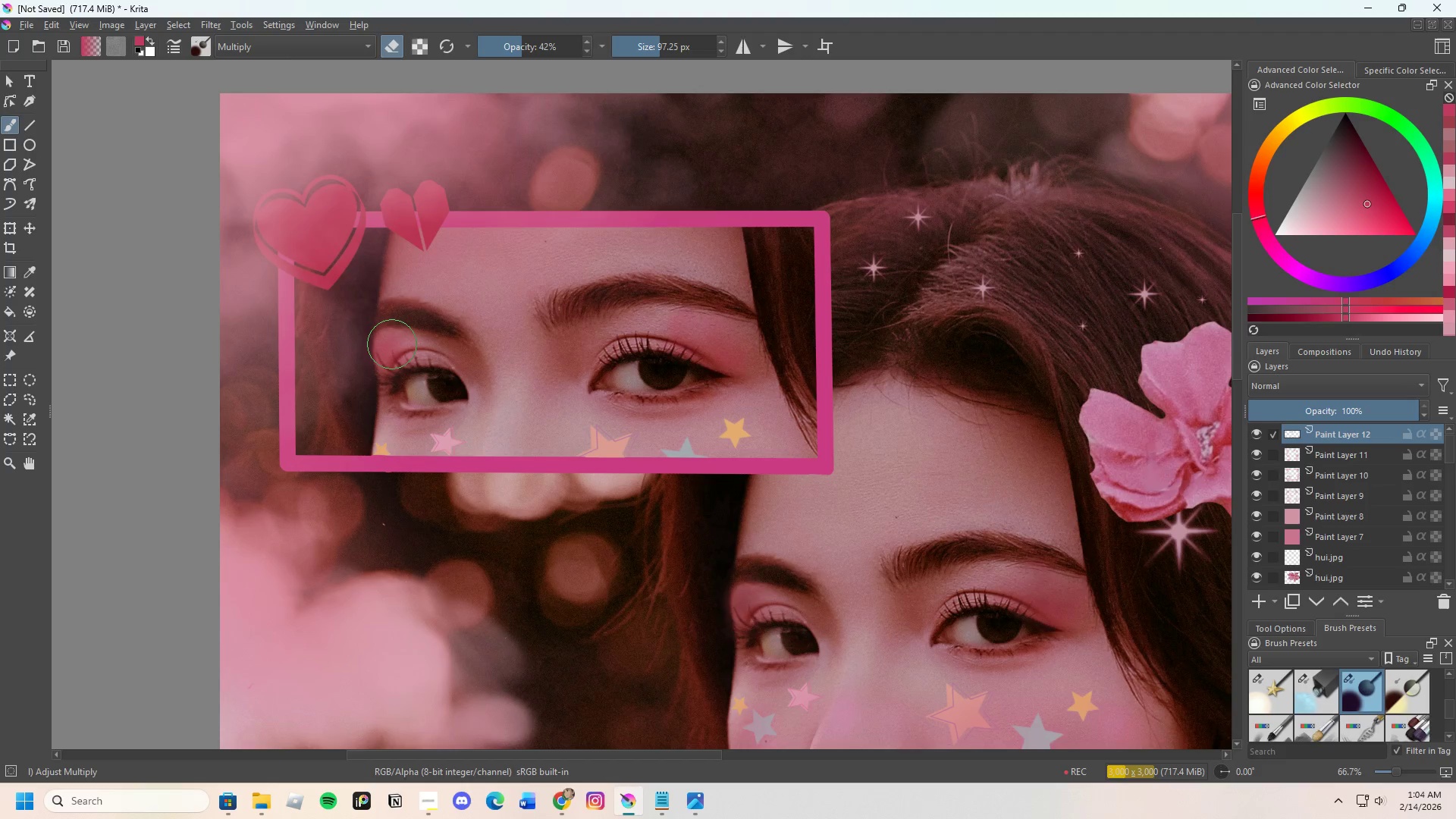 
double_click([392, 344])
 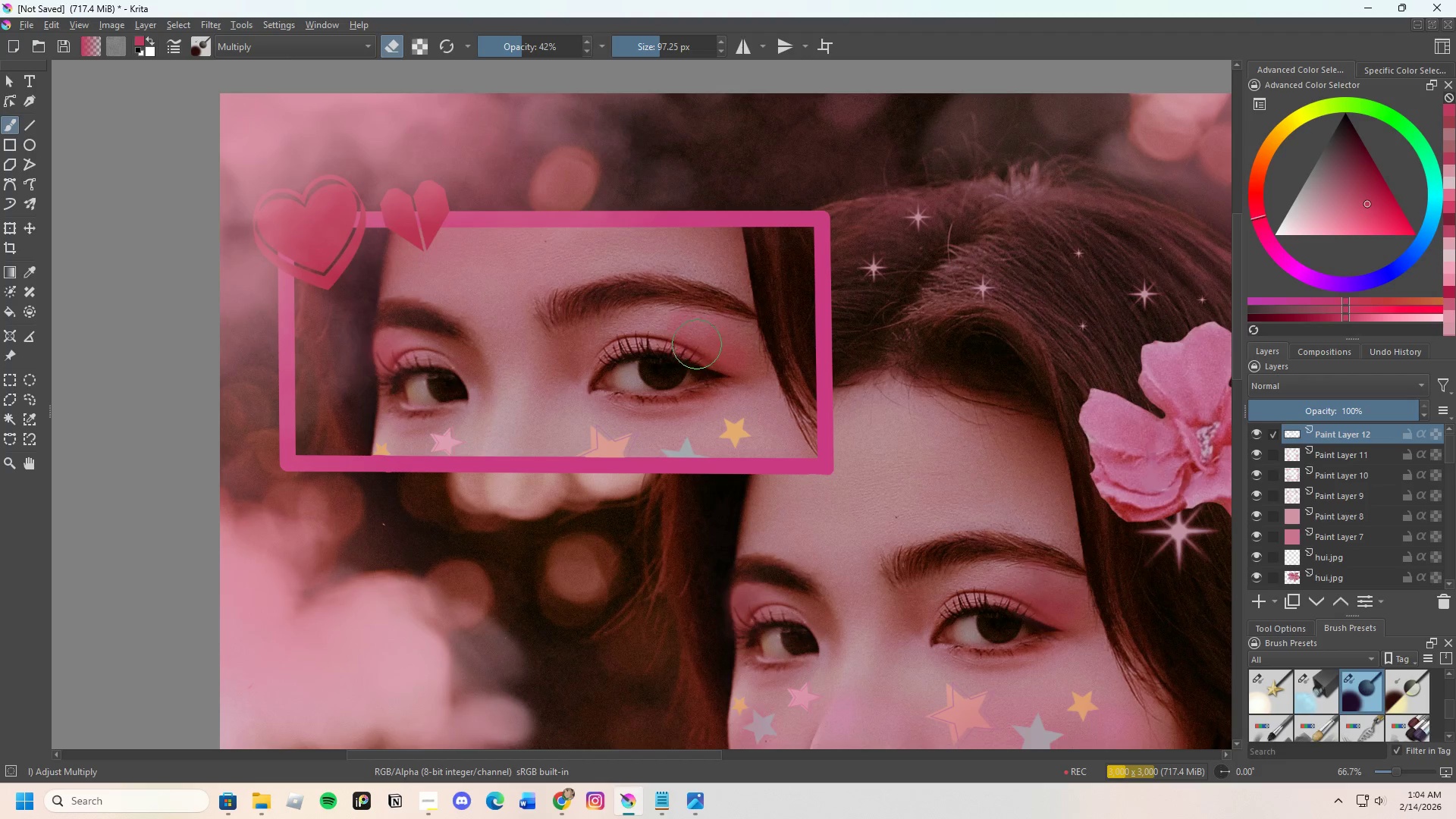 
left_click_drag(start_coordinate=[677, 325], to_coordinate=[689, 325])
 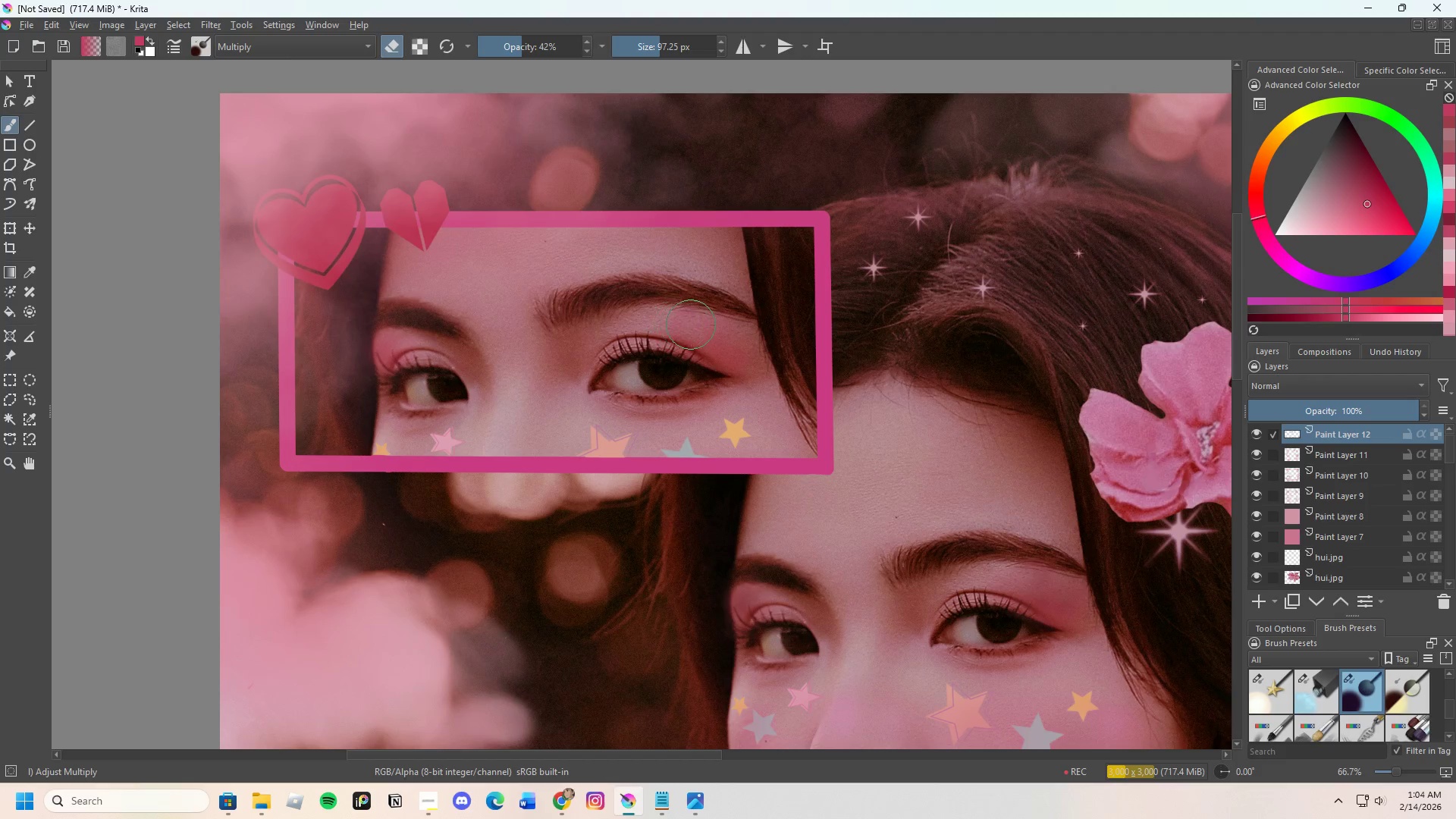 
triple_click([691, 325])
 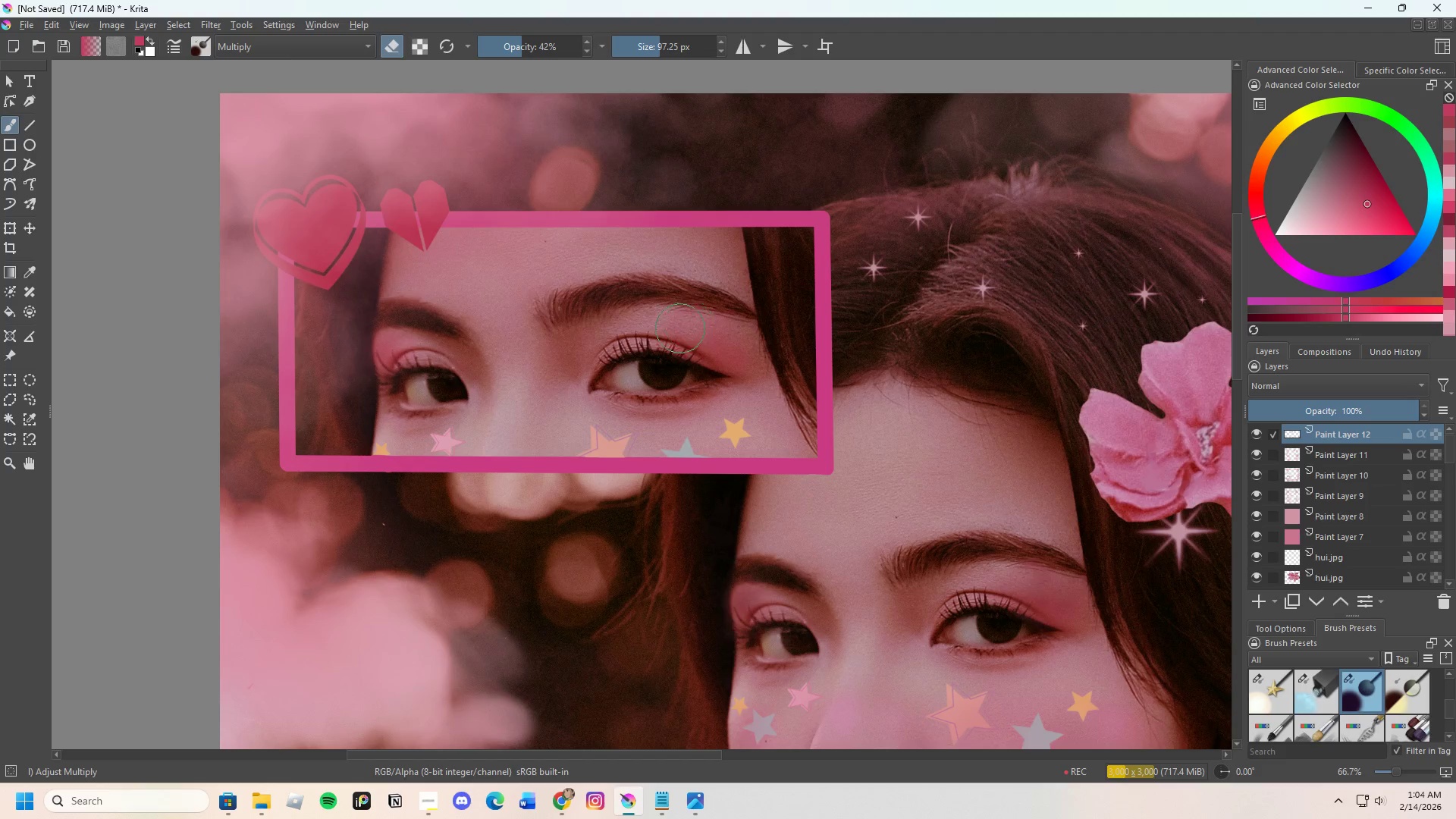 
key(E)
 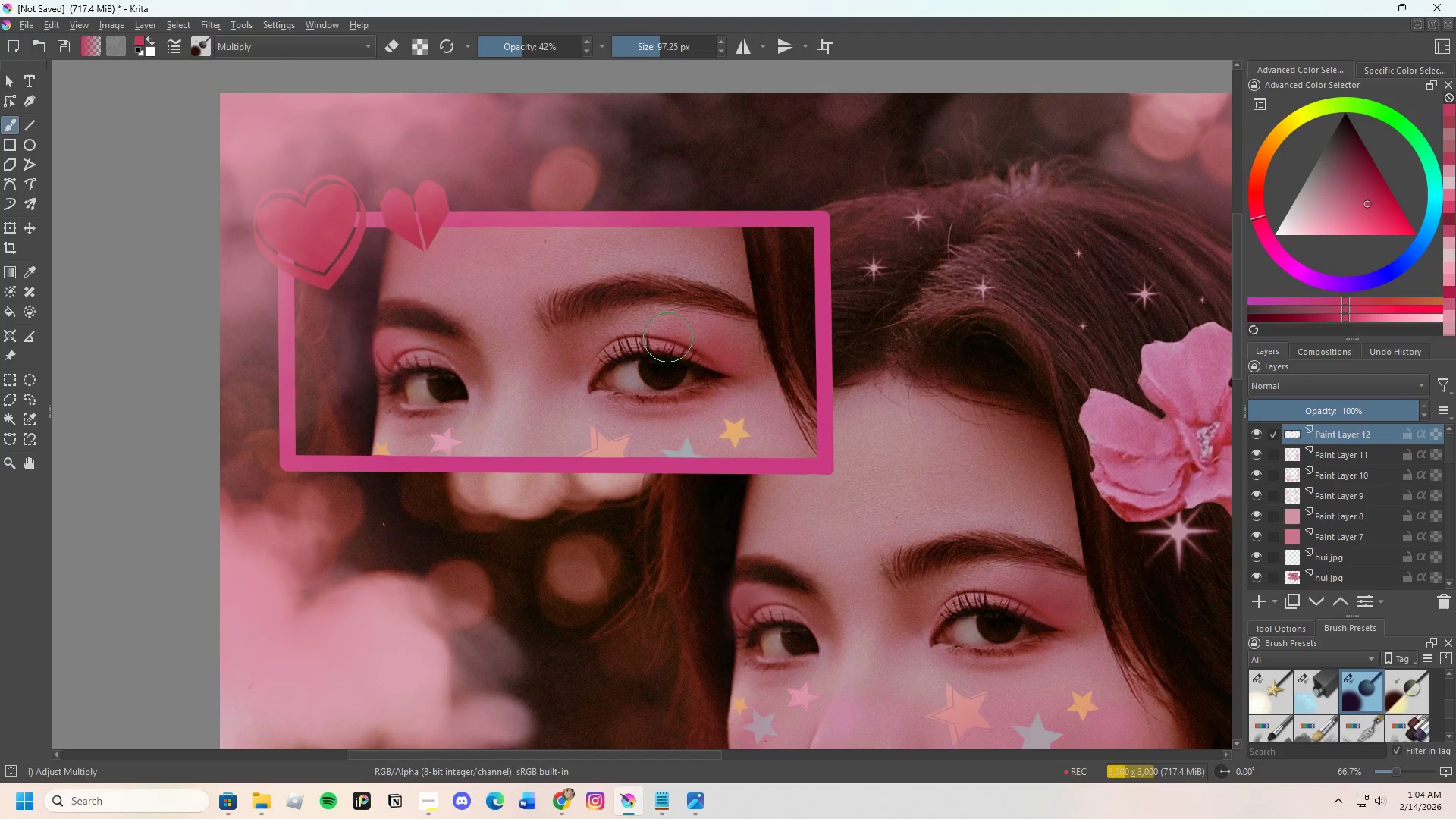 
left_click_drag(start_coordinate=[678, 337], to_coordinate=[661, 335])
 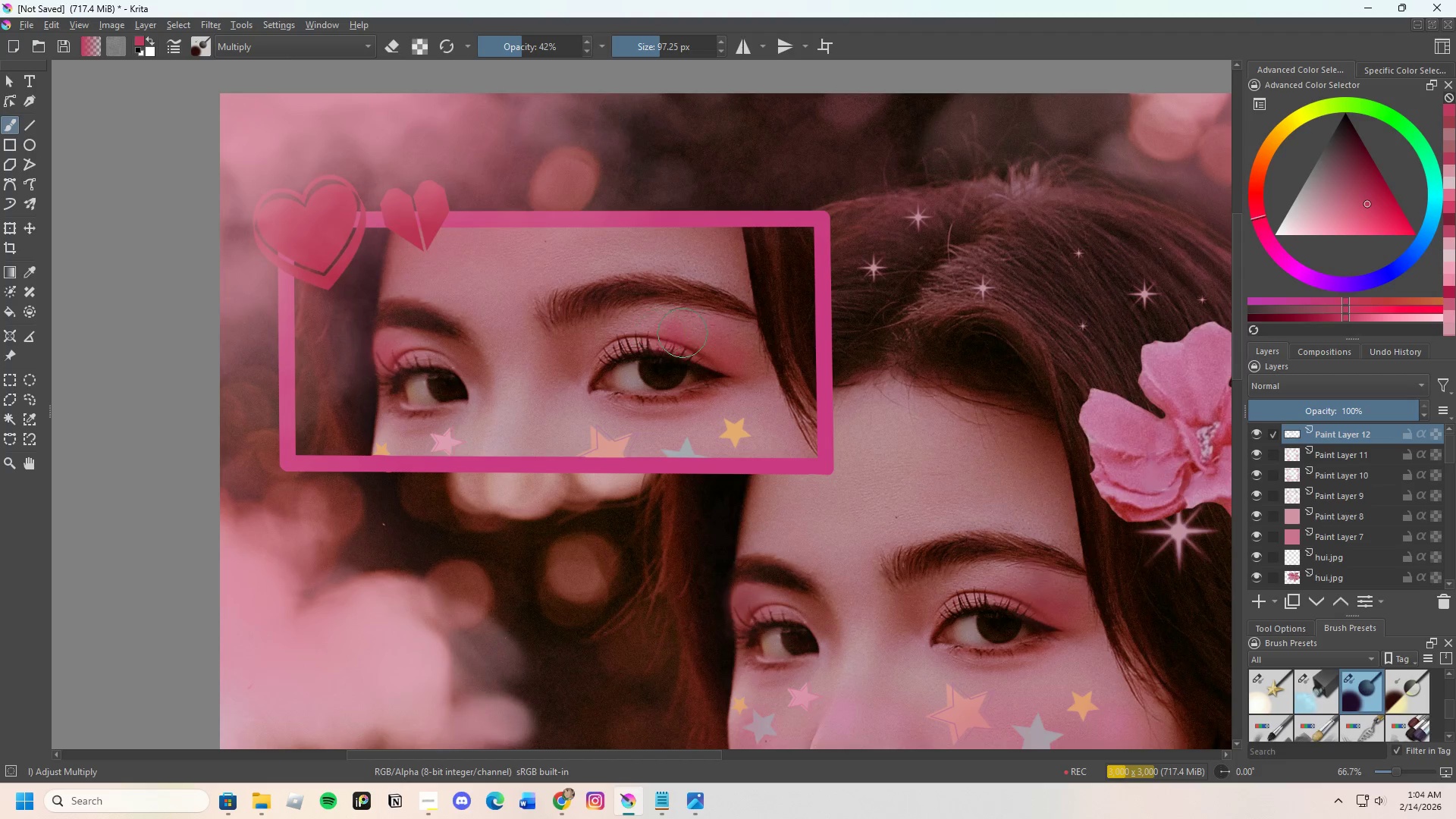 
left_click([697, 333])
 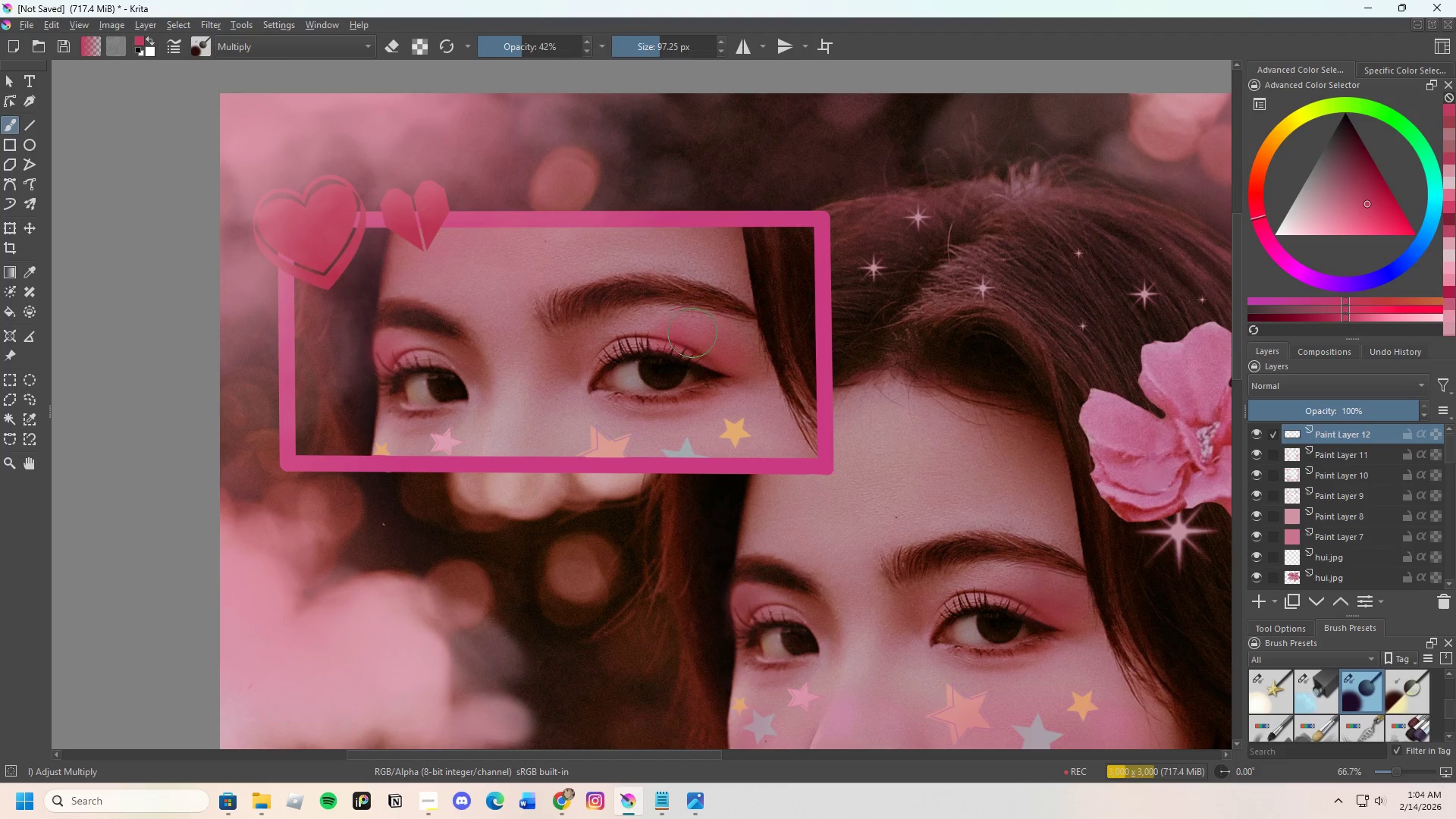 
key(E)
 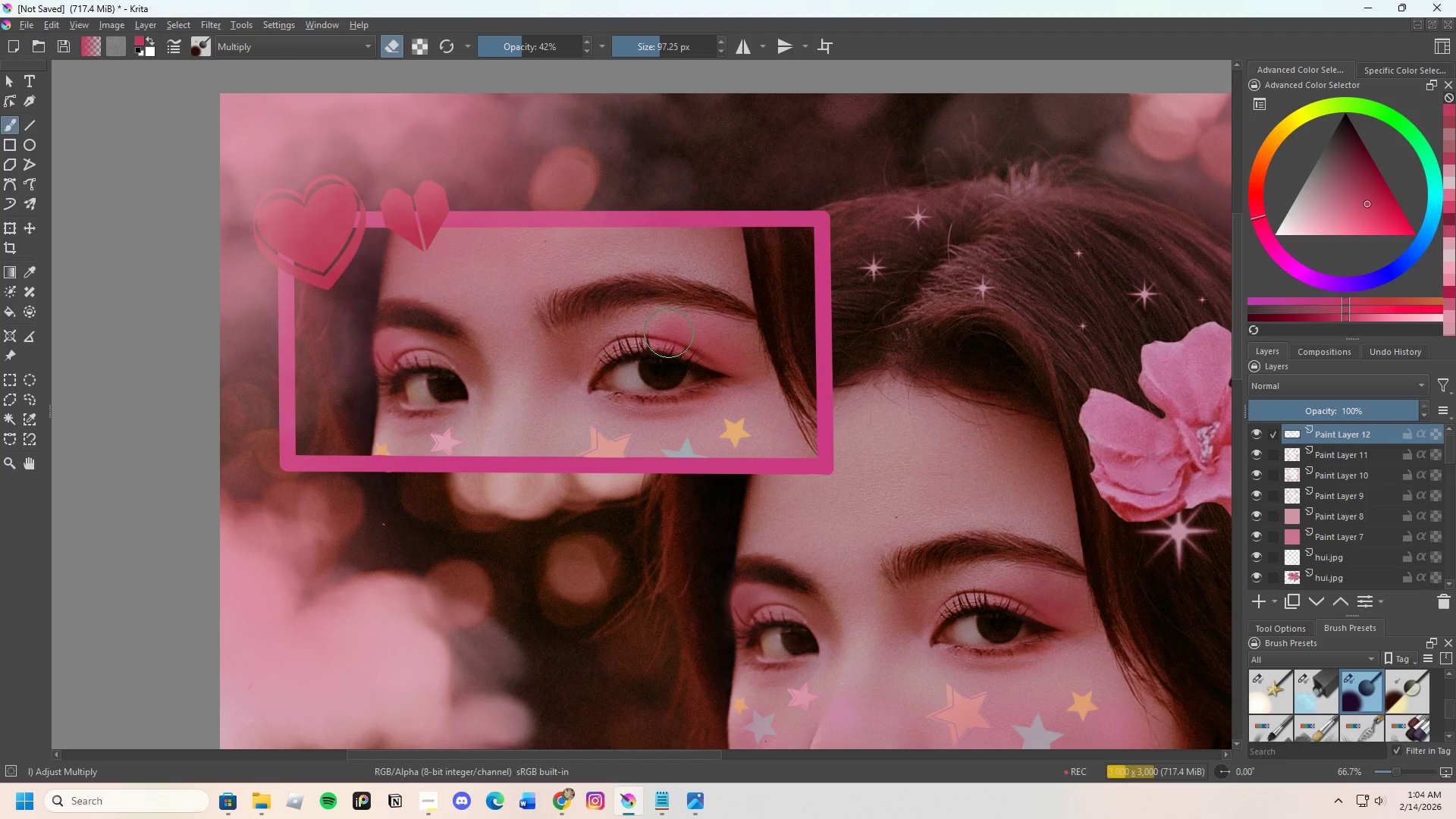 
double_click([668, 333])
 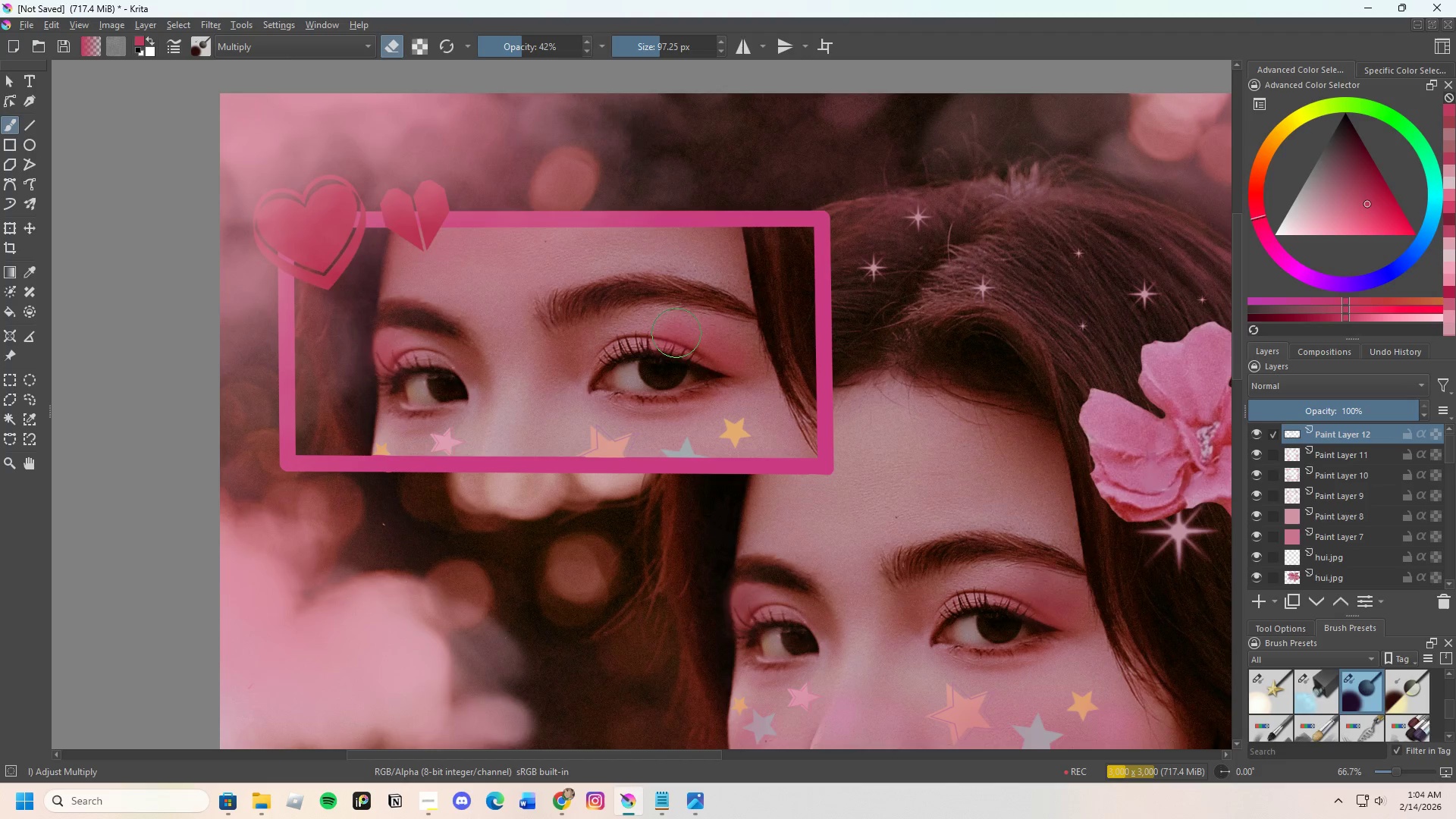 
triple_click([677, 333])
 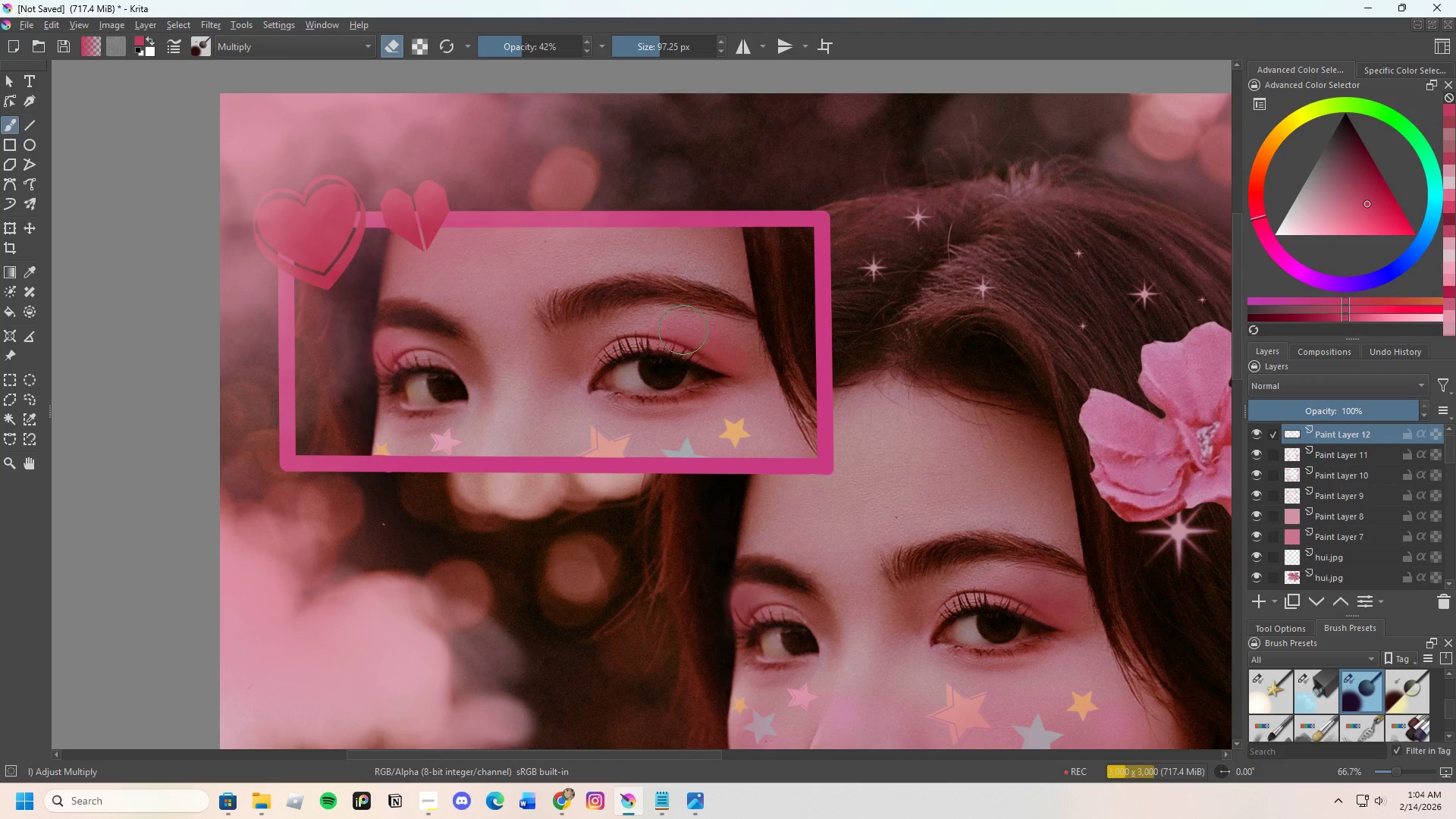 
left_click_drag(start_coordinate=[687, 328], to_coordinate=[698, 328])
 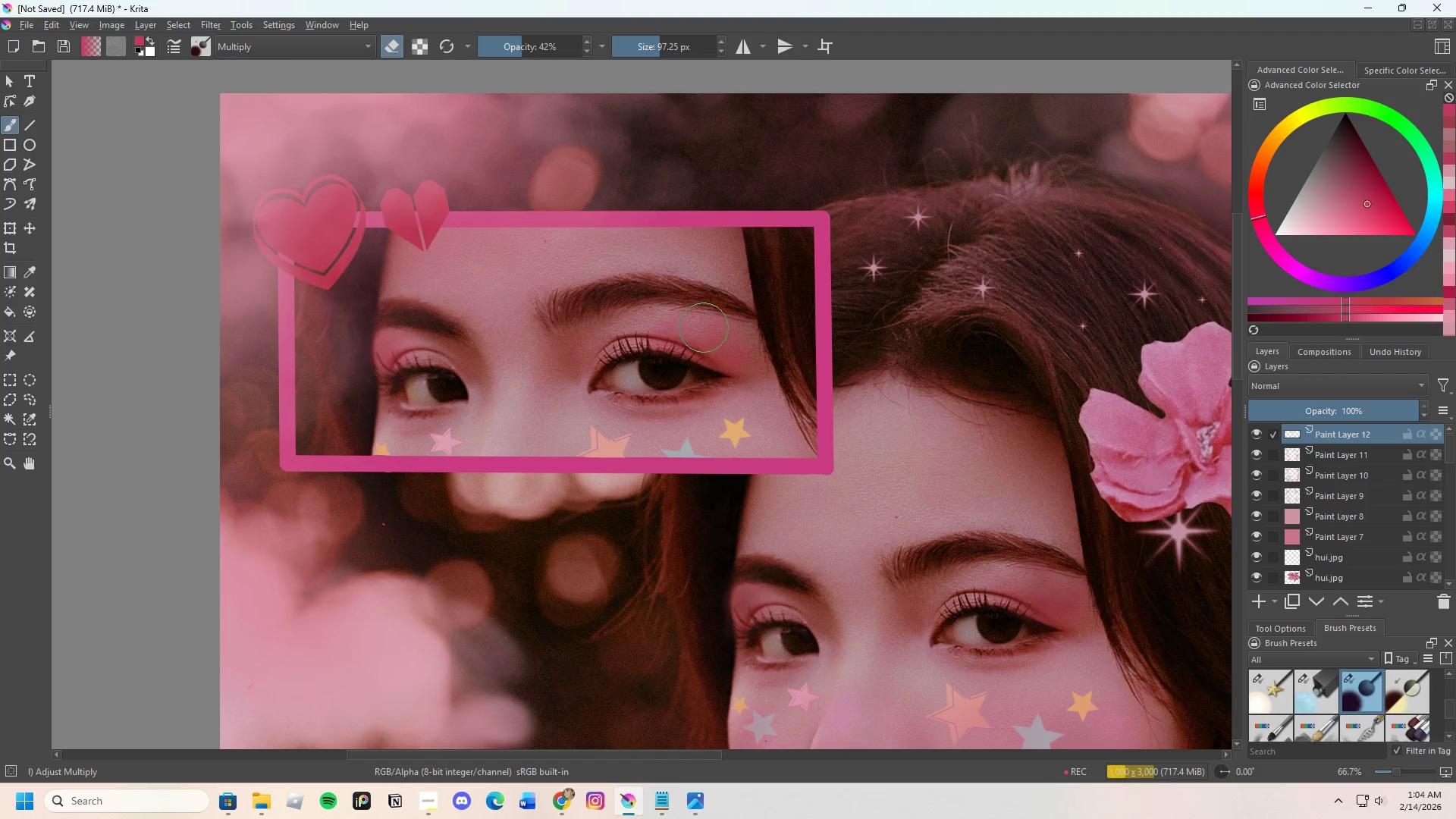 
left_click_drag(start_coordinate=[704, 328], to_coordinate=[711, 328])
 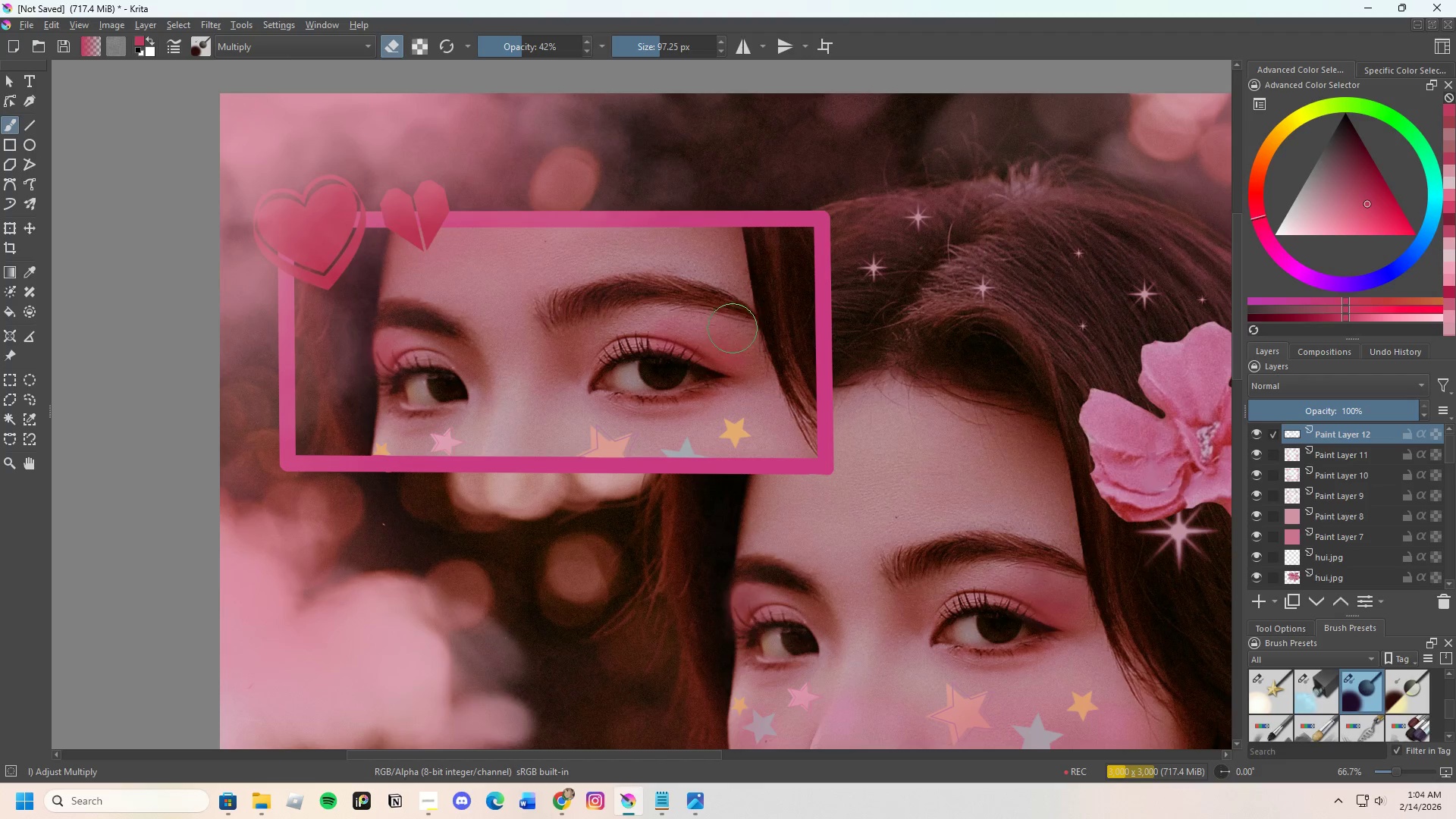 
key(E)
 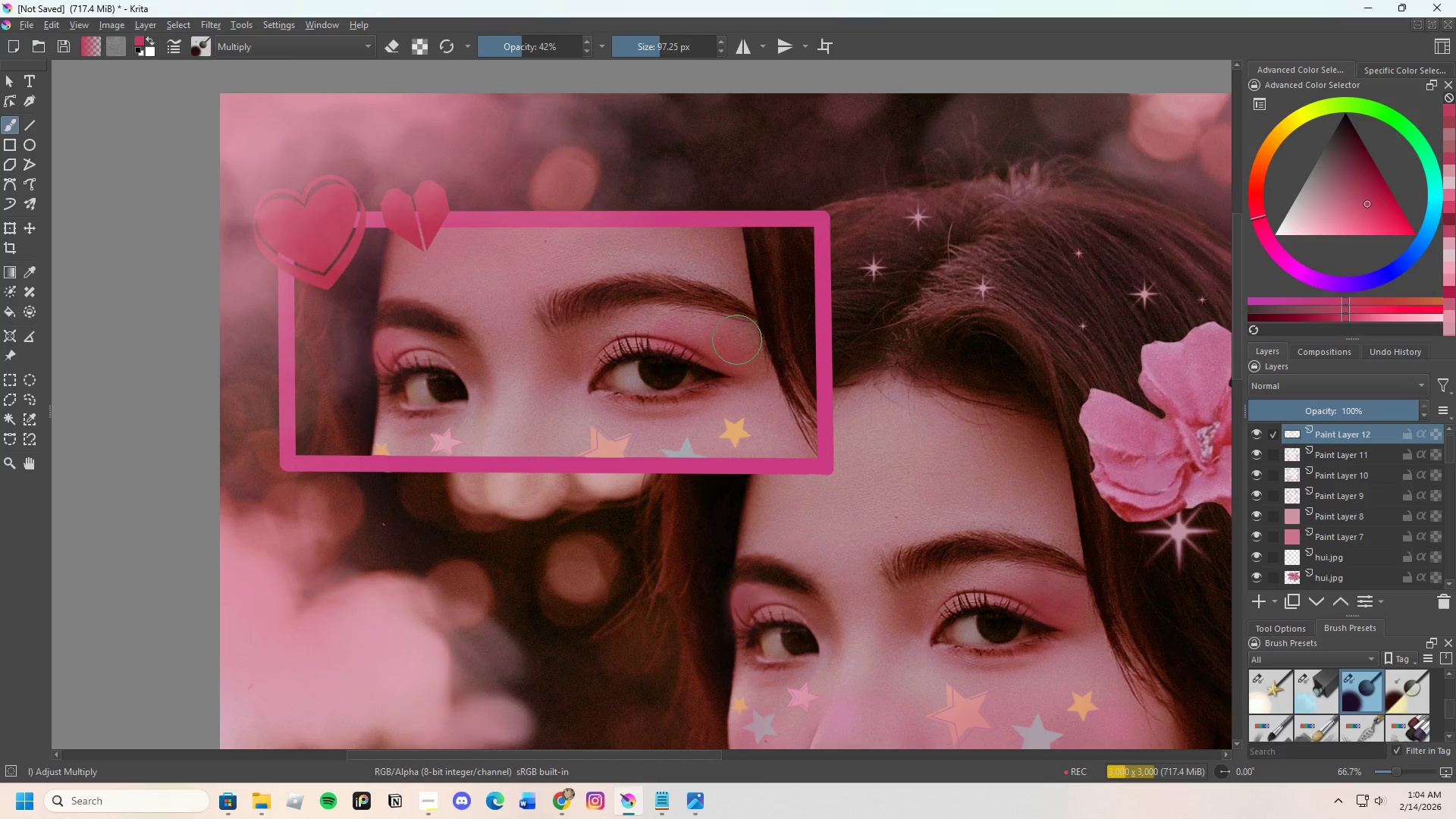 
left_click([739, 340])
 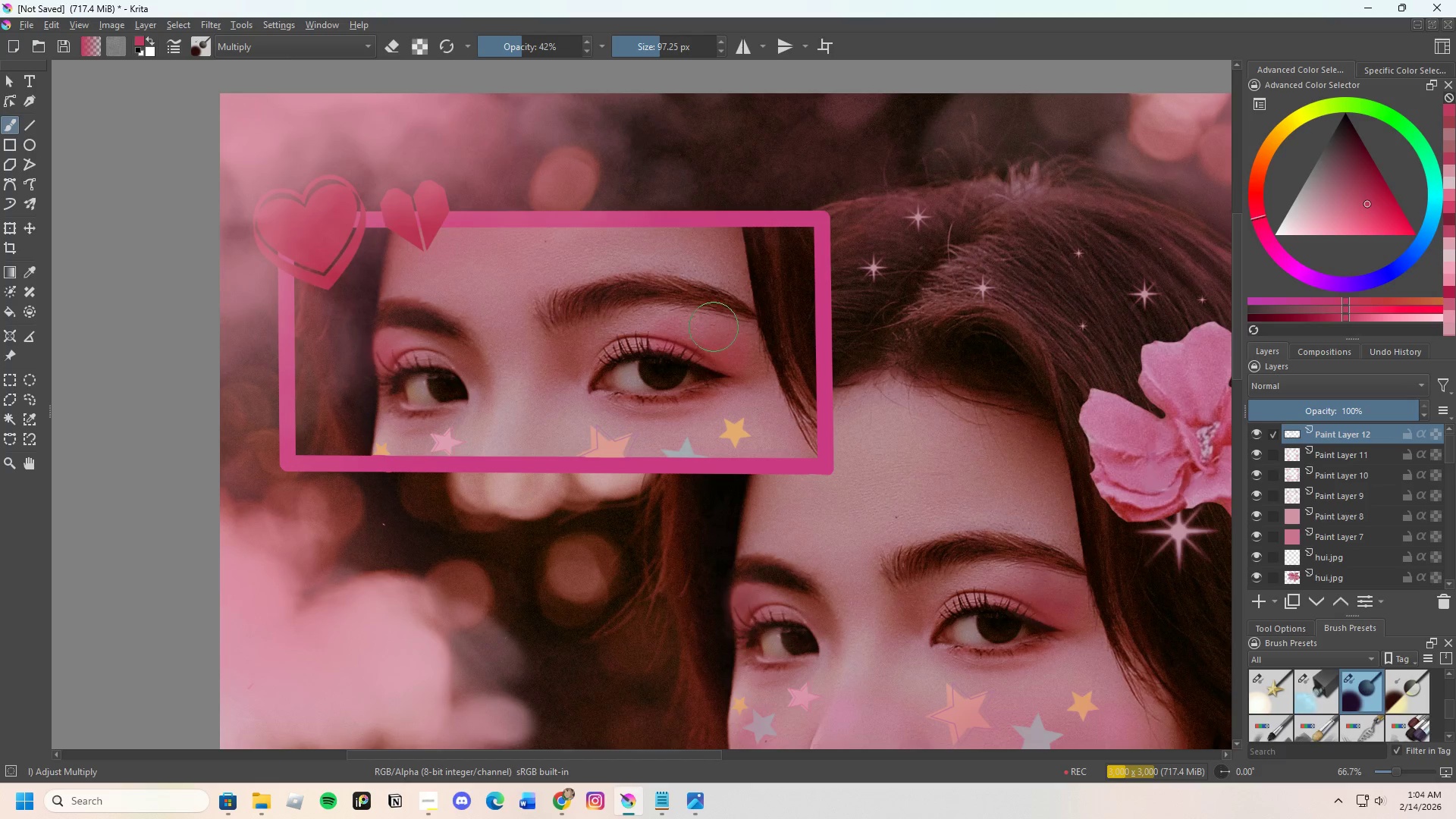 
key(E)
 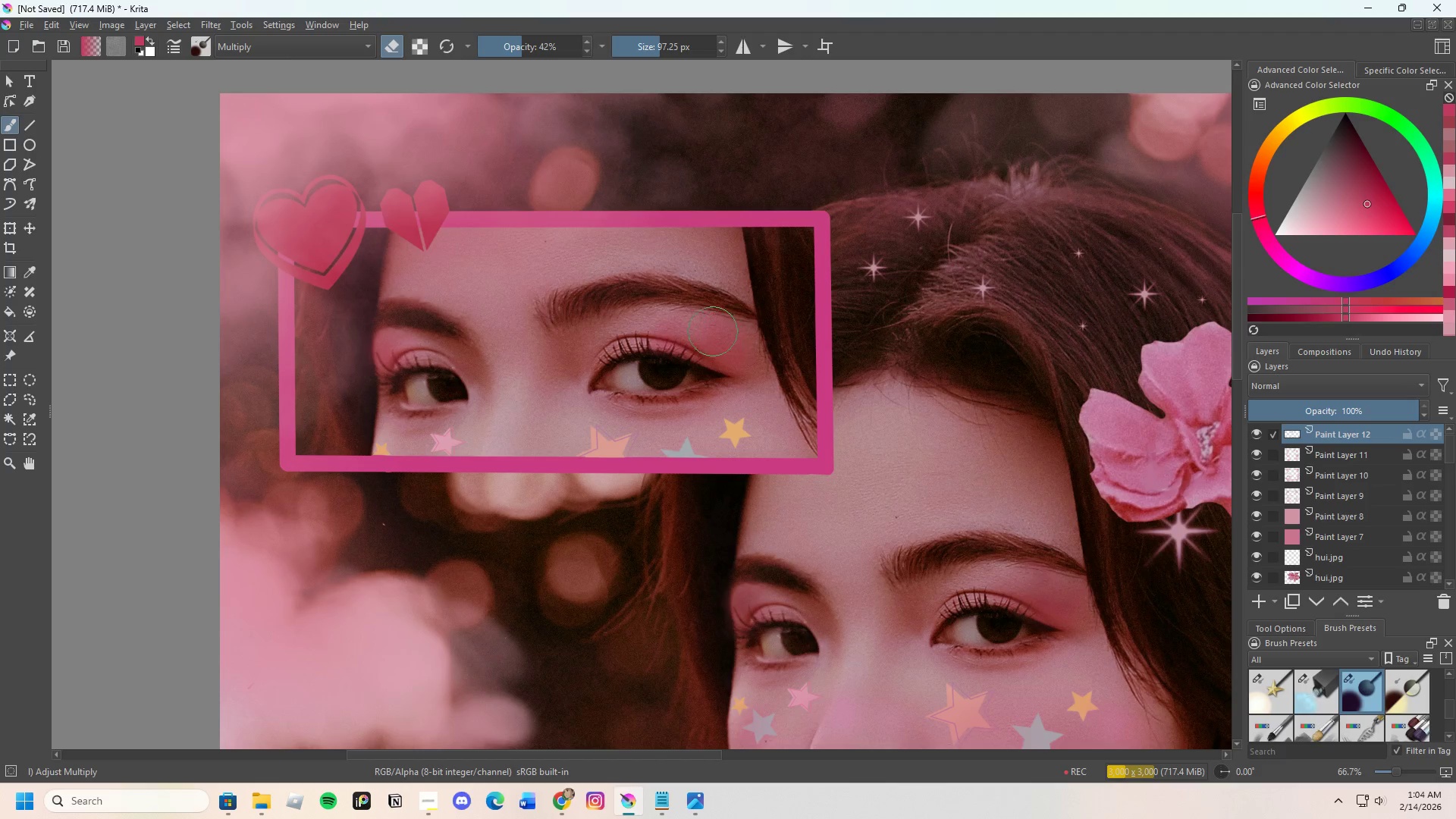 
left_click([702, 328])
 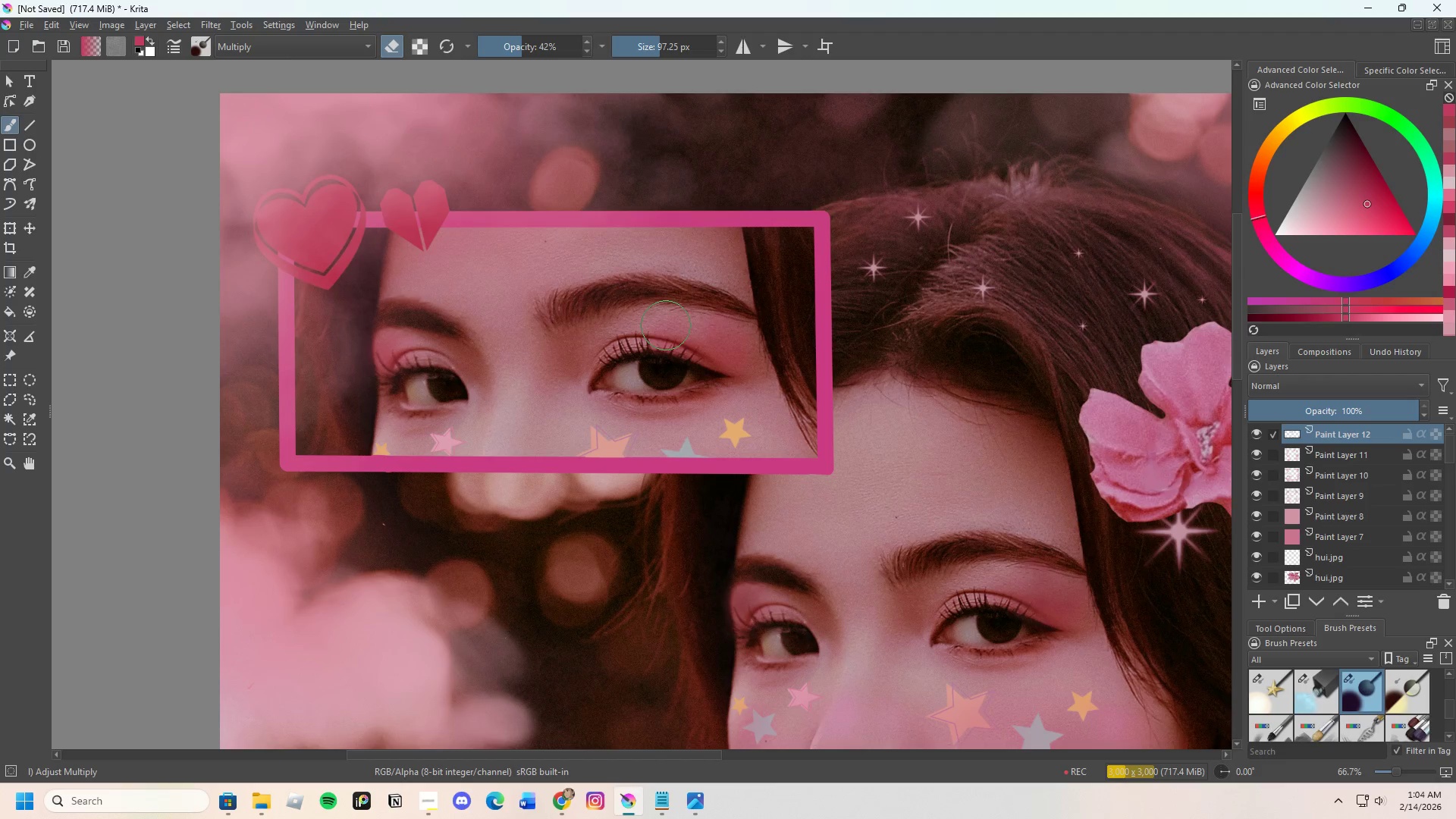 
left_click_drag(start_coordinate=[727, 326], to_coordinate=[742, 331])
 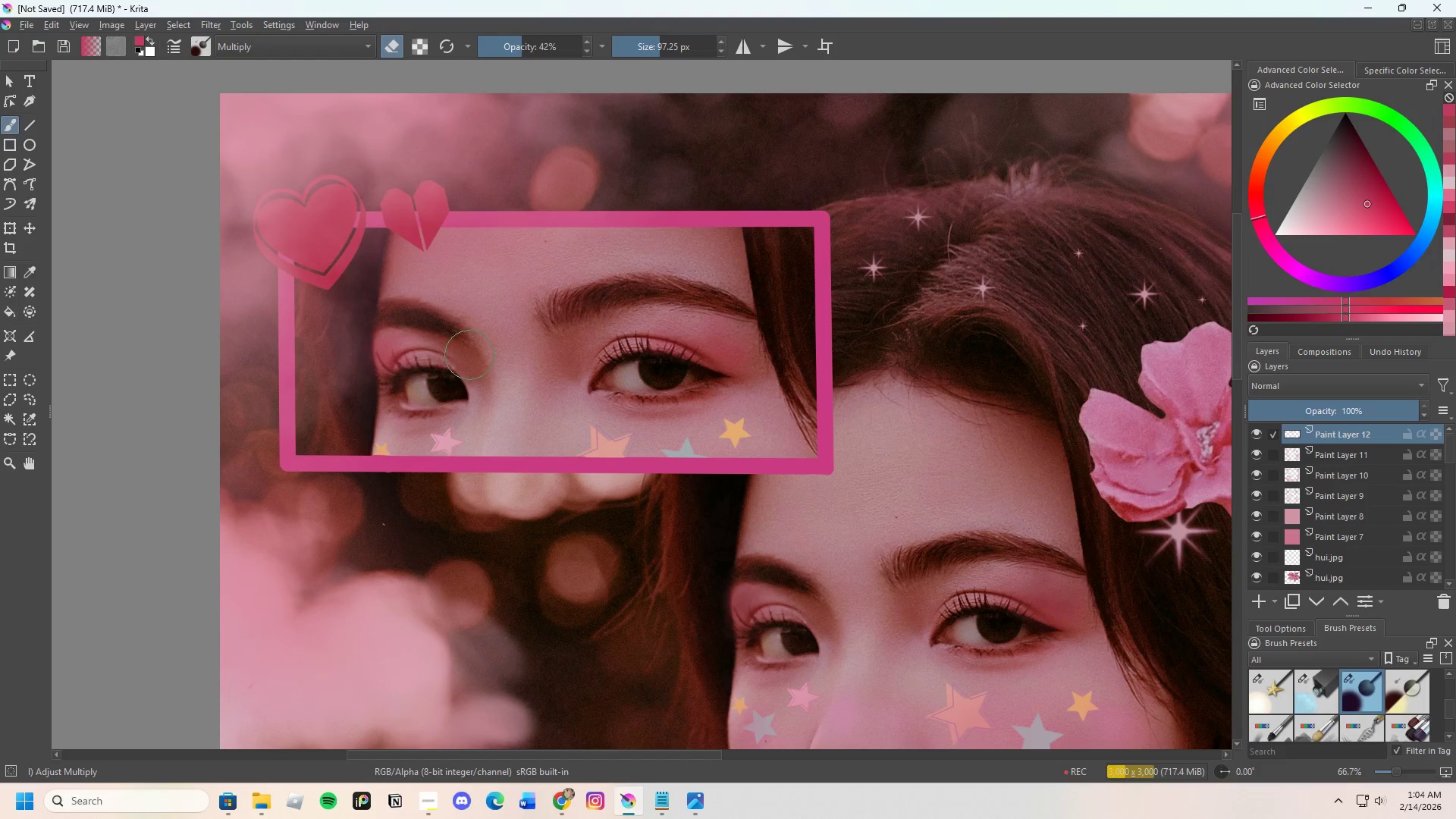 
left_click_drag(start_coordinate=[411, 357], to_coordinate=[428, 351])
 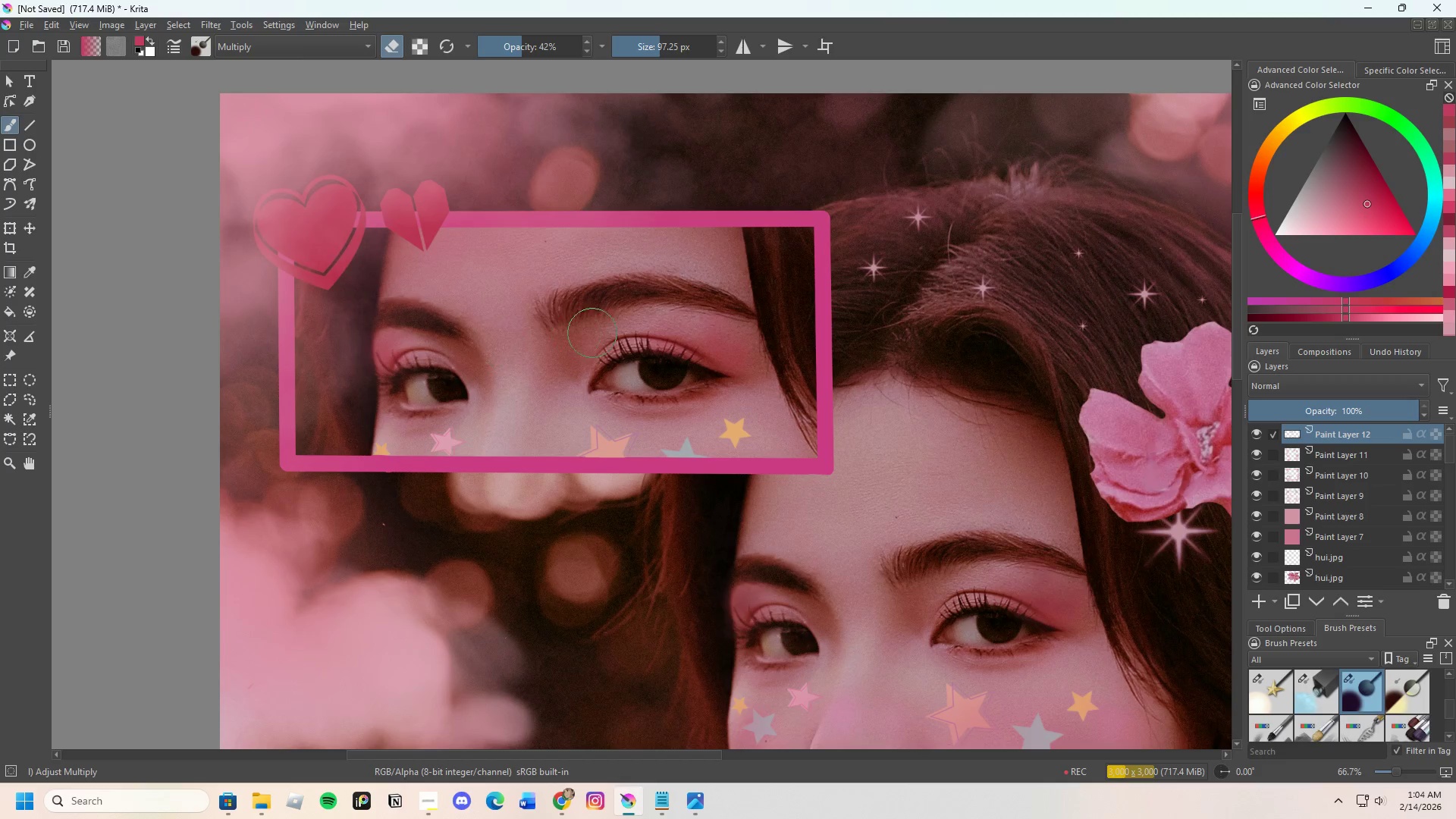 
scroll: coordinate [616, 321], scroll_direction: down, amount: 3.0
 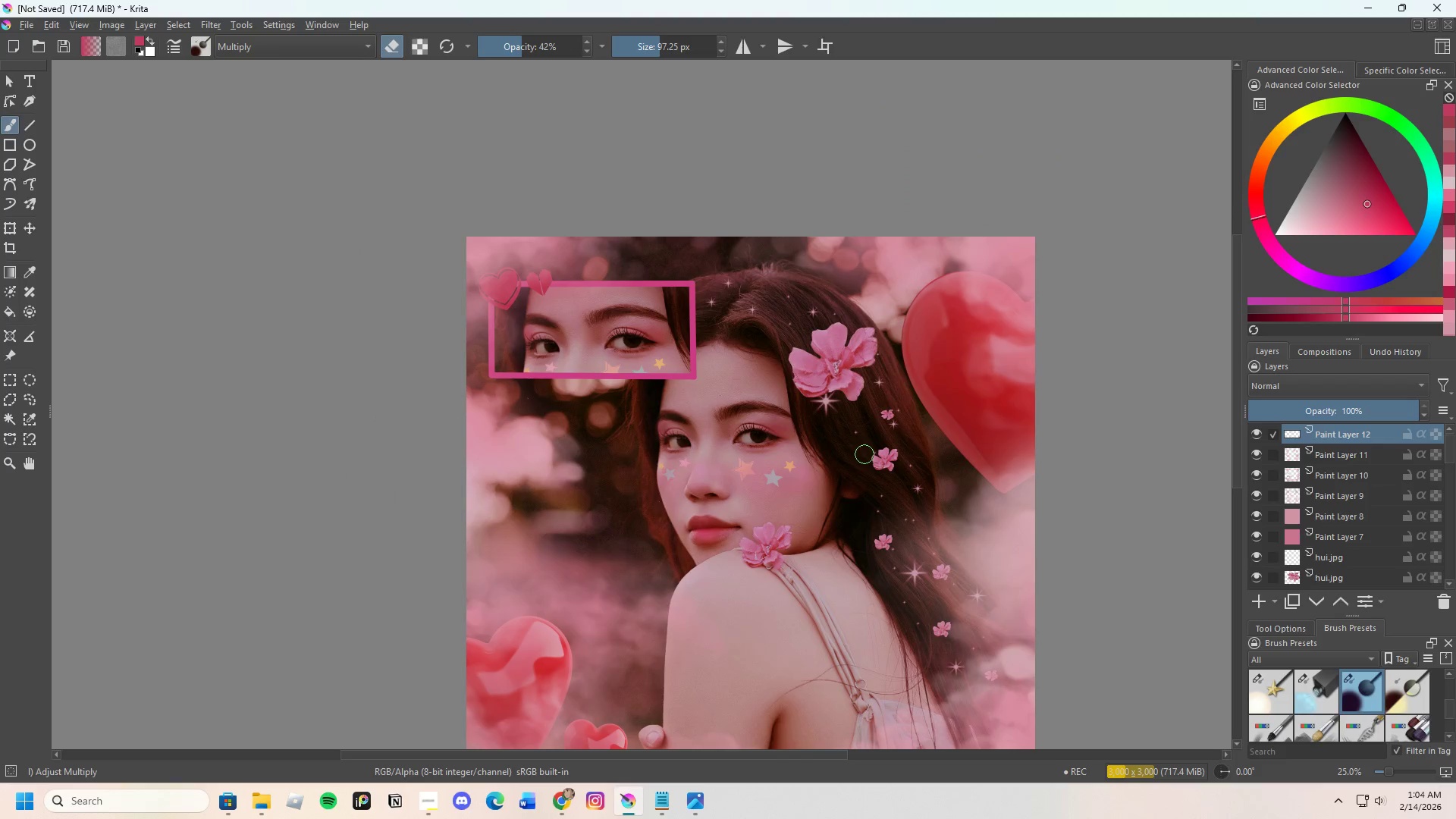 
scroll: coordinate [796, 436], scroll_direction: up, amount: 1.0
 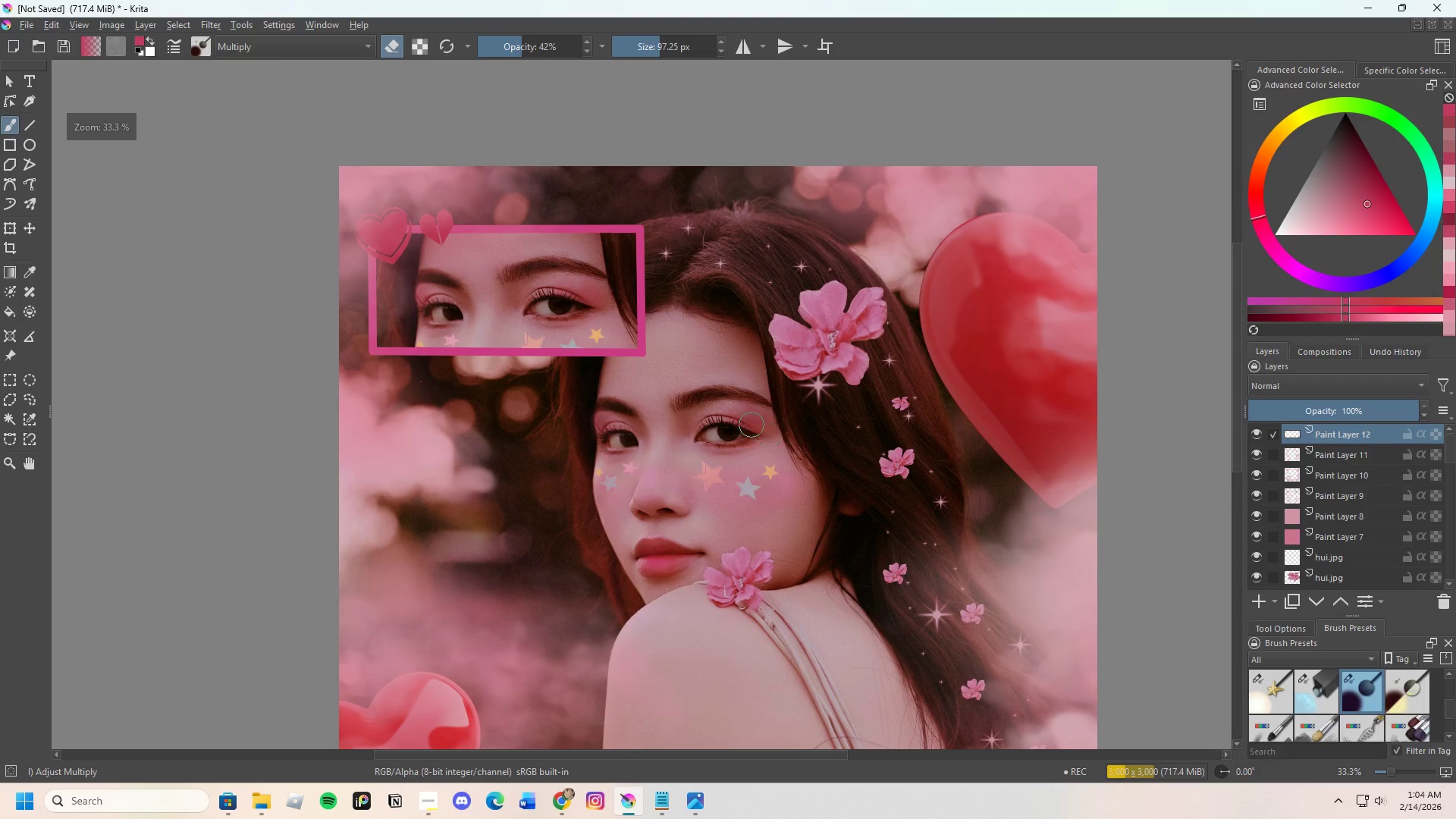 
scroll: coordinate [686, 391], scroll_direction: down, amount: 1.0
 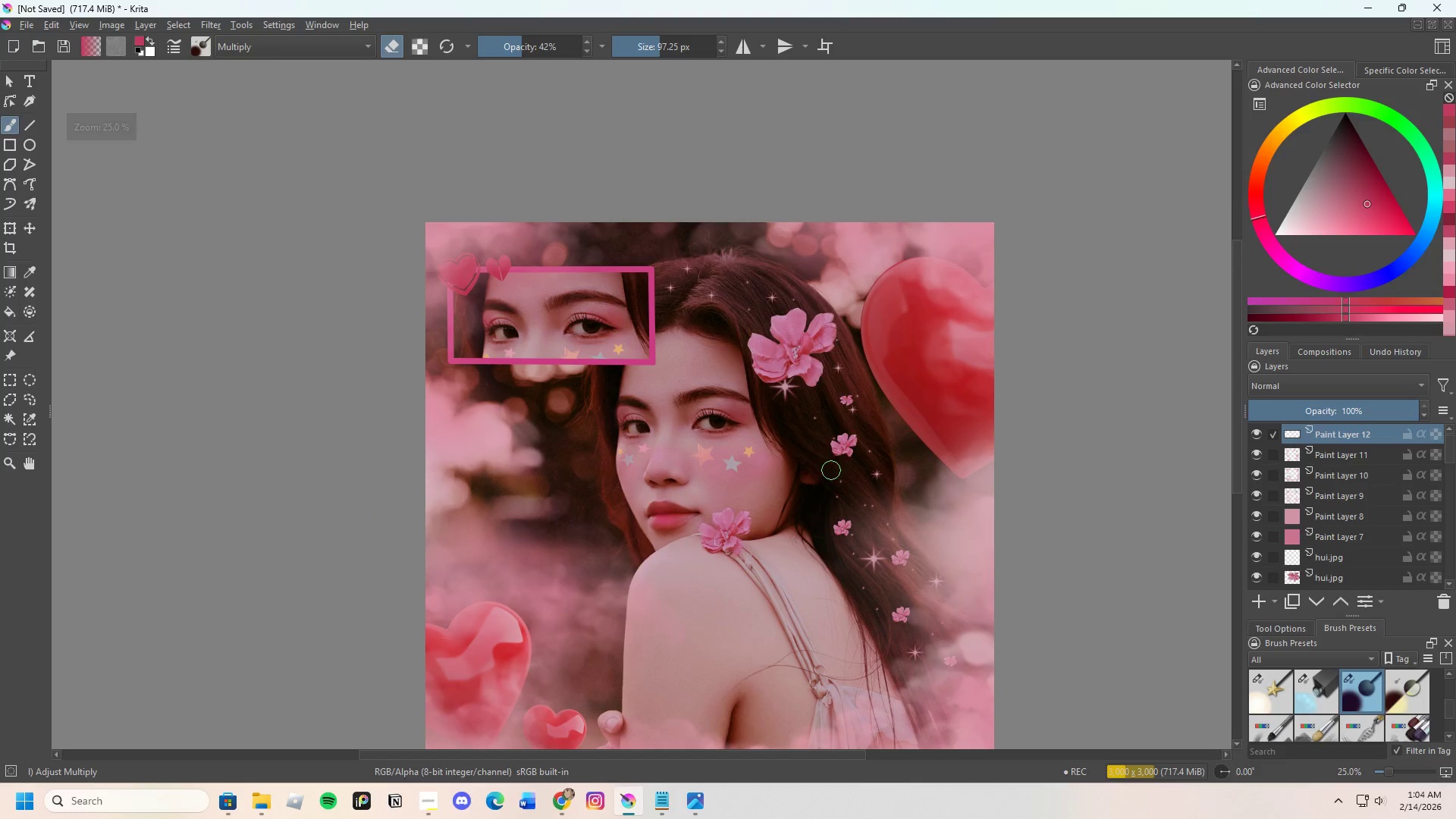 
scroll: coordinate [758, 473], scroll_direction: up, amount: 1.0
 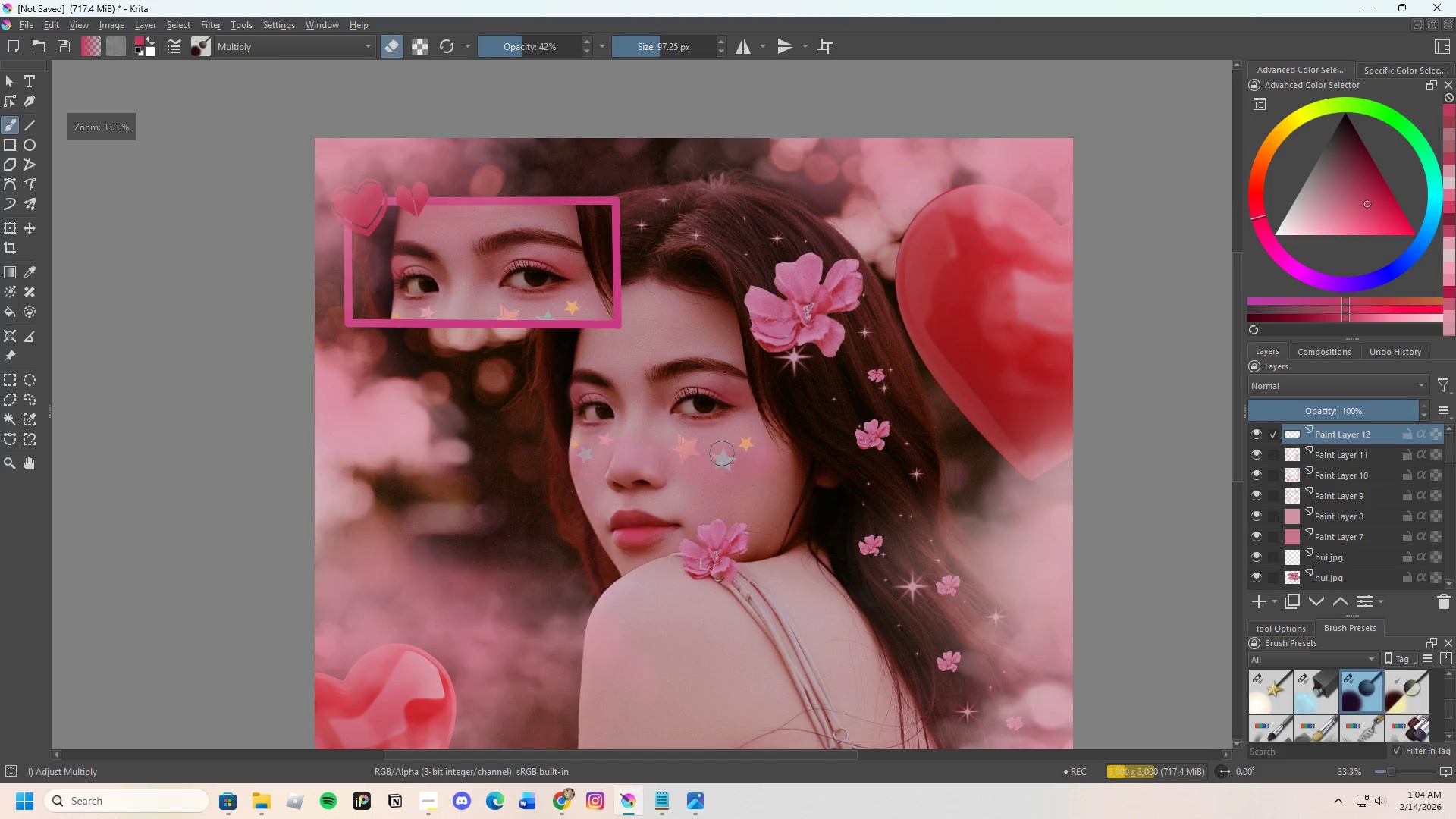 
scroll: coordinate [713, 446], scroll_direction: down, amount: 1.0
 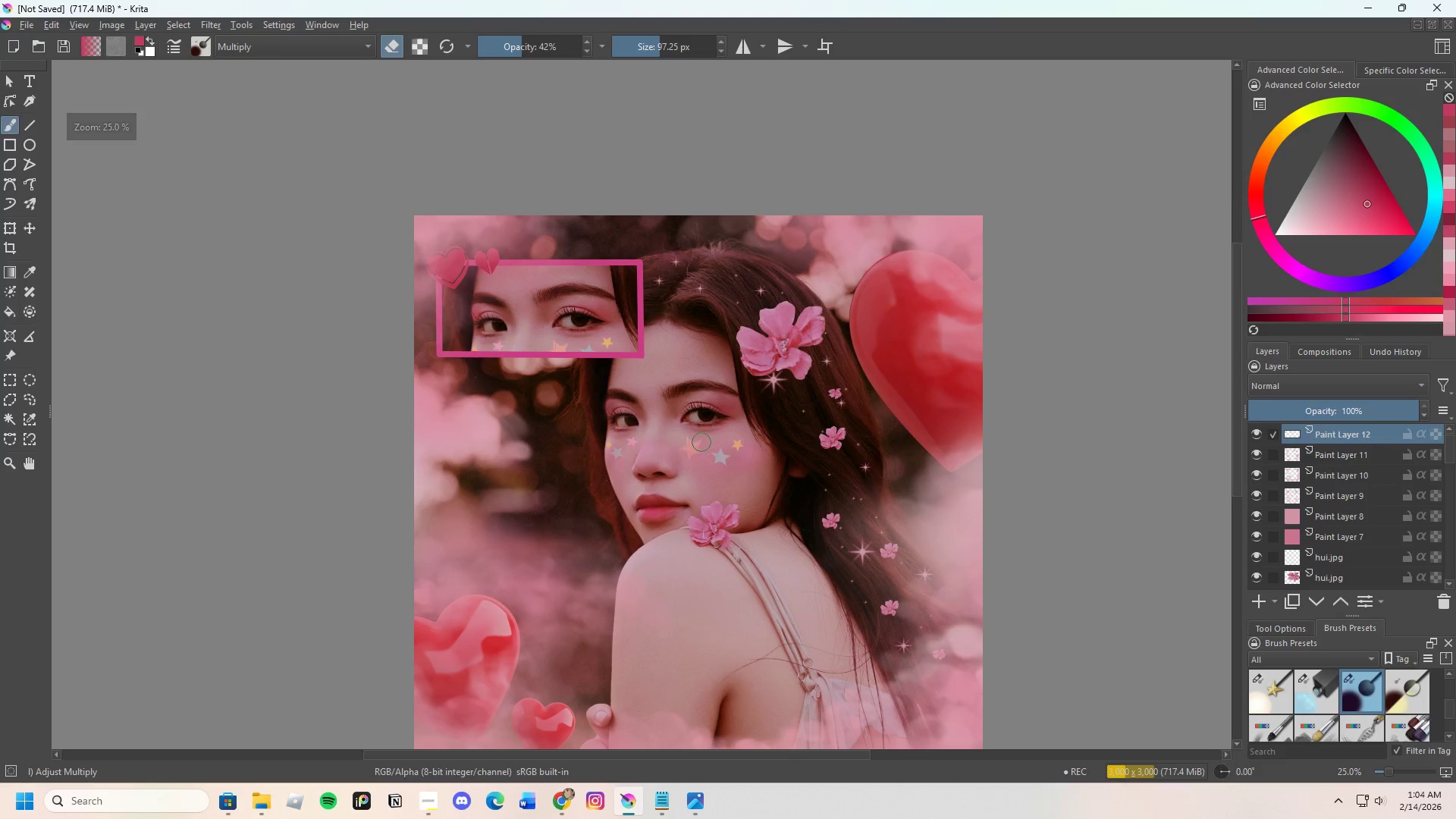 
scroll: coordinate [634, 457], scroll_direction: up, amount: 2.0
 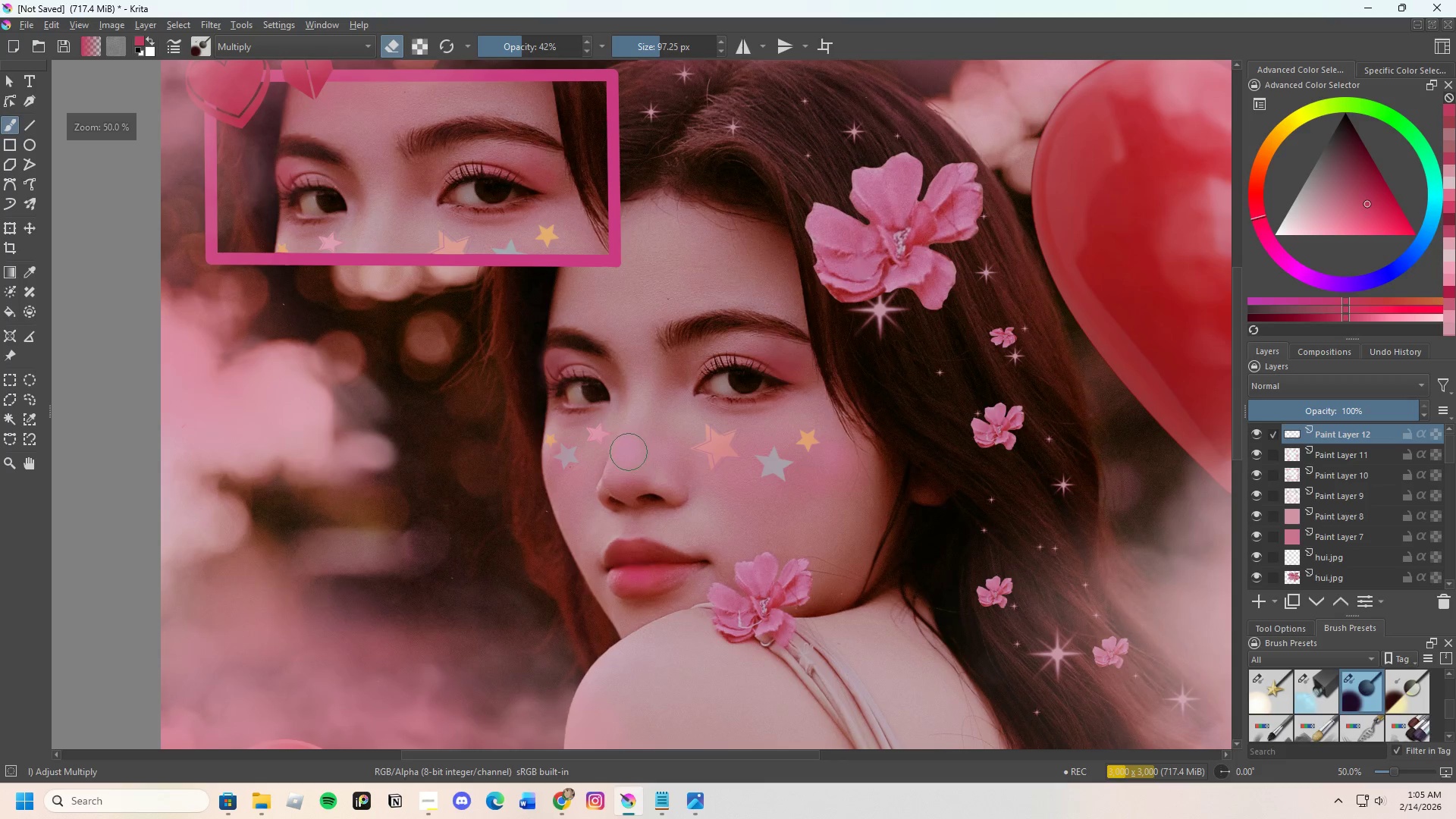 
scroll: coordinate [629, 444], scroll_direction: down, amount: 1.0
 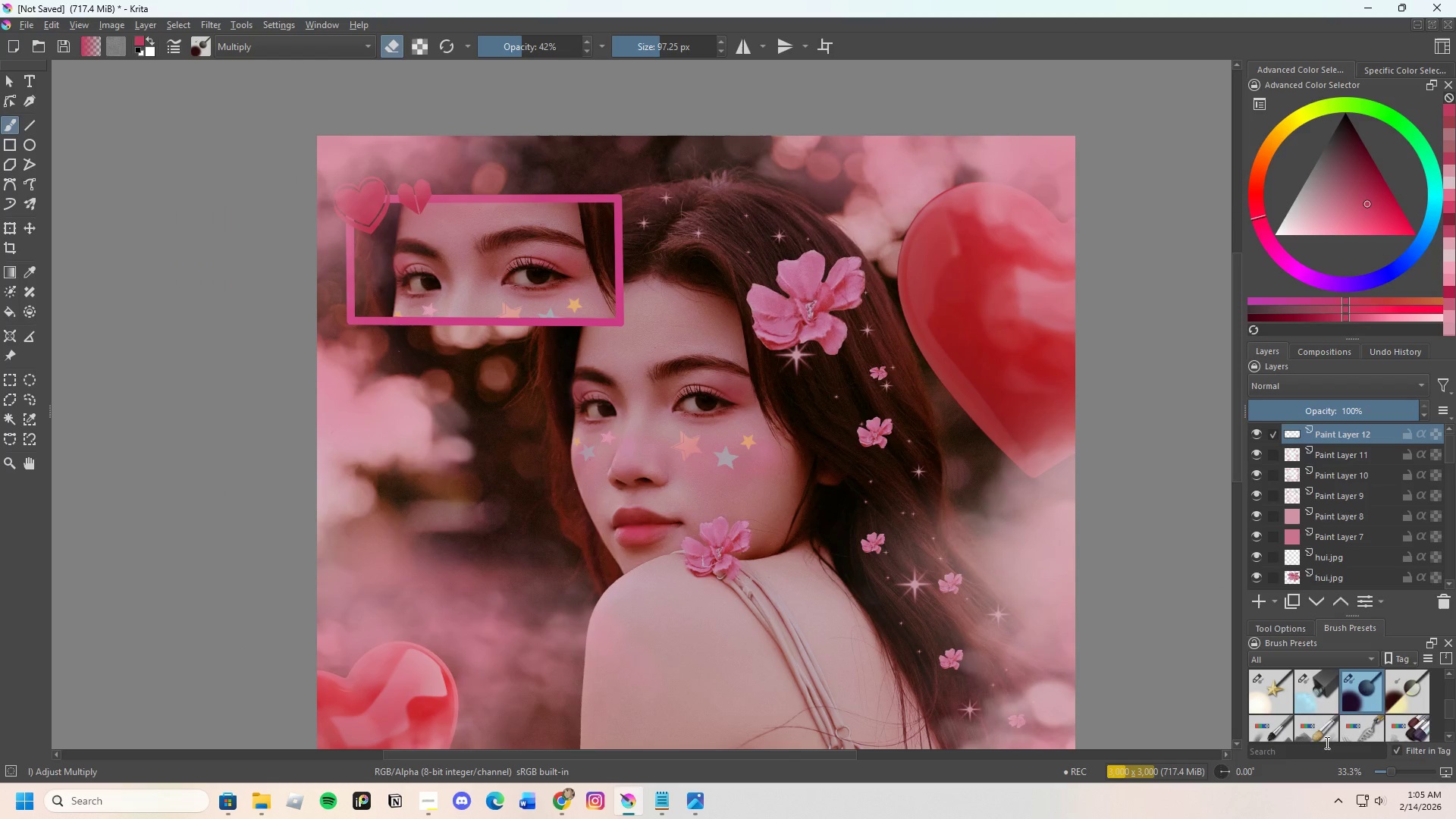 
scroll: coordinate [1325, 723], scroll_direction: none, amount: 0.0
 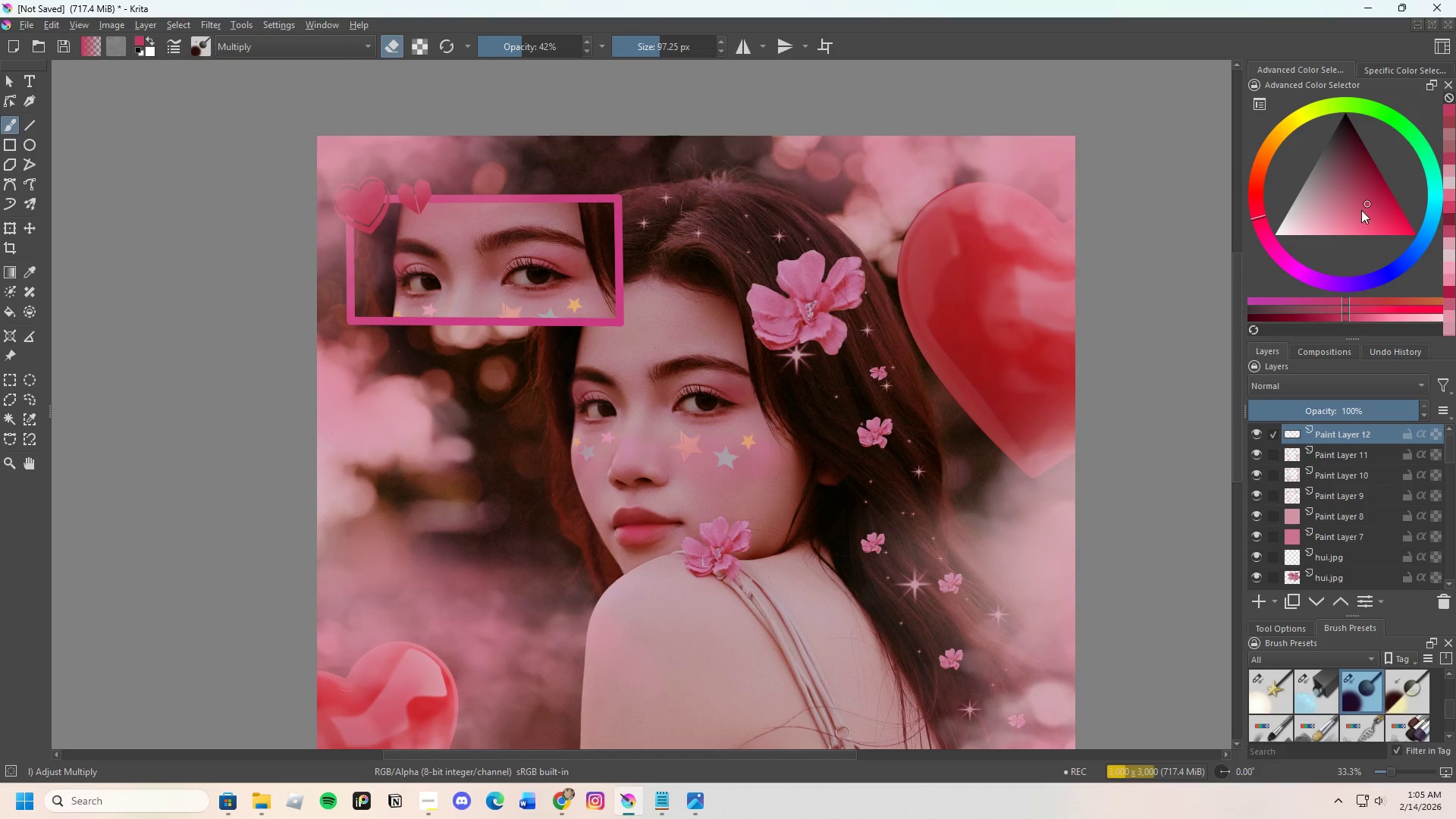 
left_click_drag(start_coordinate=[1369, 203], to_coordinate=[1376, 198])
 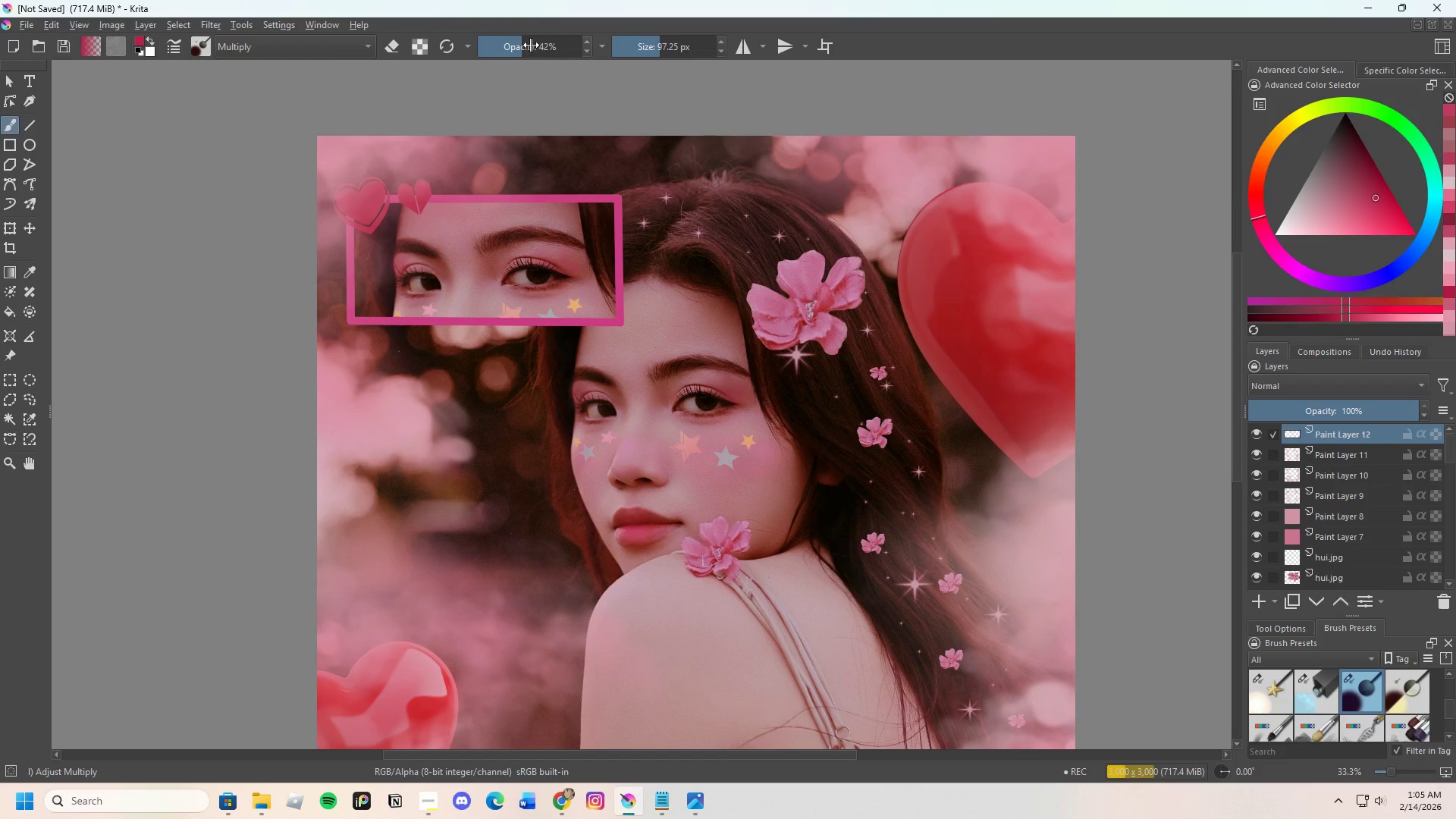 
left_click_drag(start_coordinate=[524, 45], to_coordinate=[593, 52])
 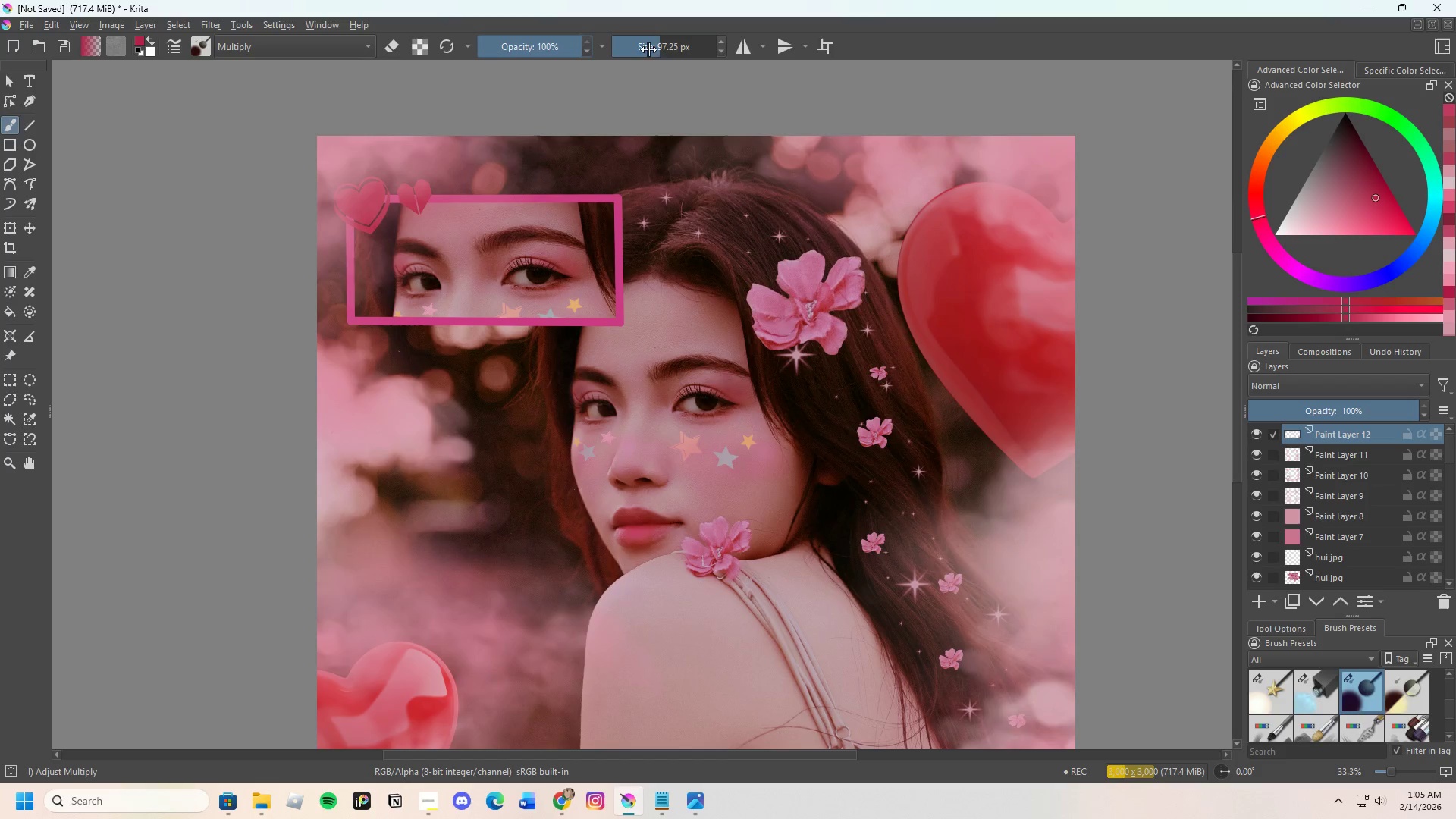 
left_click_drag(start_coordinate=[651, 49], to_coordinate=[635, 68])
 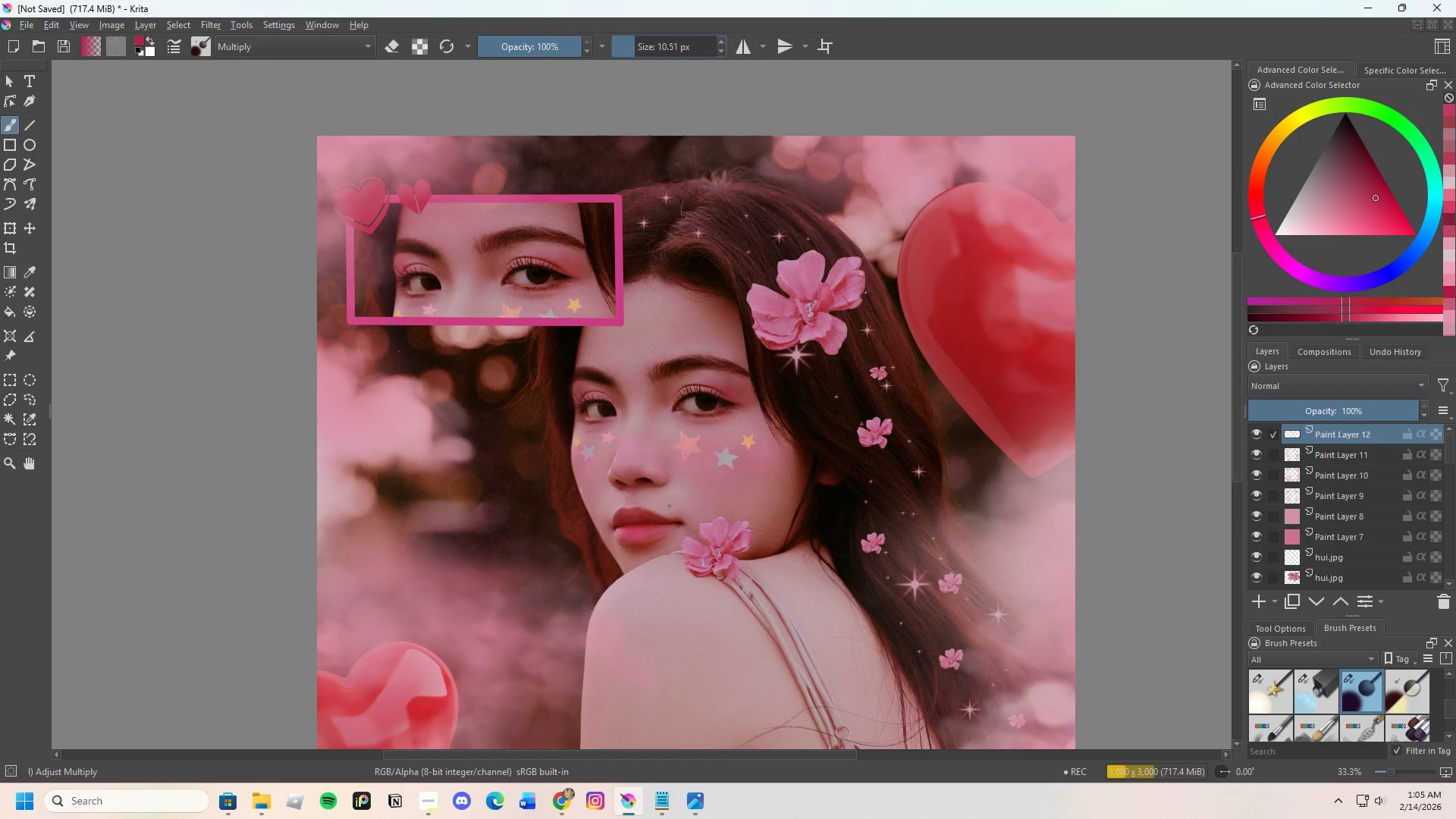 
scroll: coordinate [697, 482], scroll_direction: up, amount: 2.0
 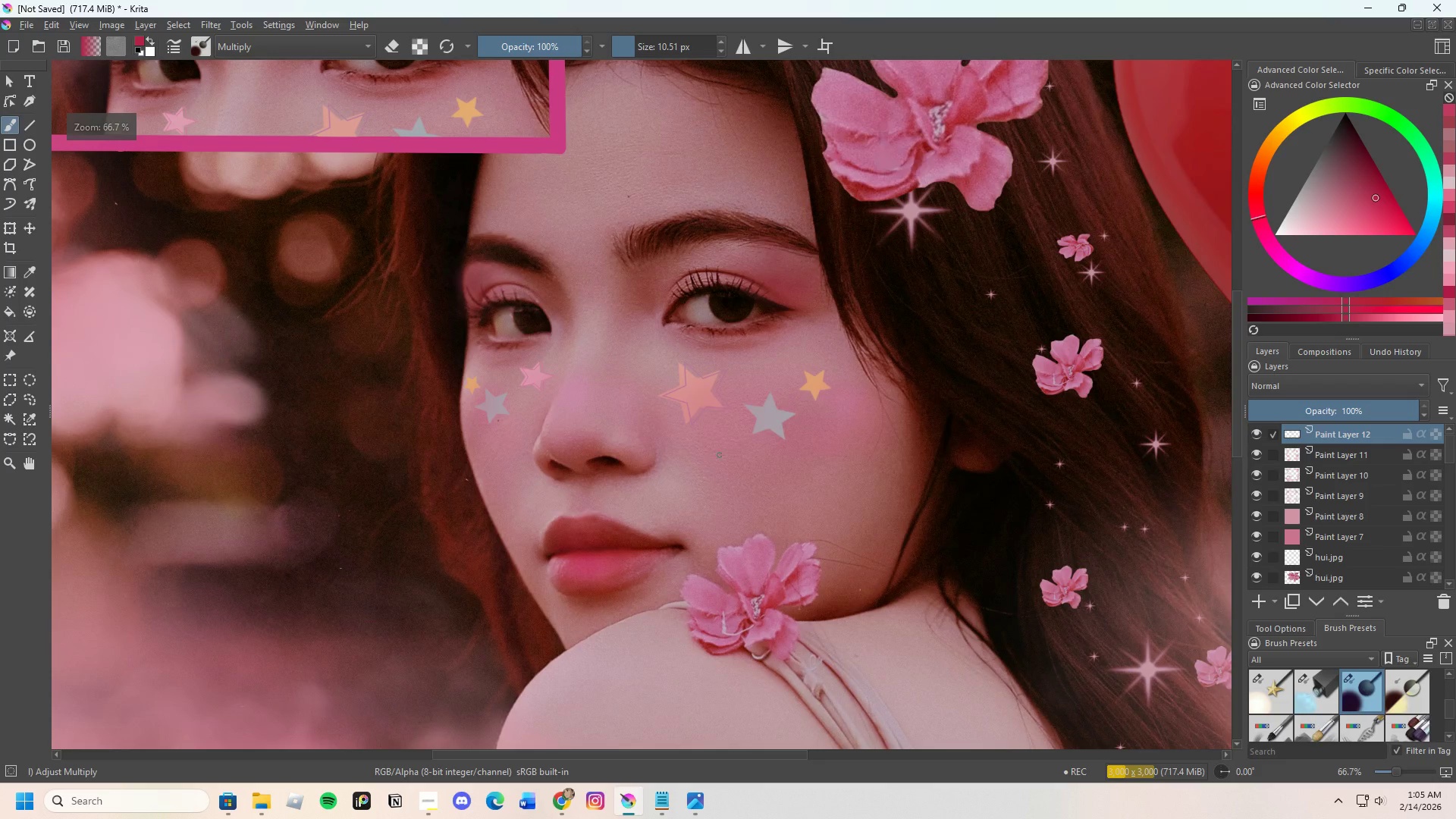 
left_click([724, 439])
 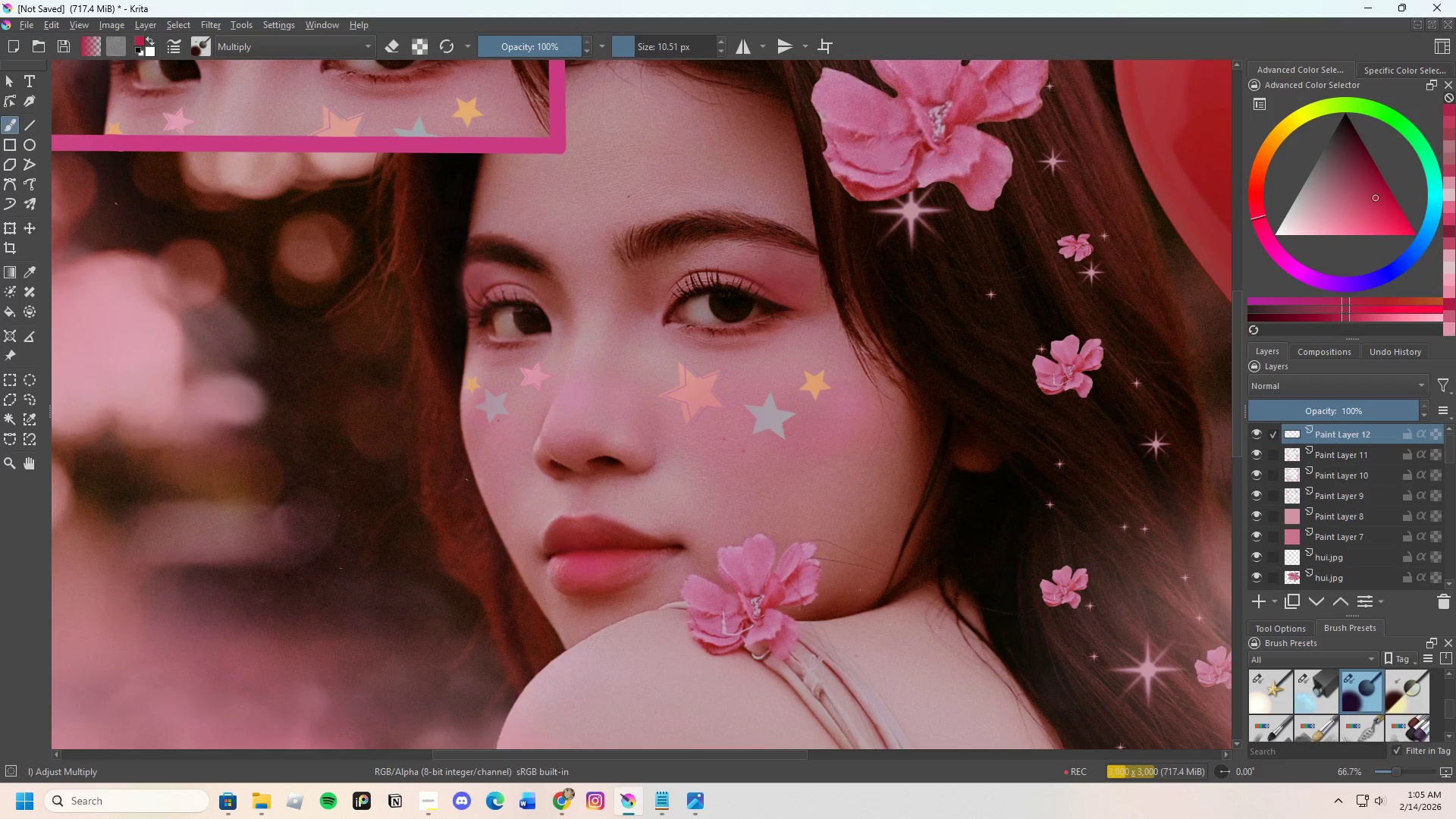 
left_click([812, 453])
 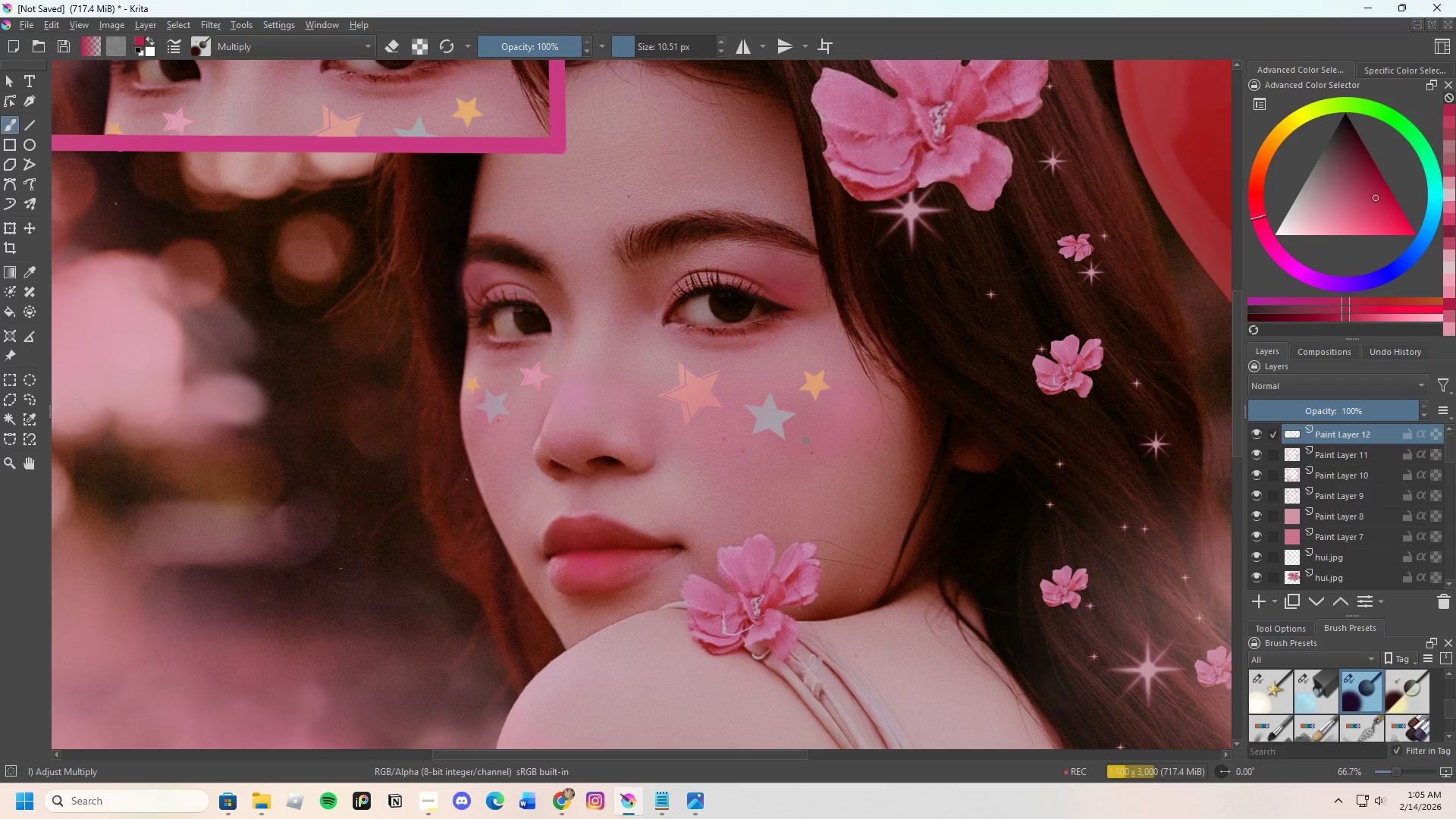 
left_click([835, 421])
 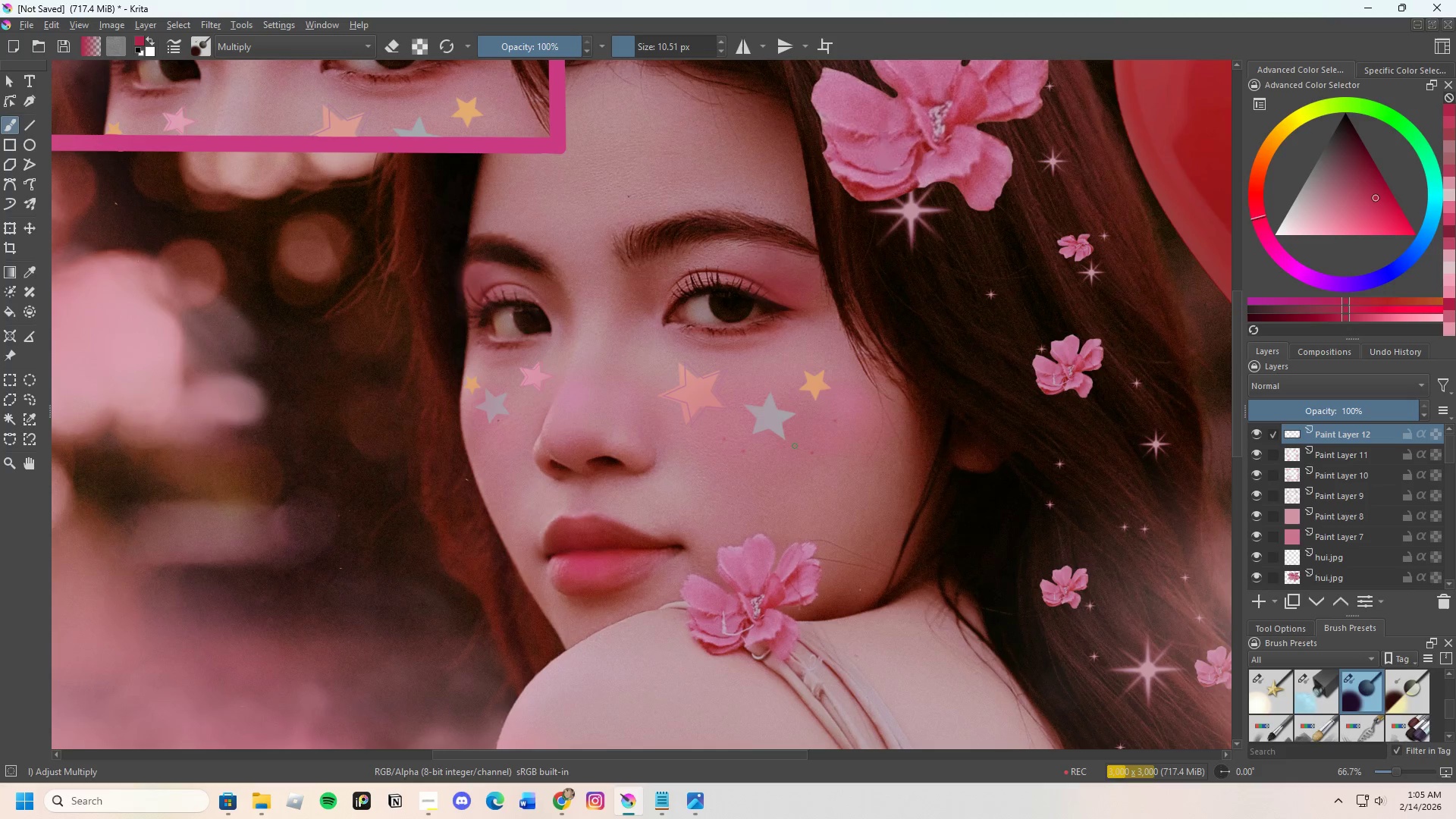 
left_click([805, 422])
 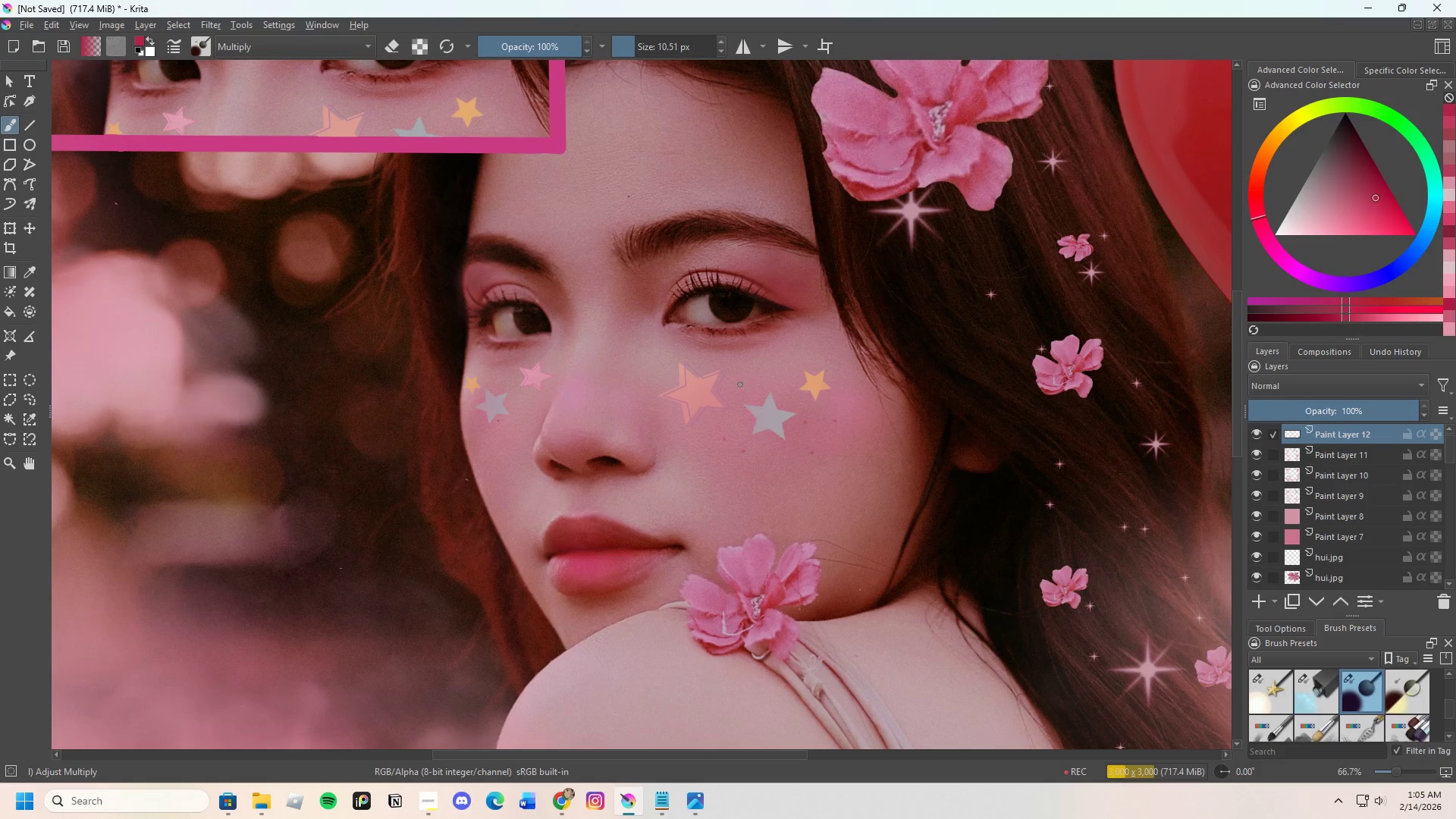 
left_click([740, 382])
 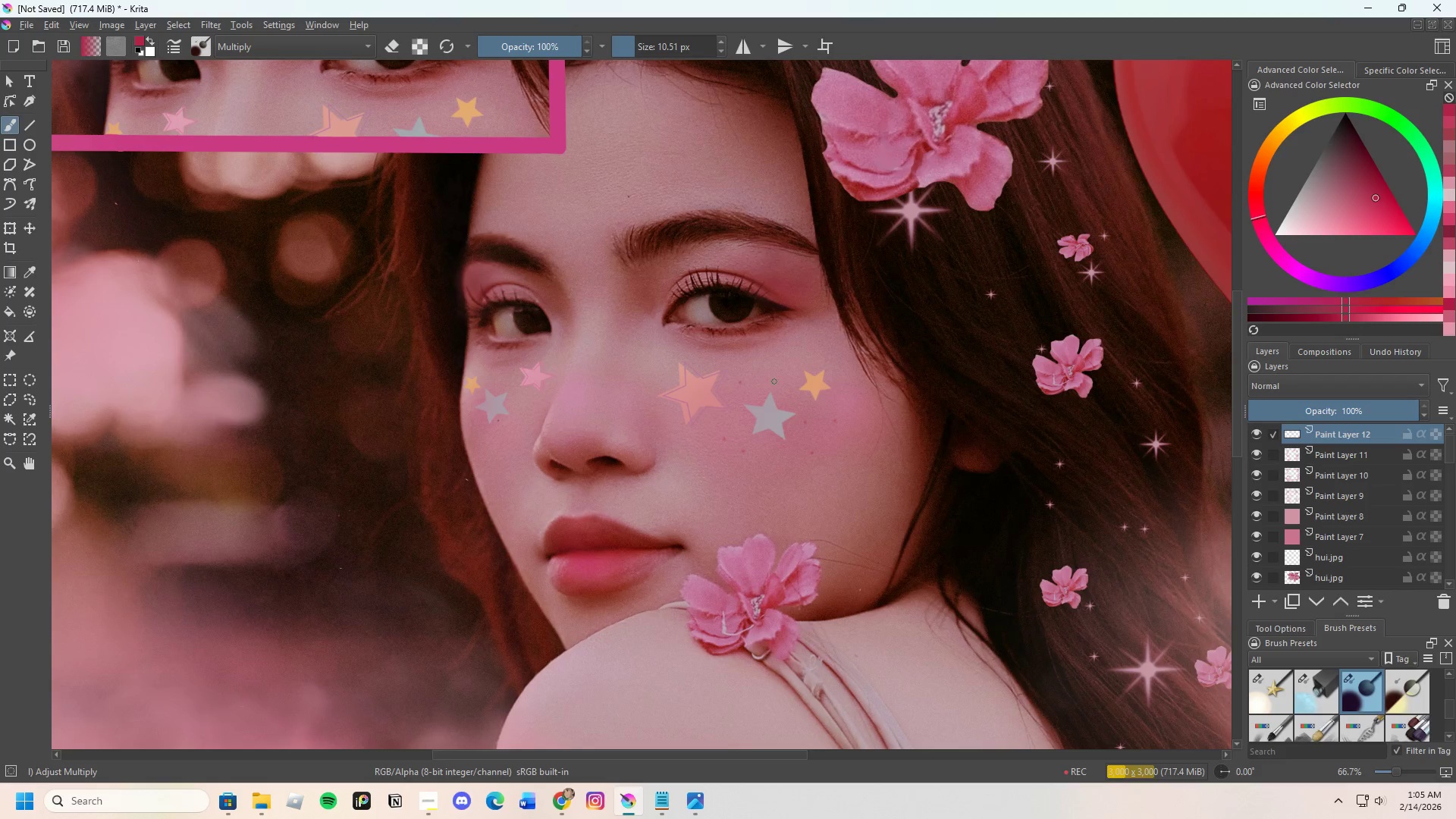 
left_click([774, 381])
 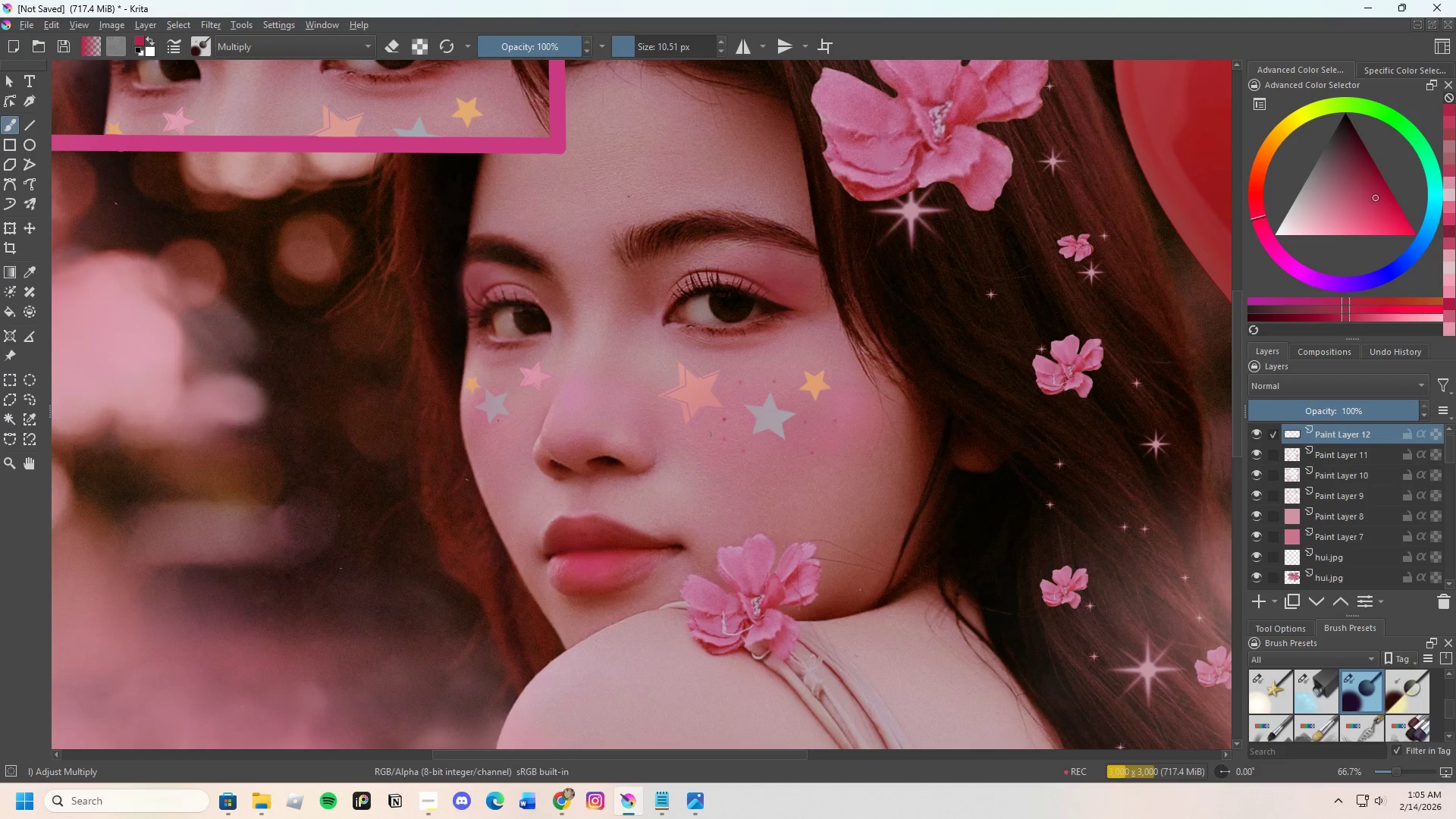 
double_click([671, 442])
 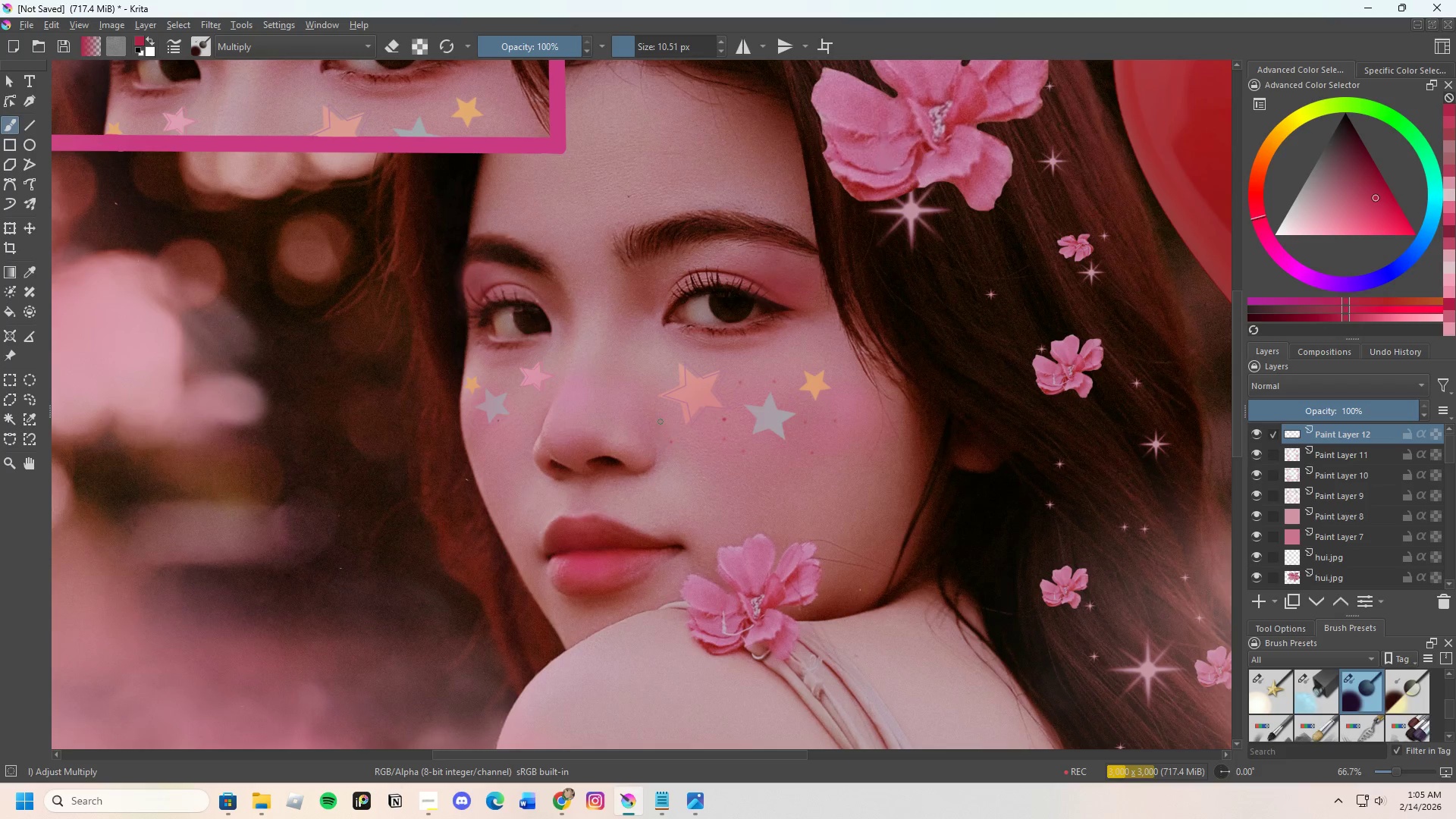 
triple_click([657, 418])
 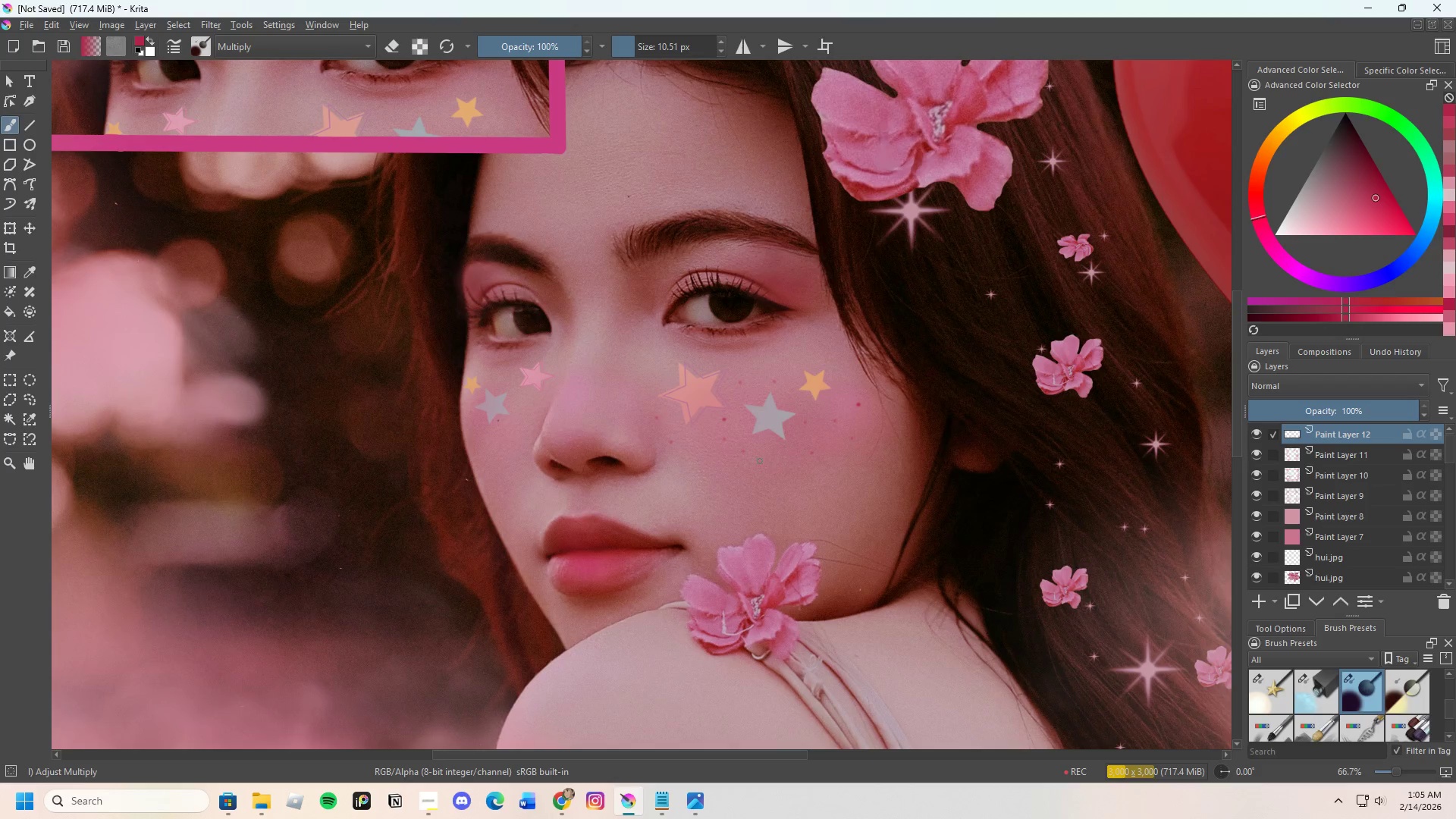 
double_click([585, 397])
 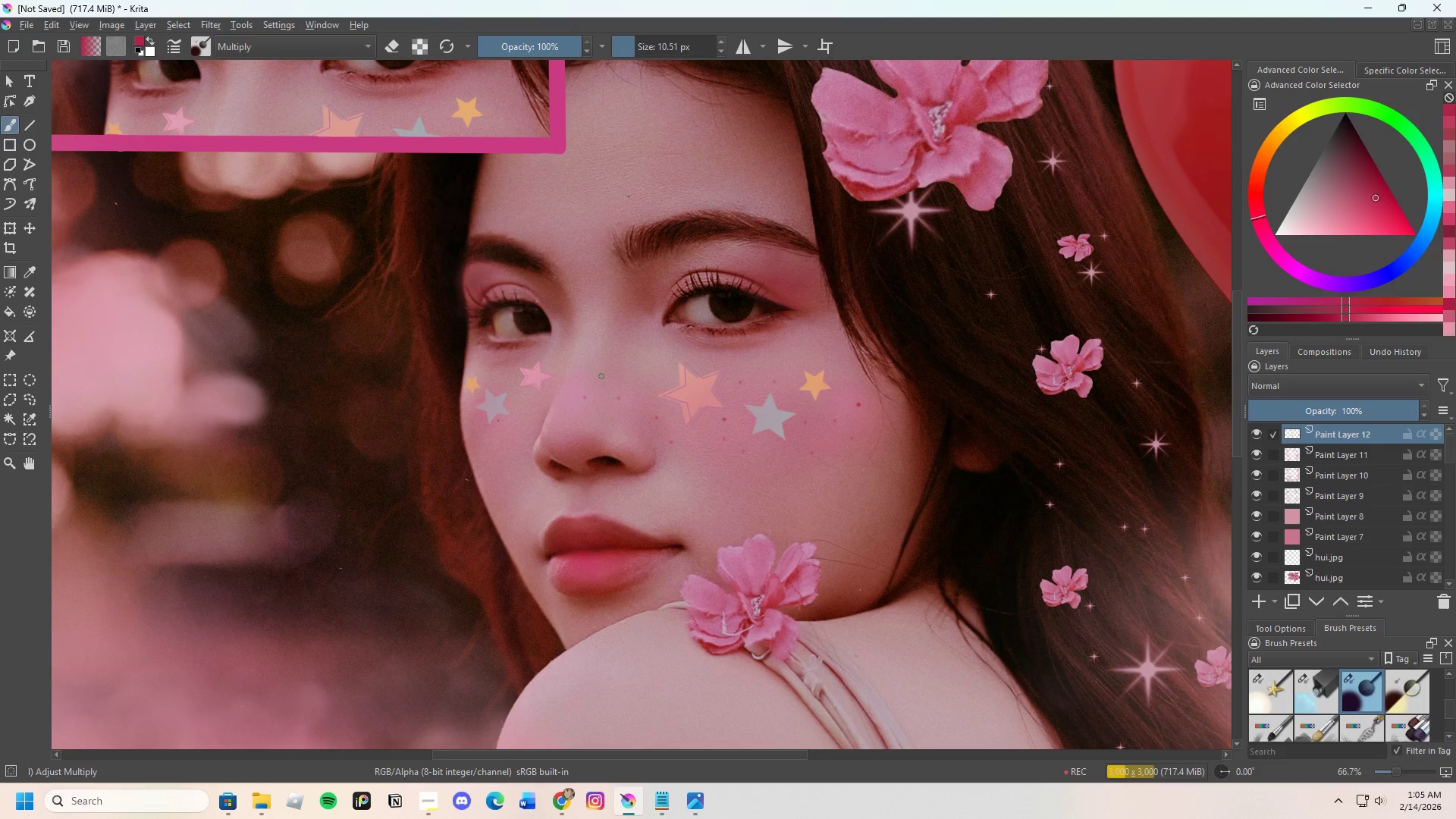 
triple_click([606, 378])
 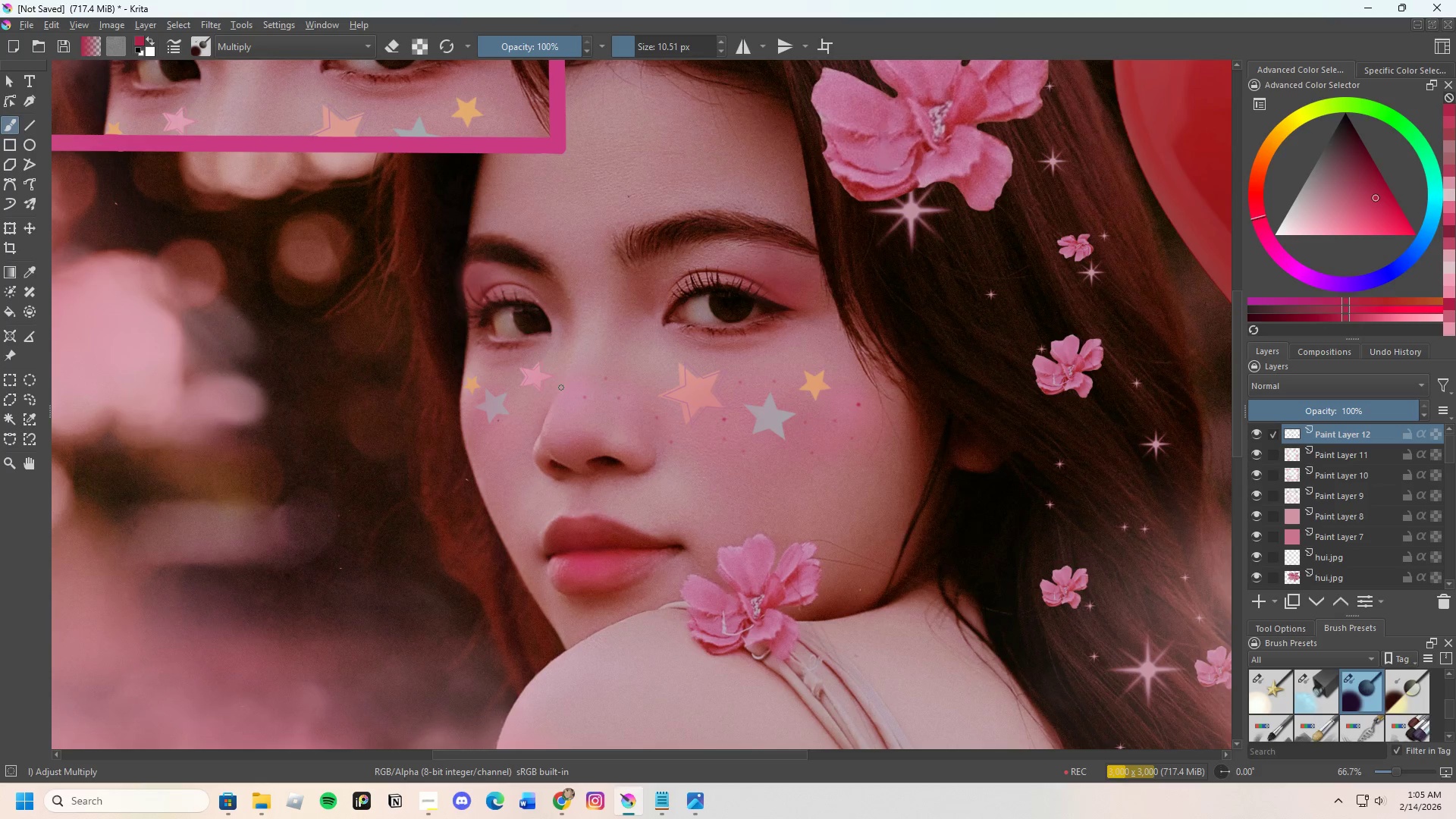 
left_click([561, 388])
 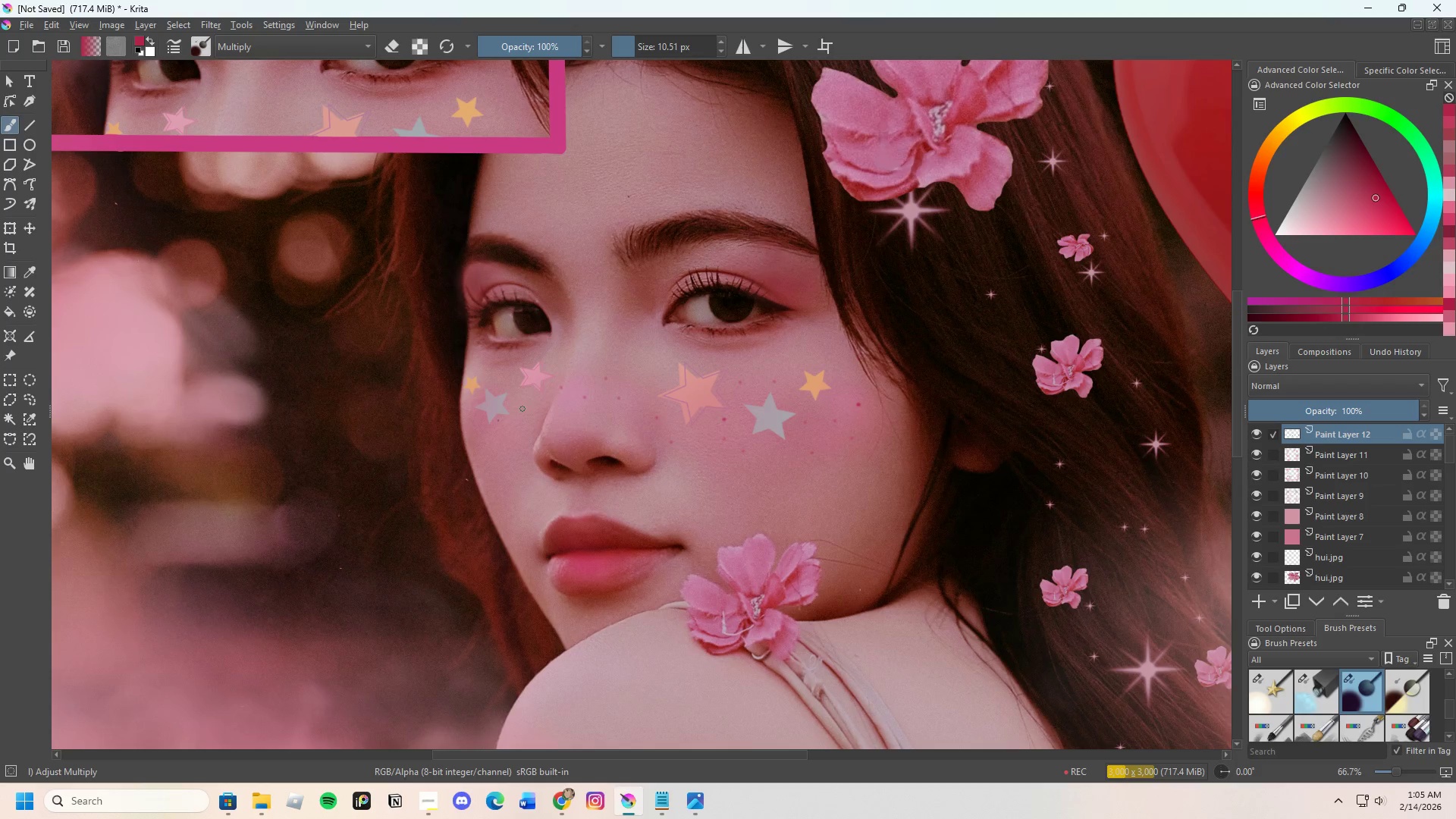 
left_click([526, 408])
 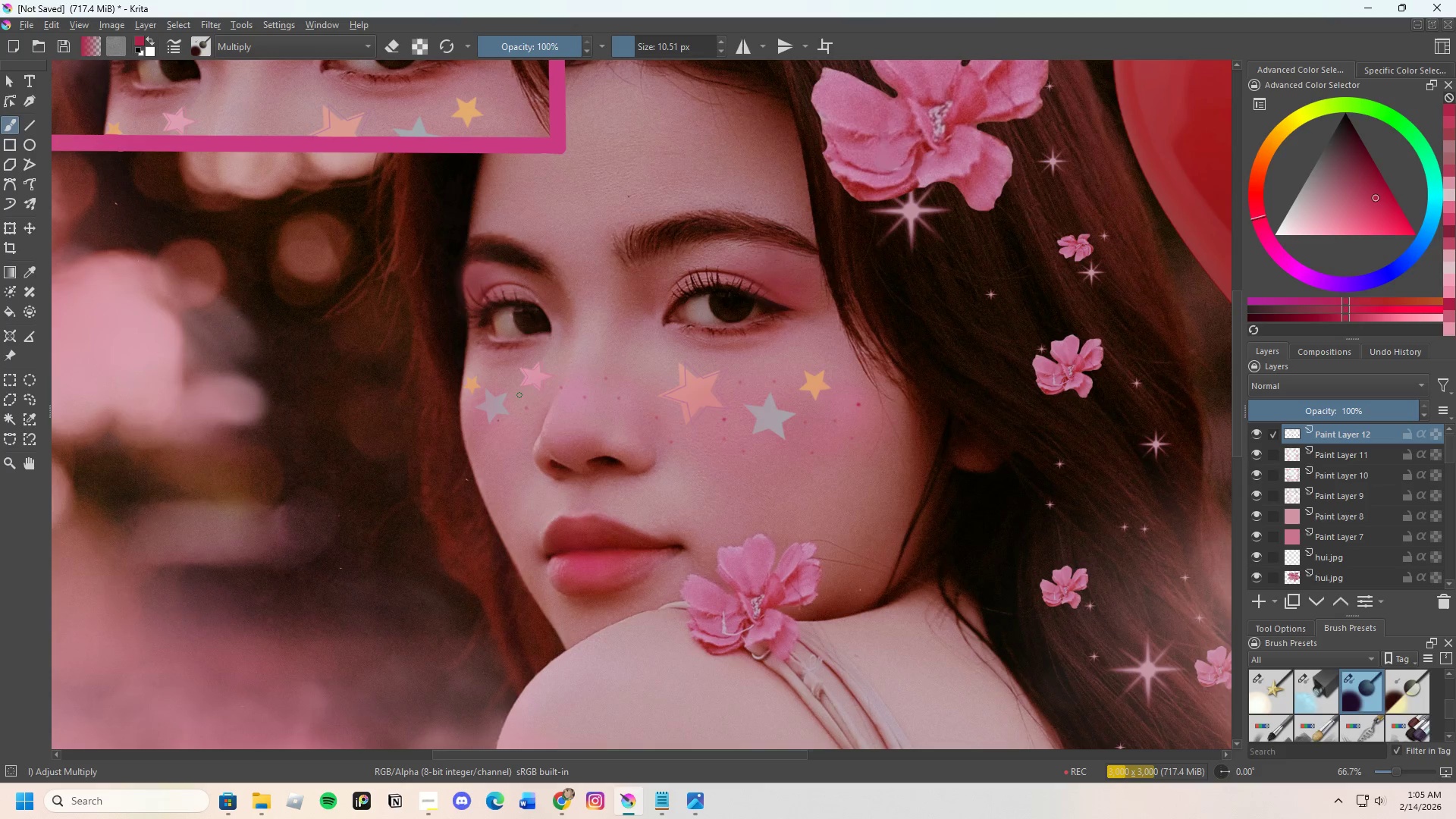 
double_click([517, 394])
 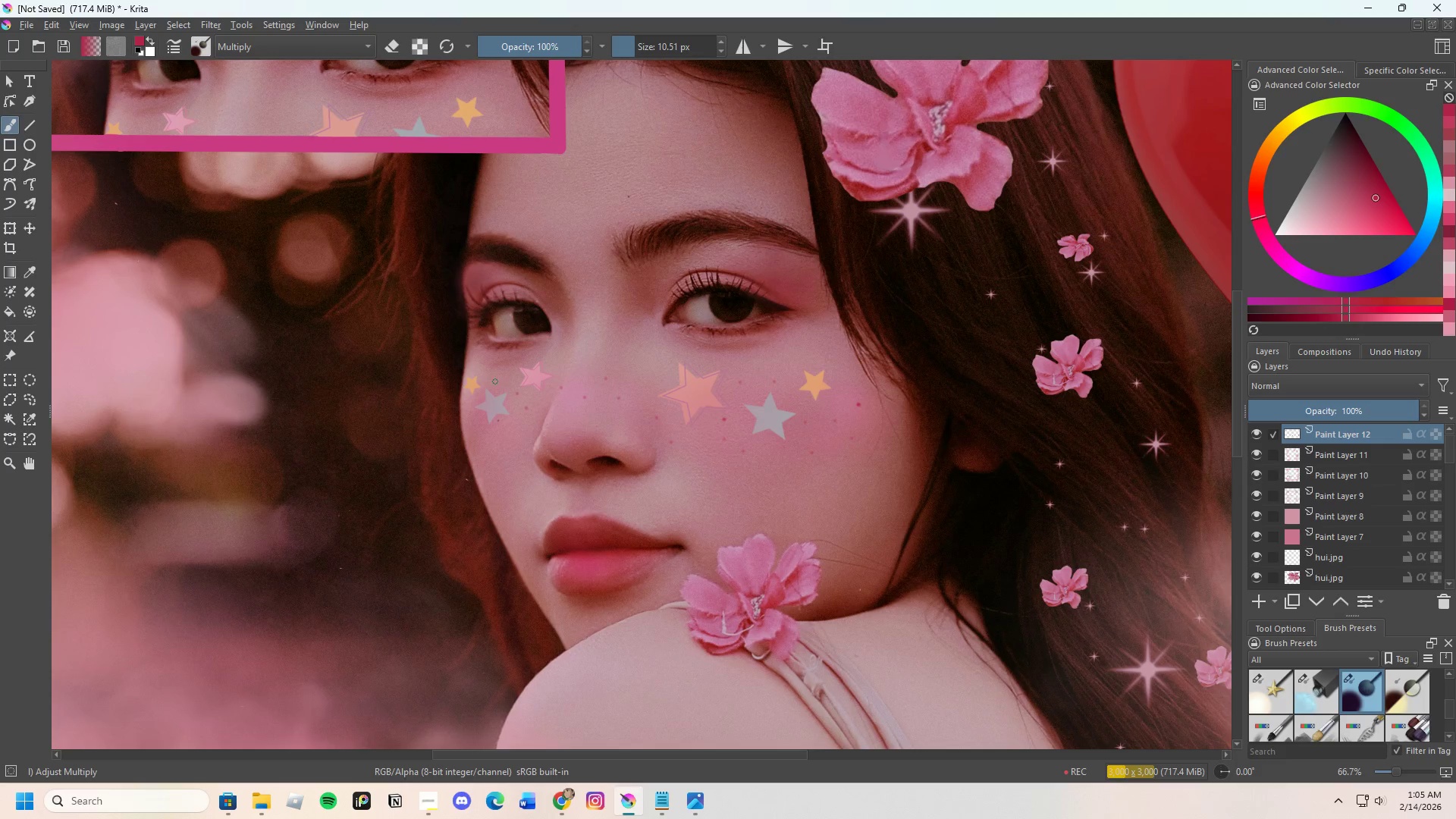 
triple_click([495, 381])
 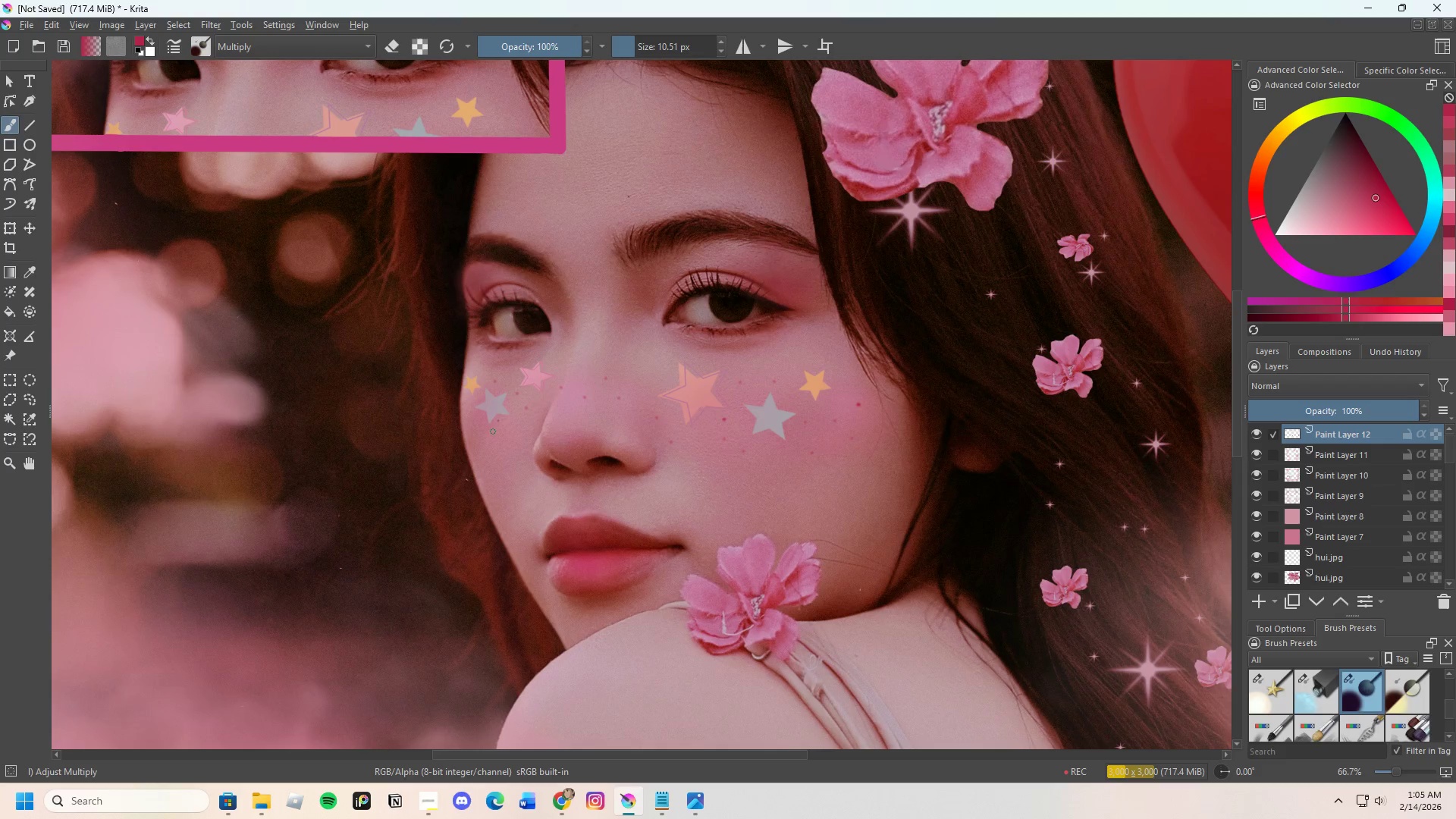 
left_click([489, 436])
 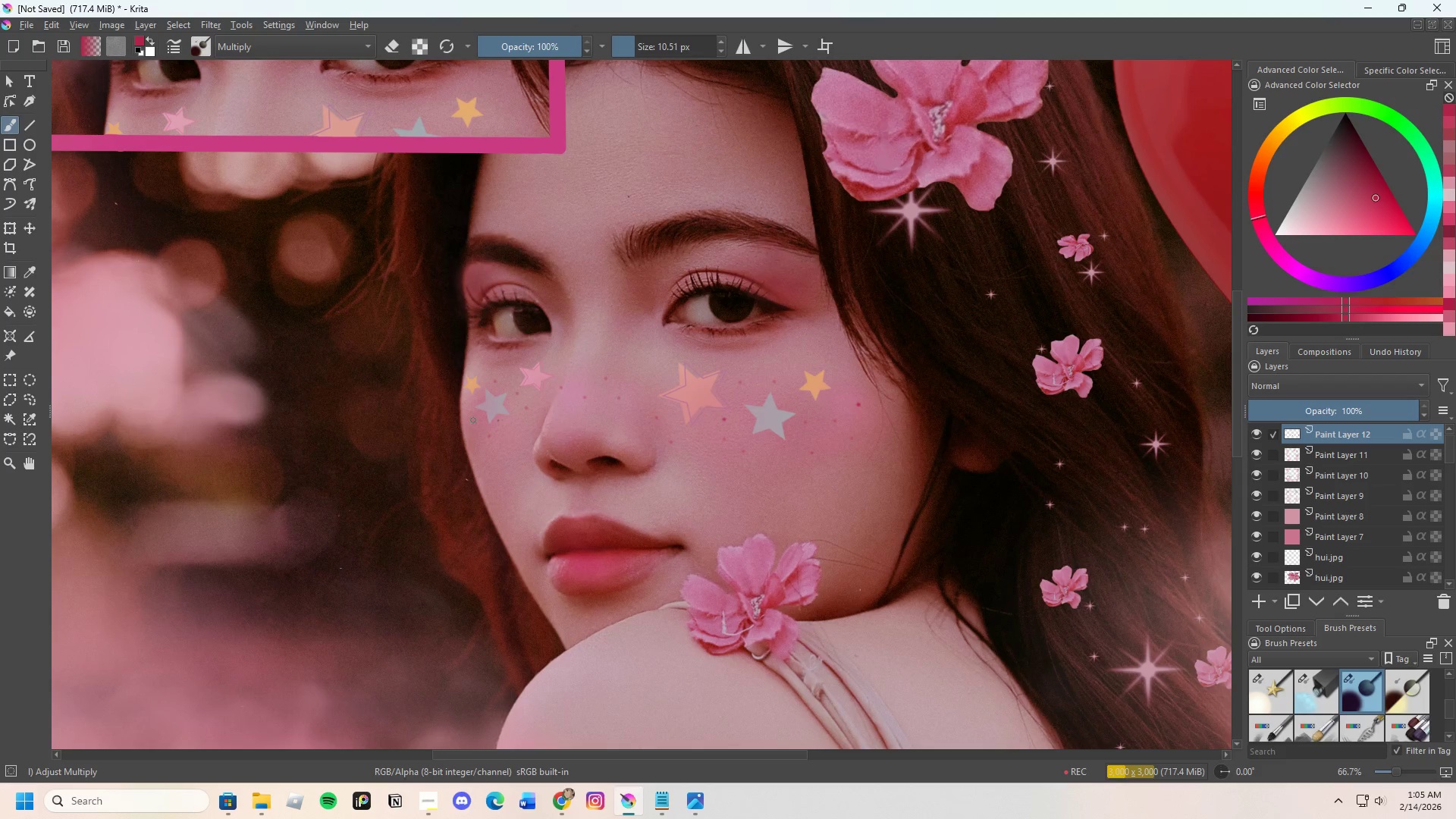 
left_click([472, 419])
 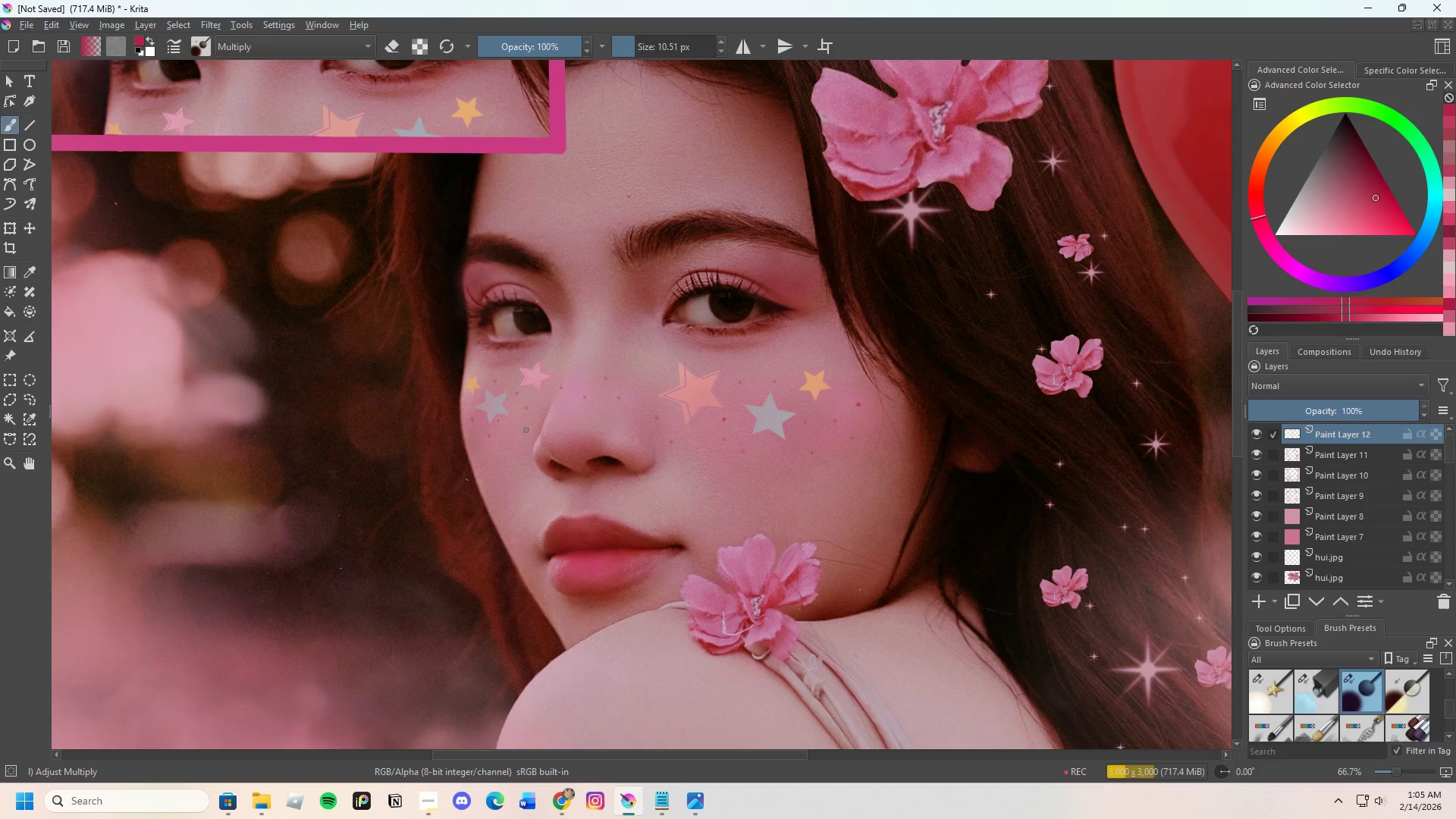 
scroll: coordinate [801, 403], scroll_direction: down, amount: 2.0
 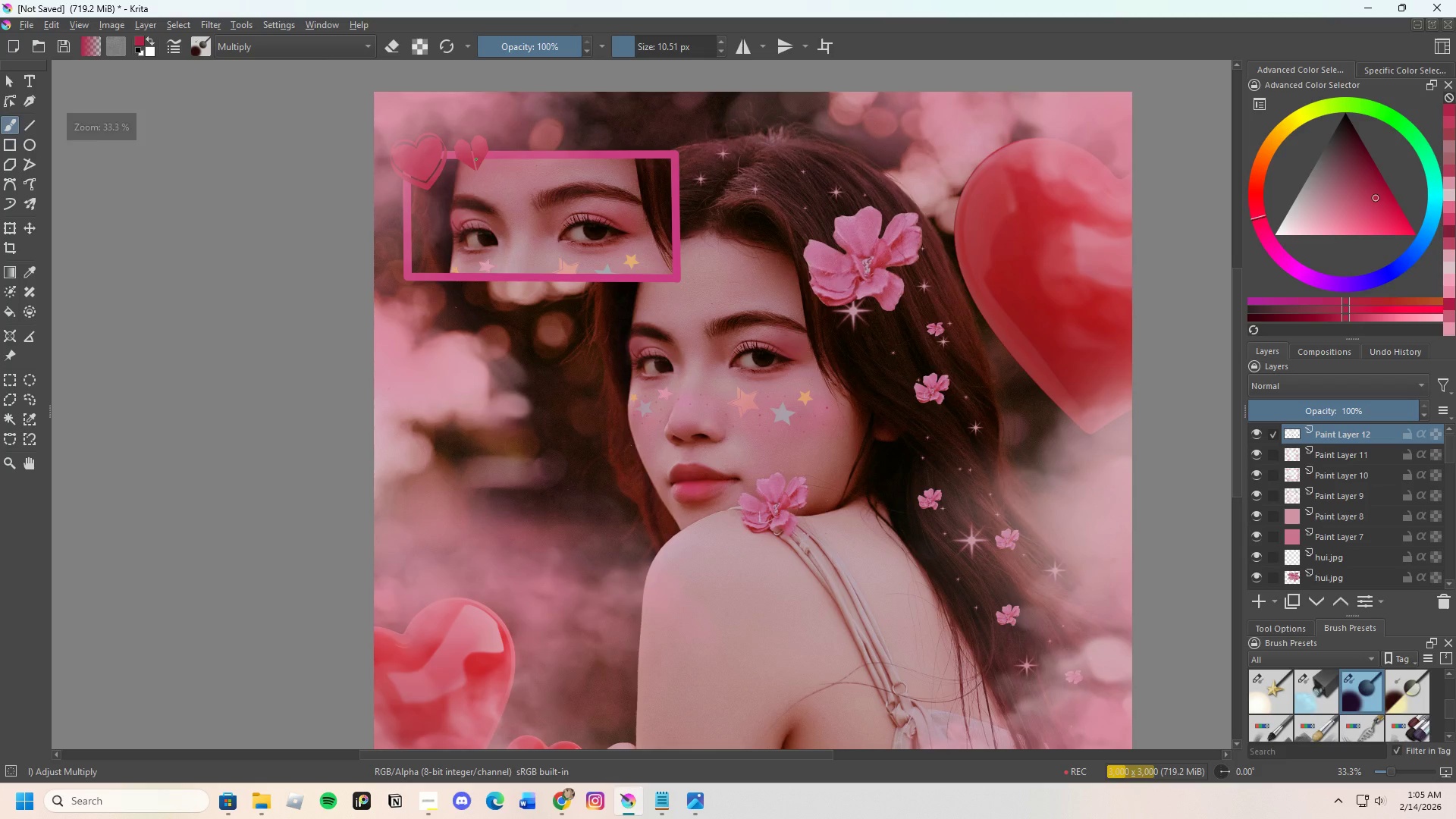 
scroll: coordinate [485, 186], scroll_direction: up, amount: 1.0
 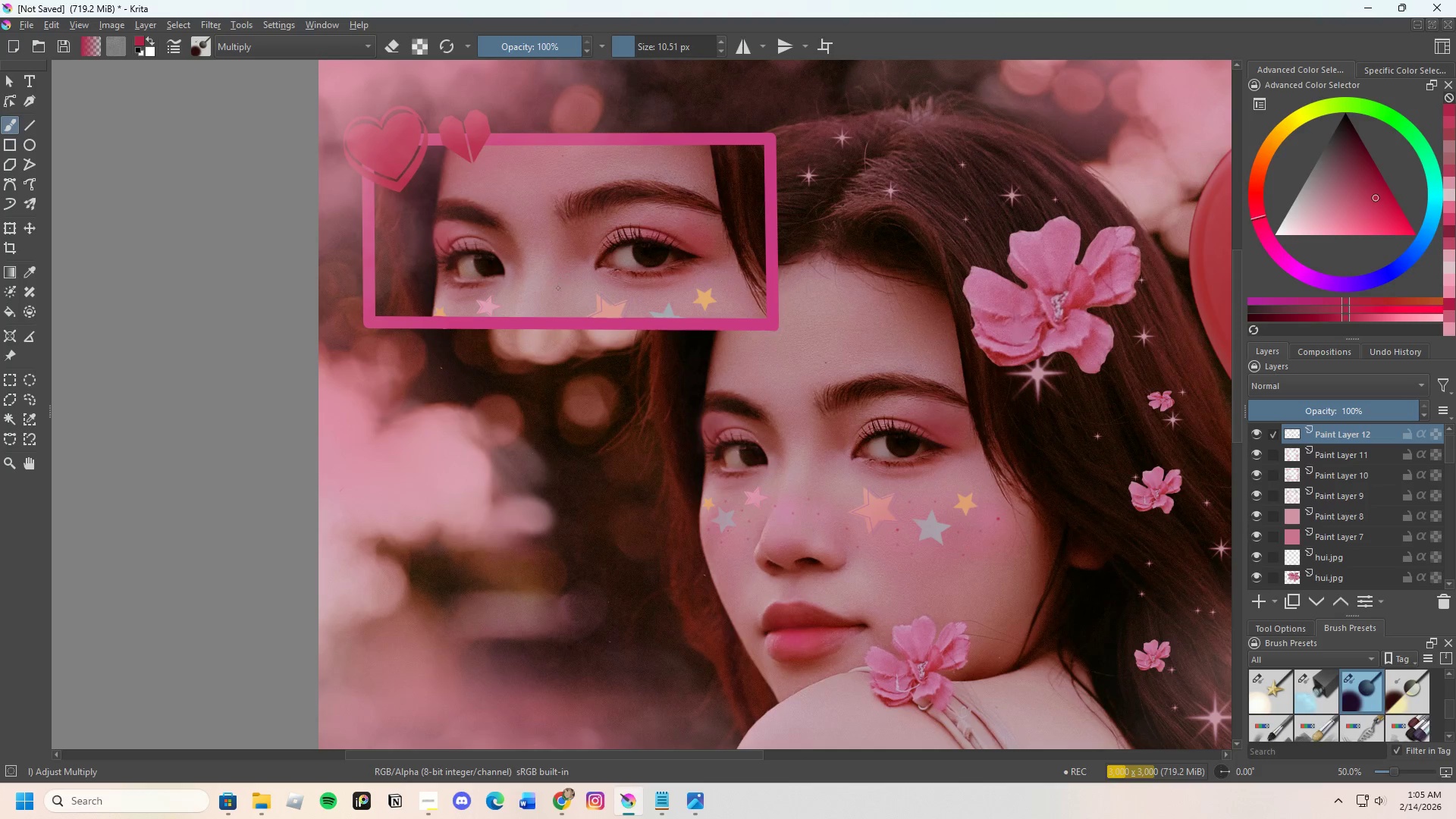 
left_click([557, 298])
 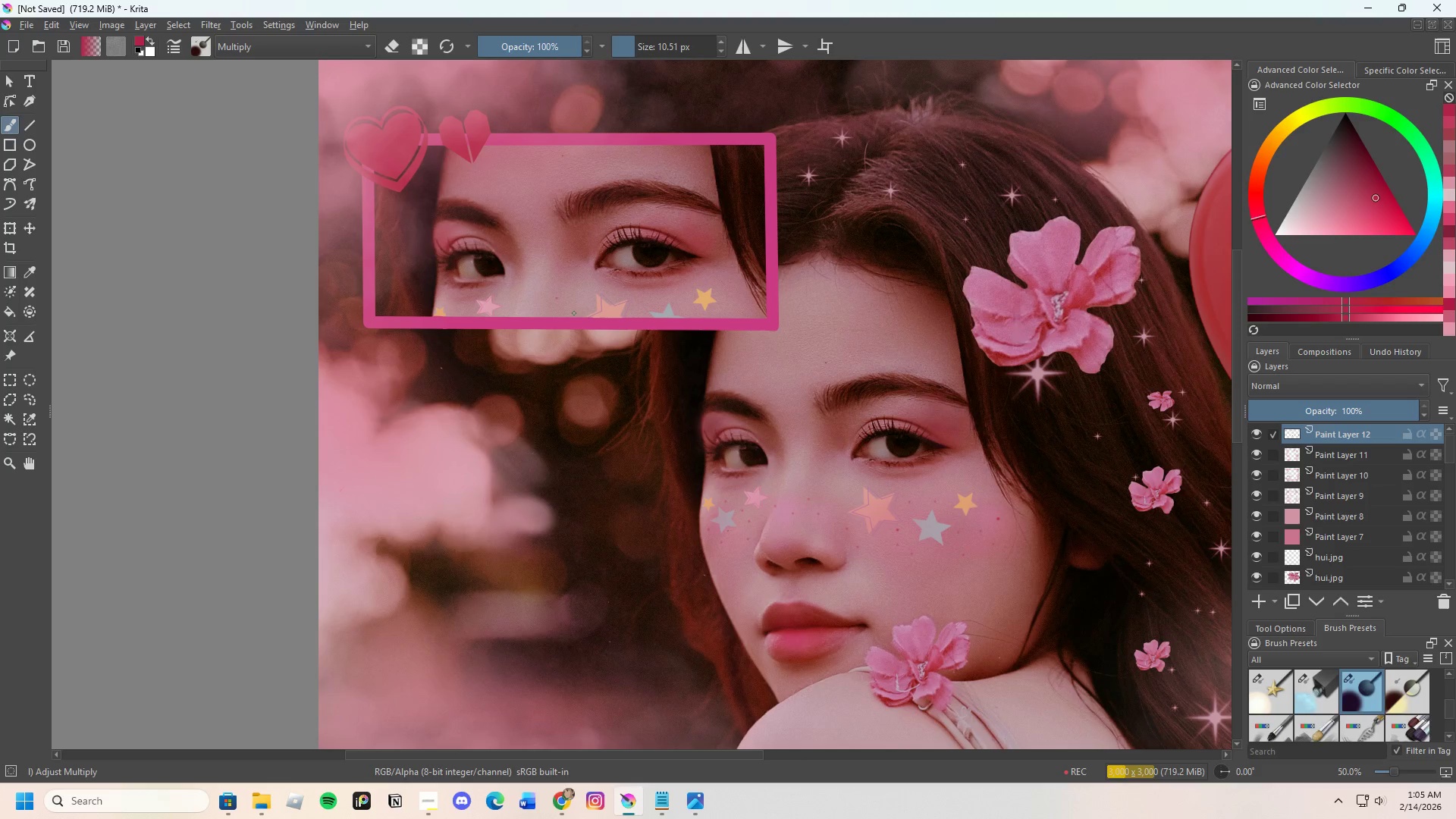 
left_click([575, 313])
 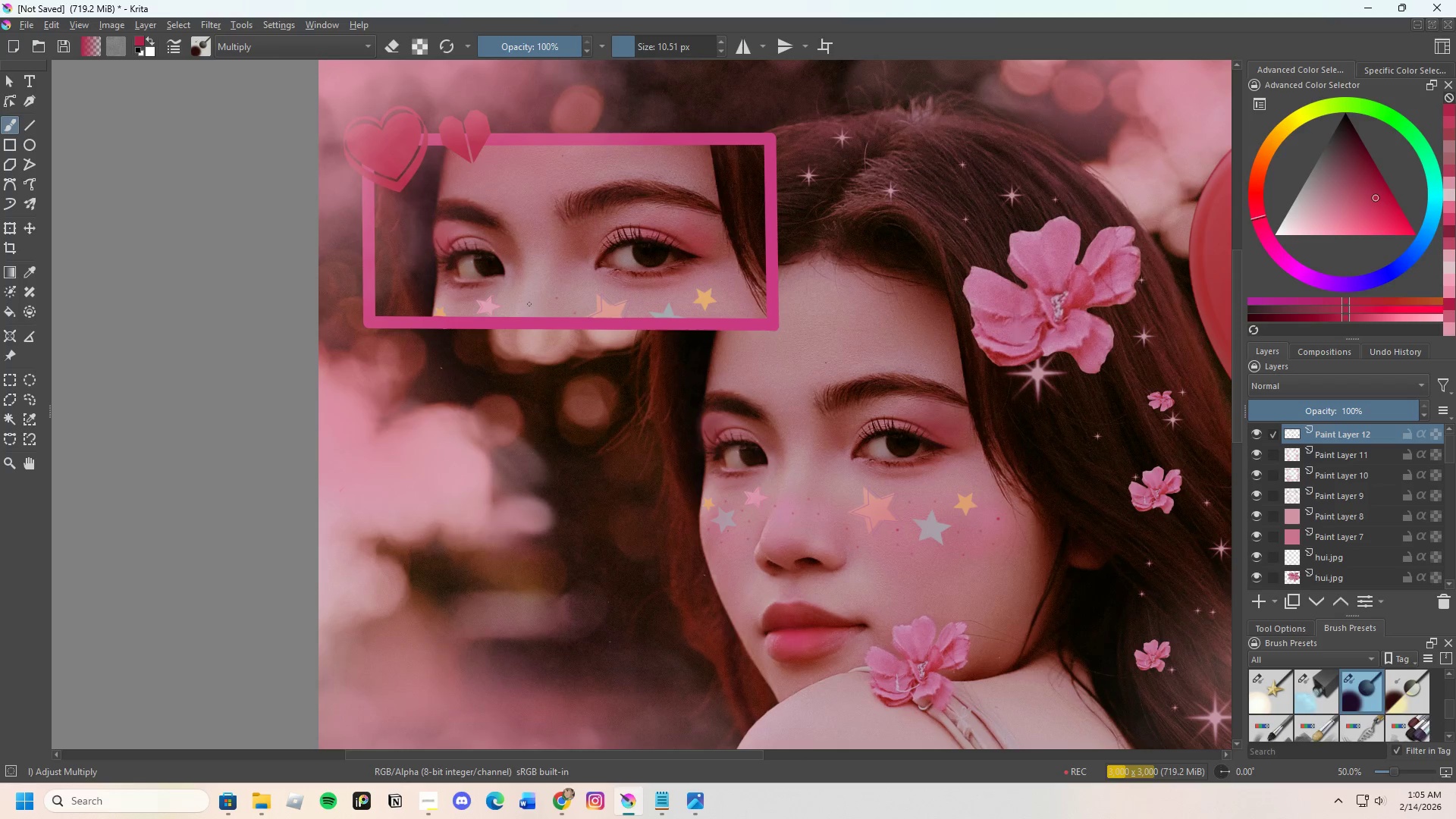 
left_click([528, 306])
 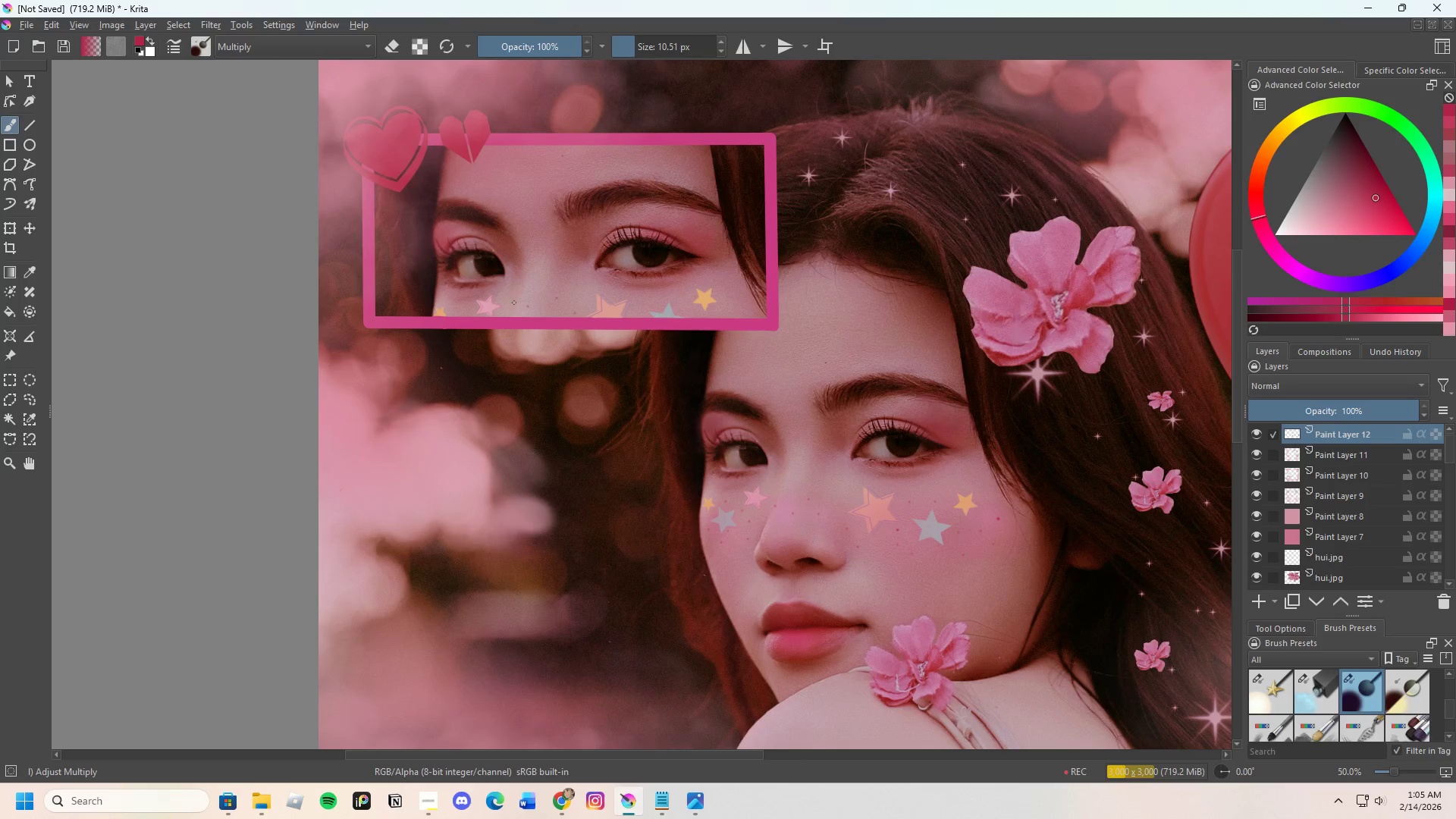 
left_click([516, 303])
 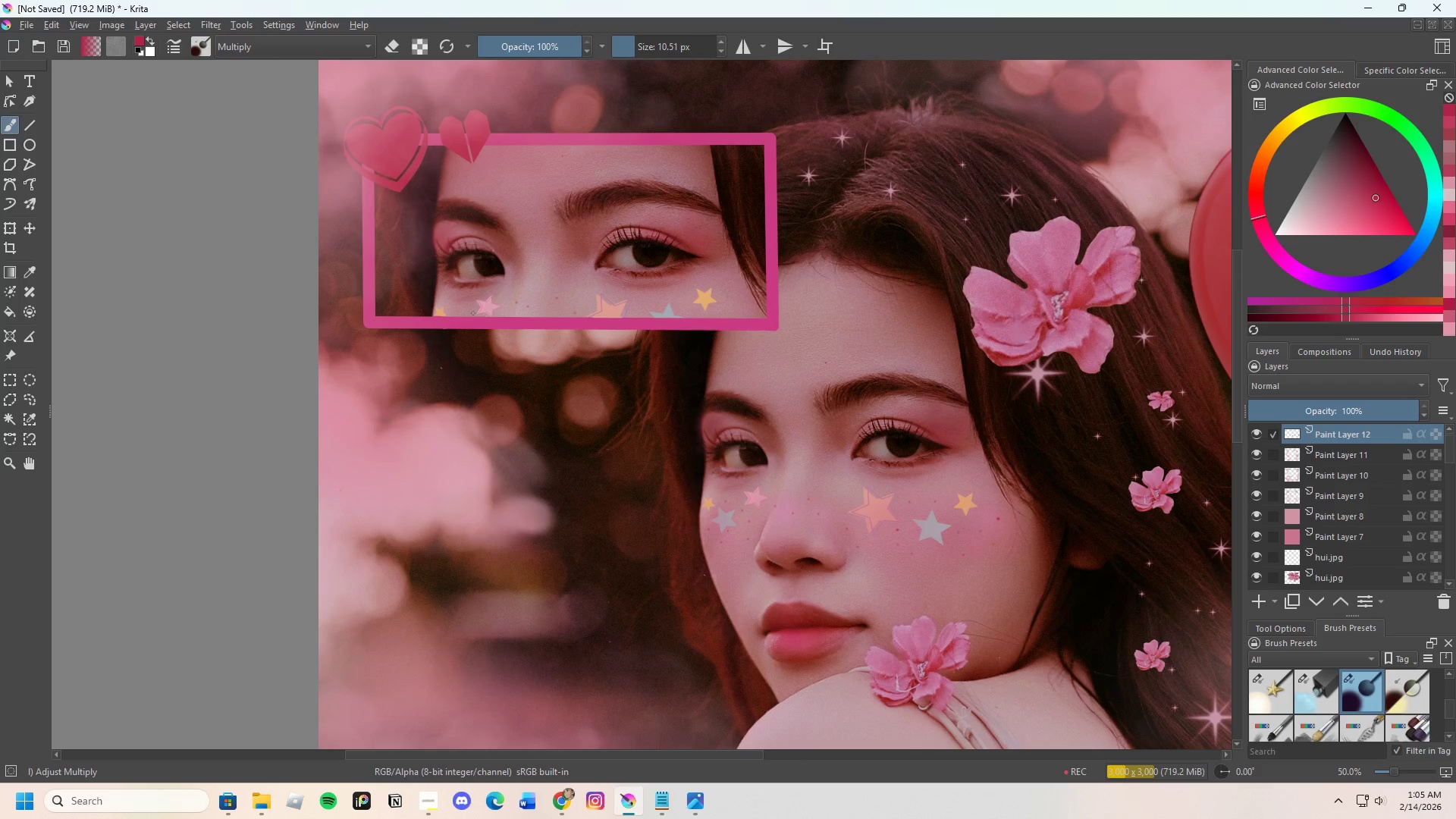 
left_click([469, 312])
 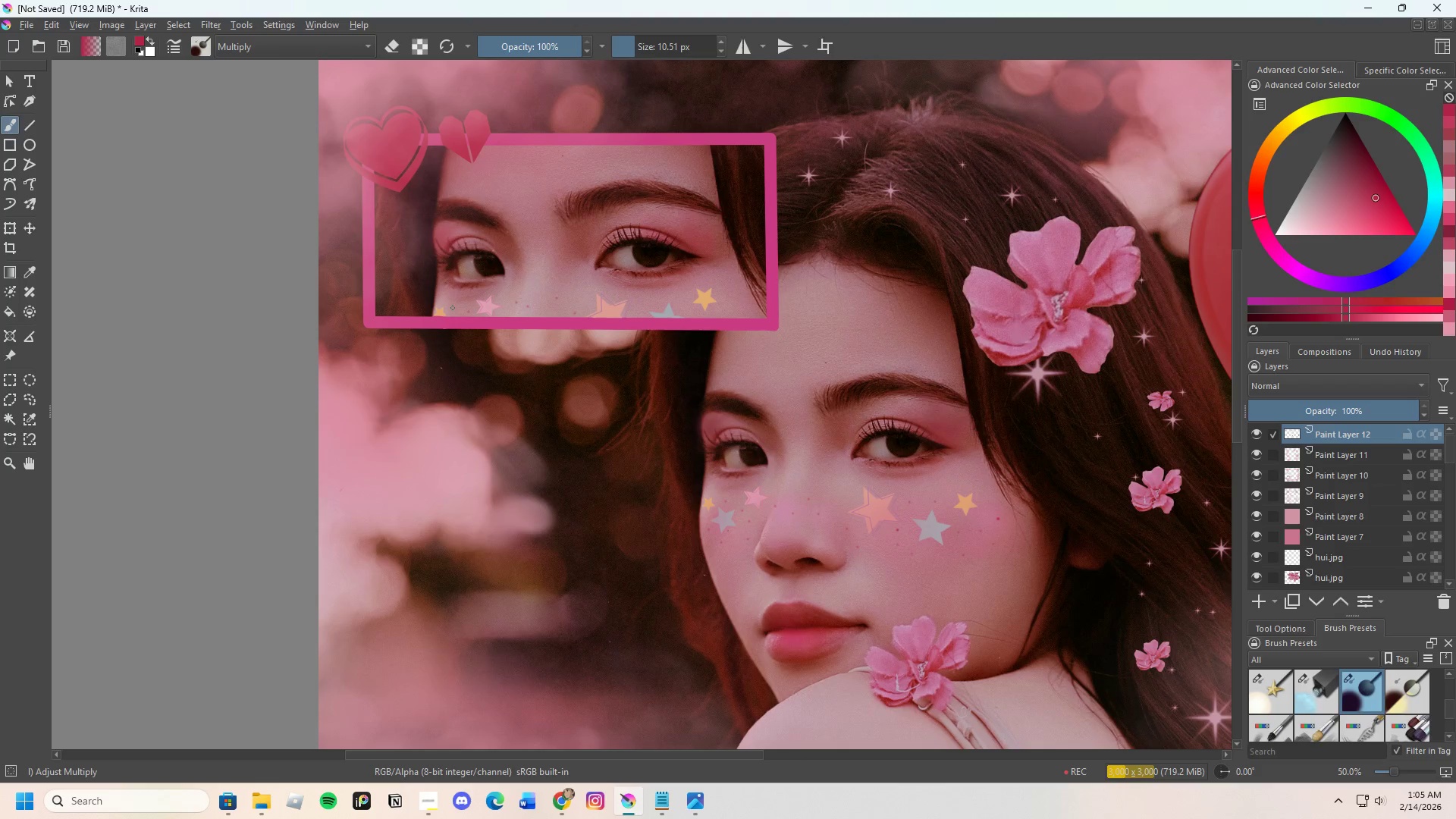 
left_click([450, 308])
 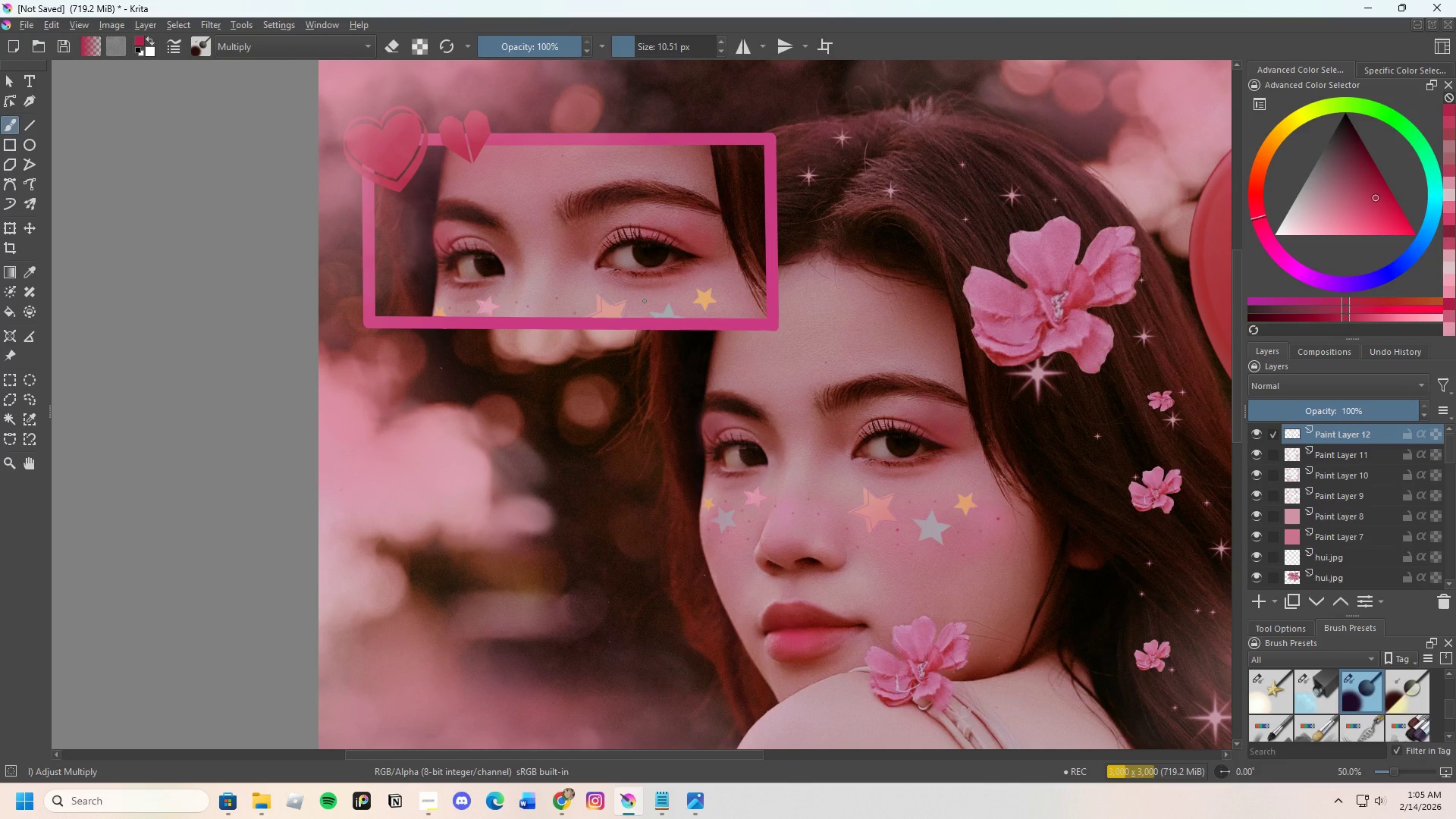 
left_click([645, 301])
 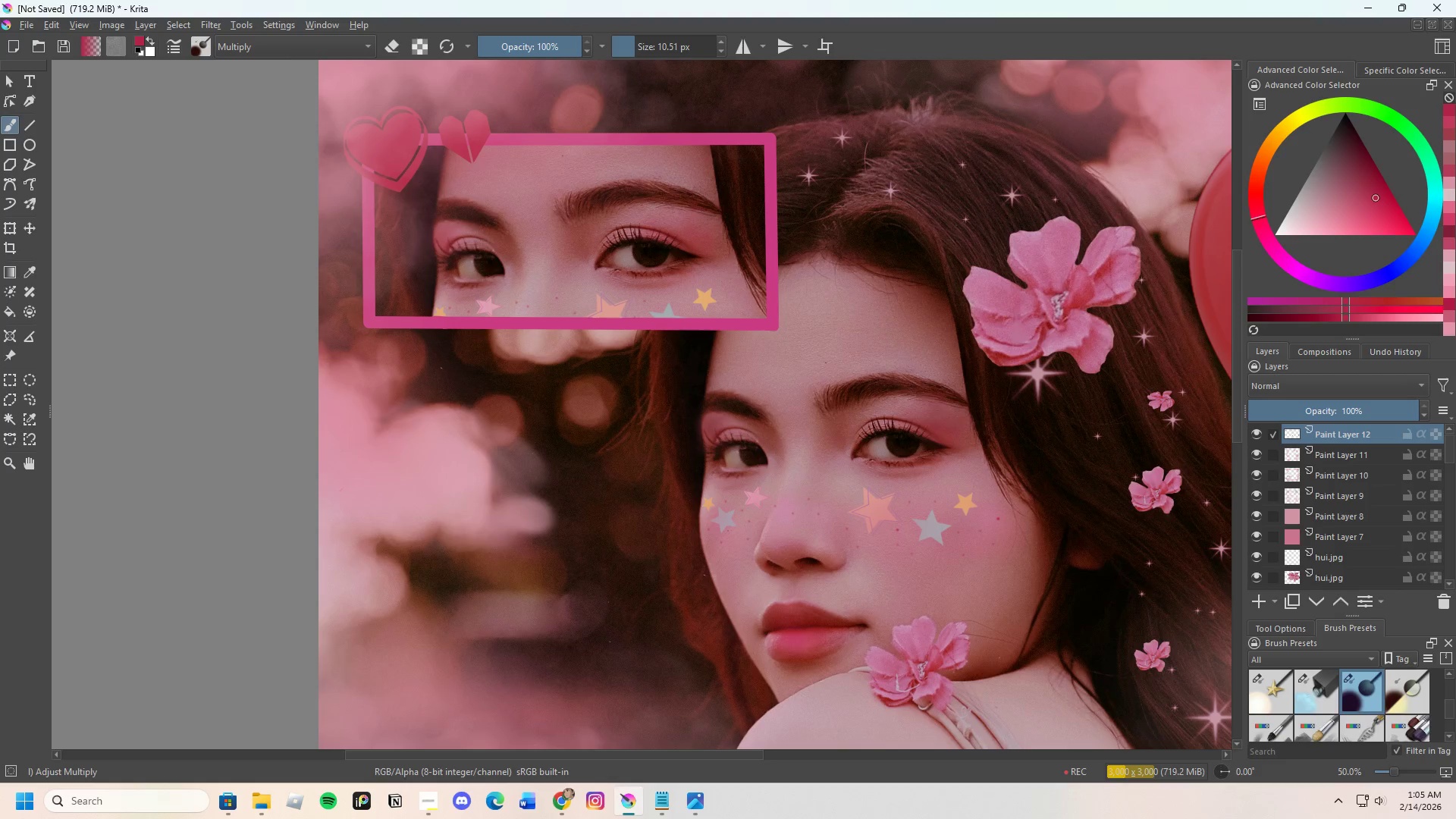 
left_click([679, 301])
 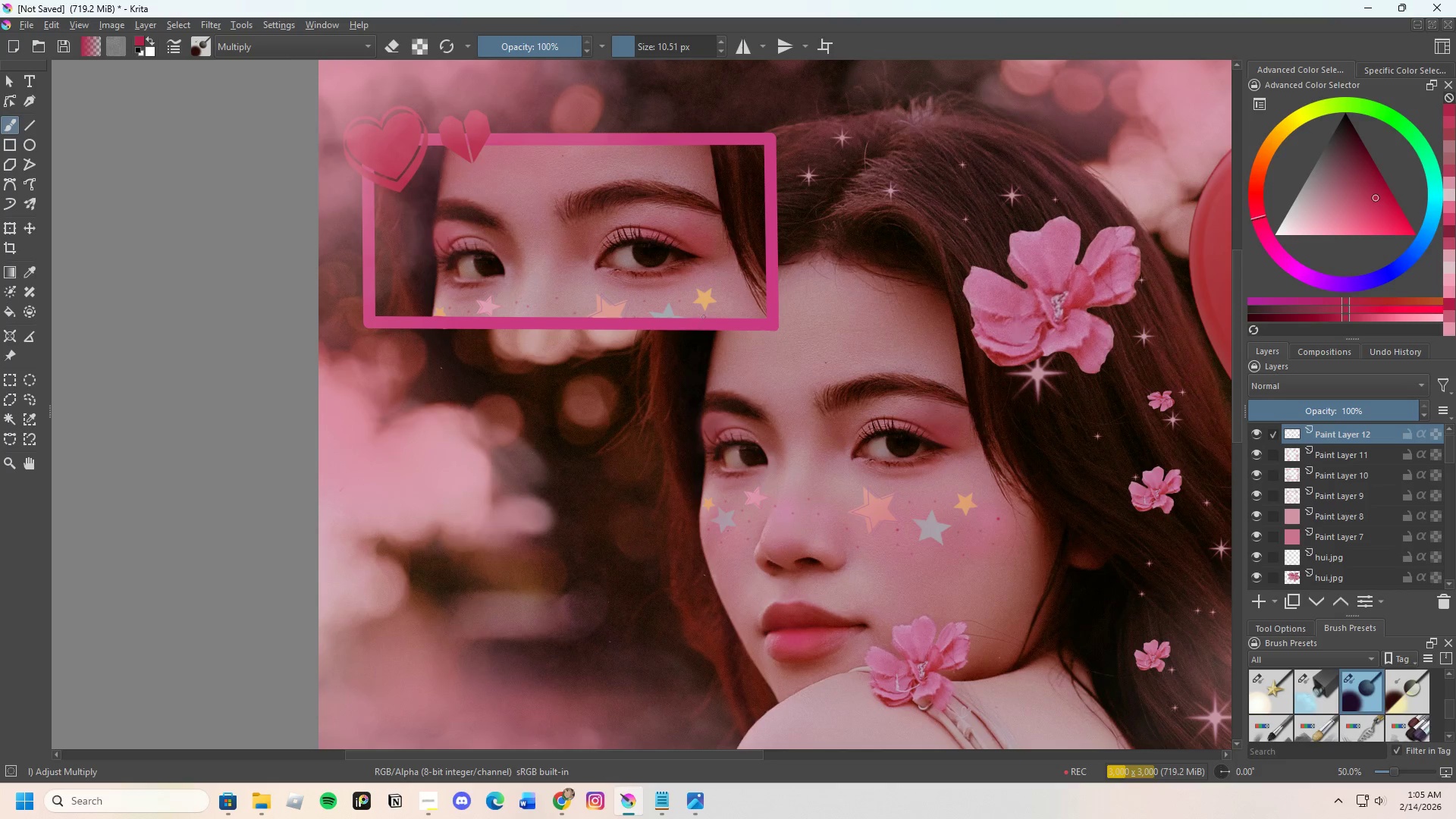 
left_click([720, 309])
 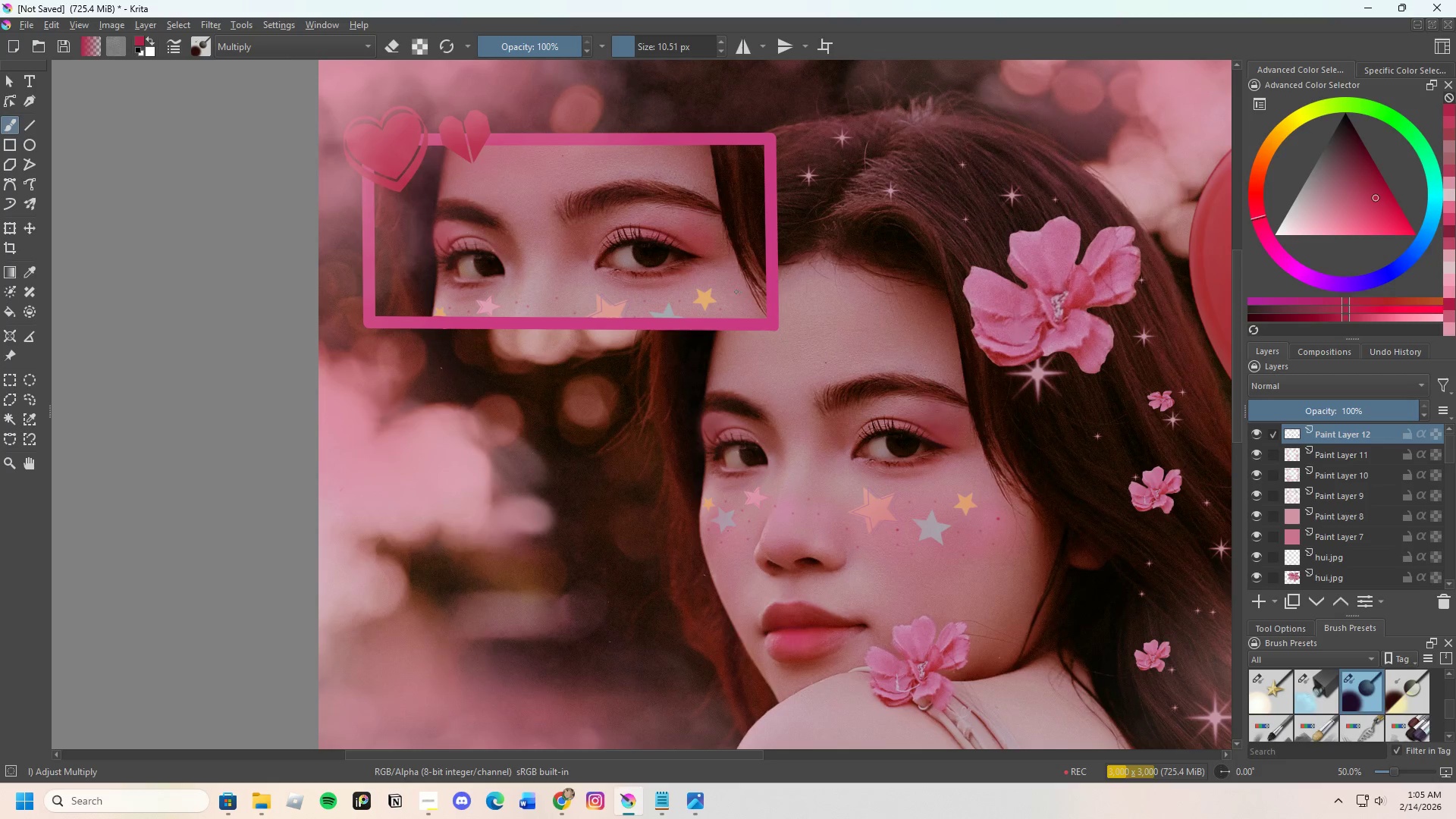 
left_click([732, 292])
 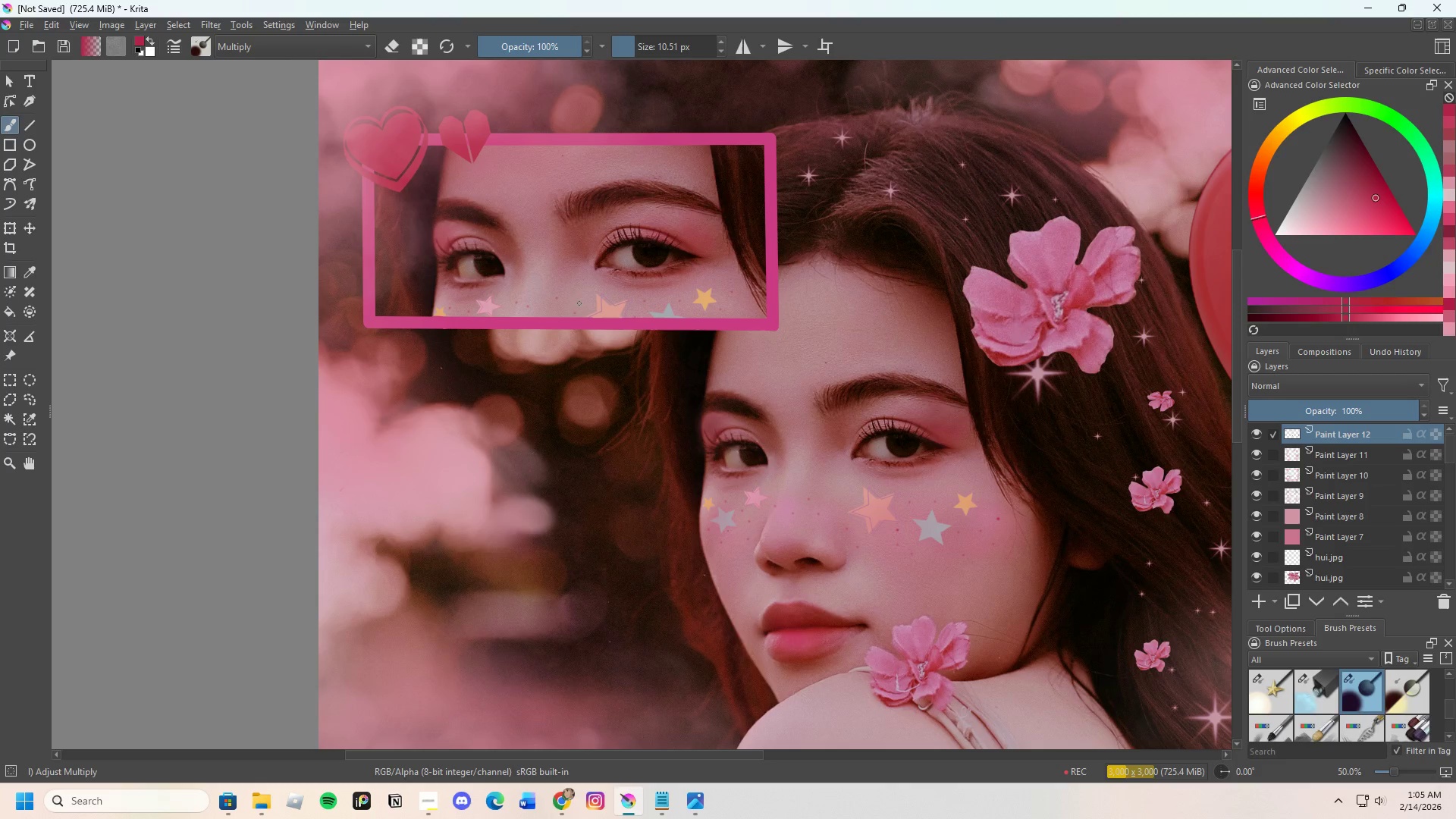 
left_click([592, 308])
 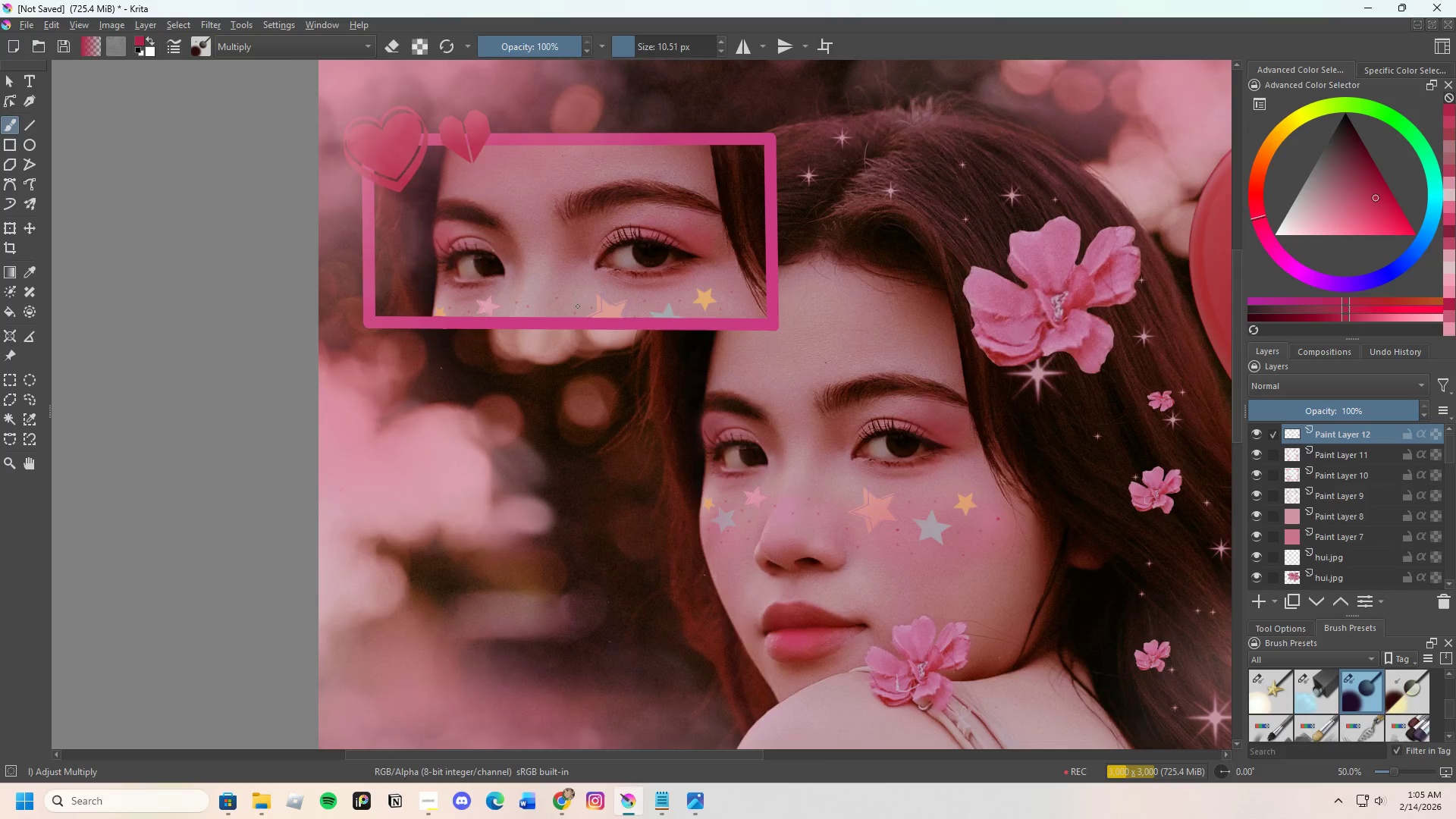 
scroll: coordinate [542, 291], scroll_direction: down, amount: 2.0
 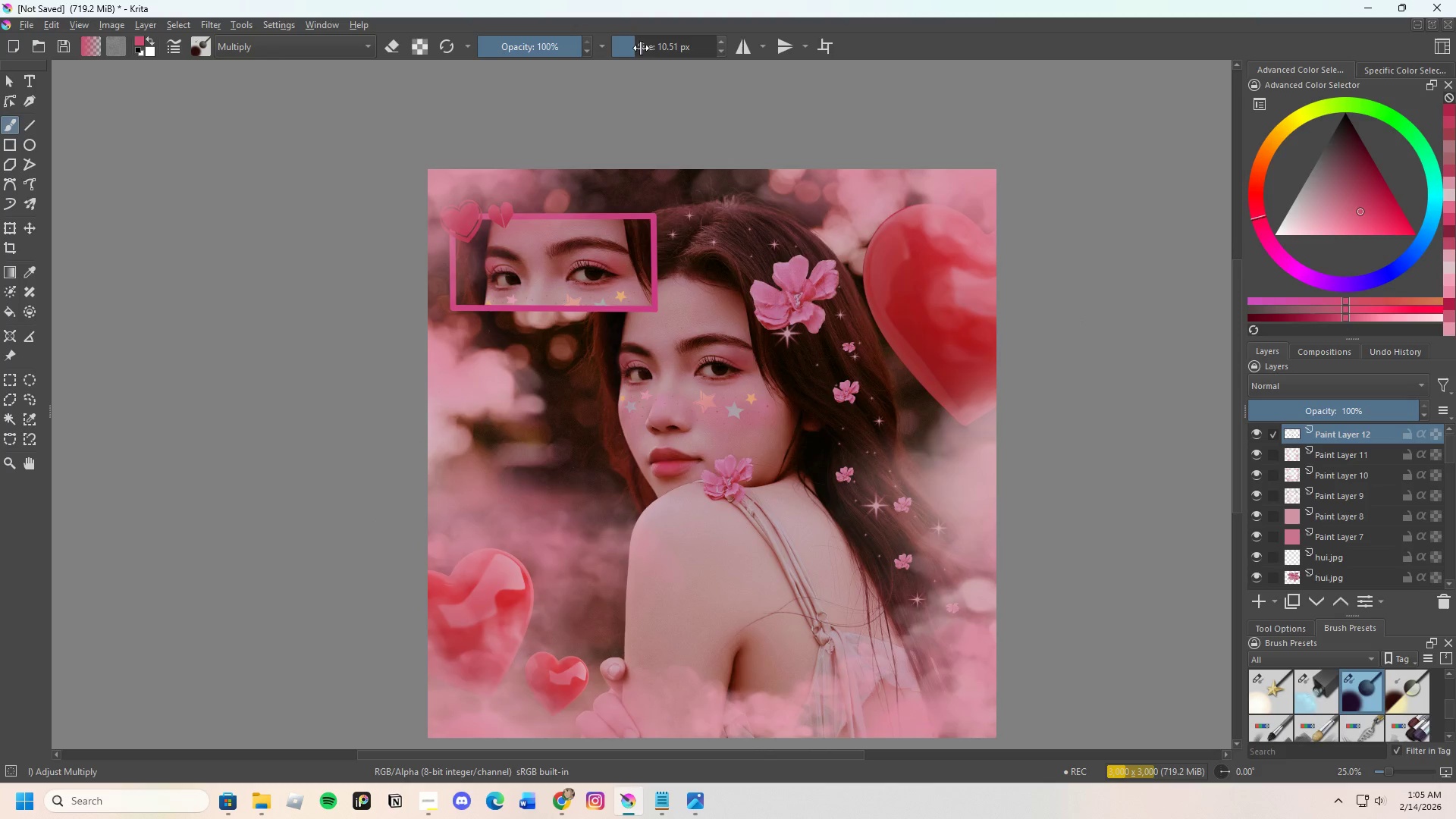 
scroll: coordinate [752, 370], scroll_direction: up, amount: 2.0
 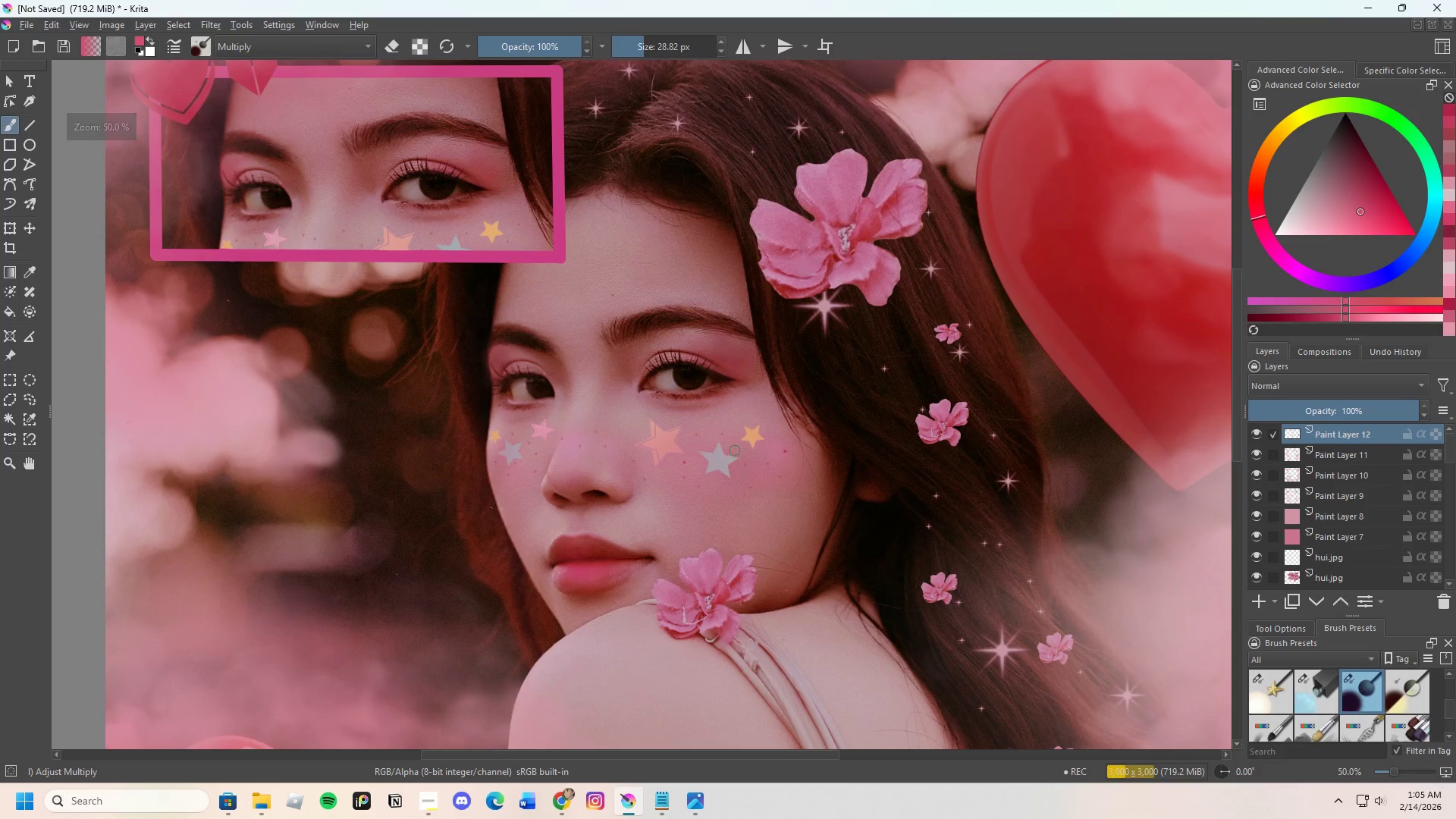 
left_click([739, 447])
 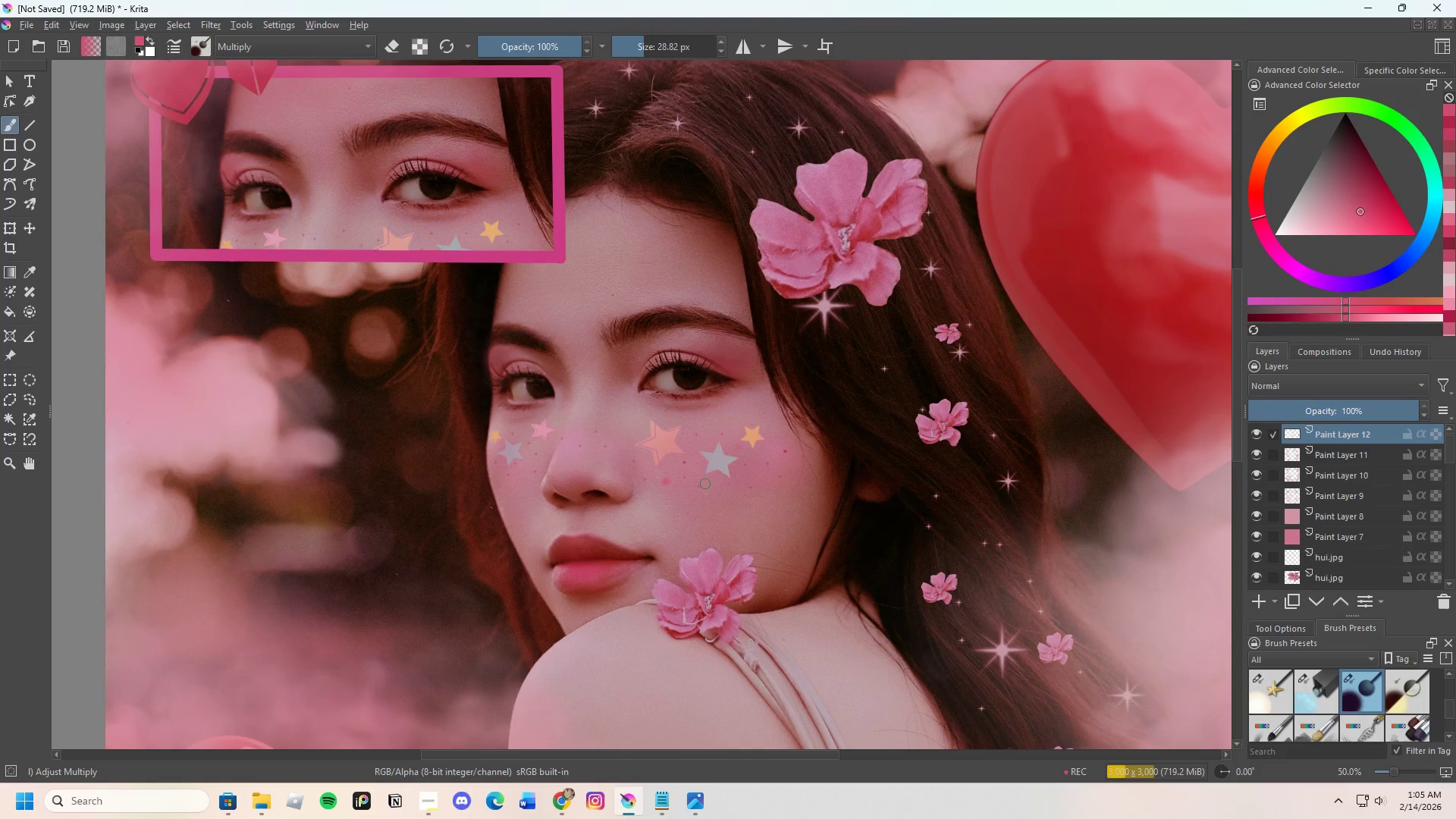 
key(Control+Z)
 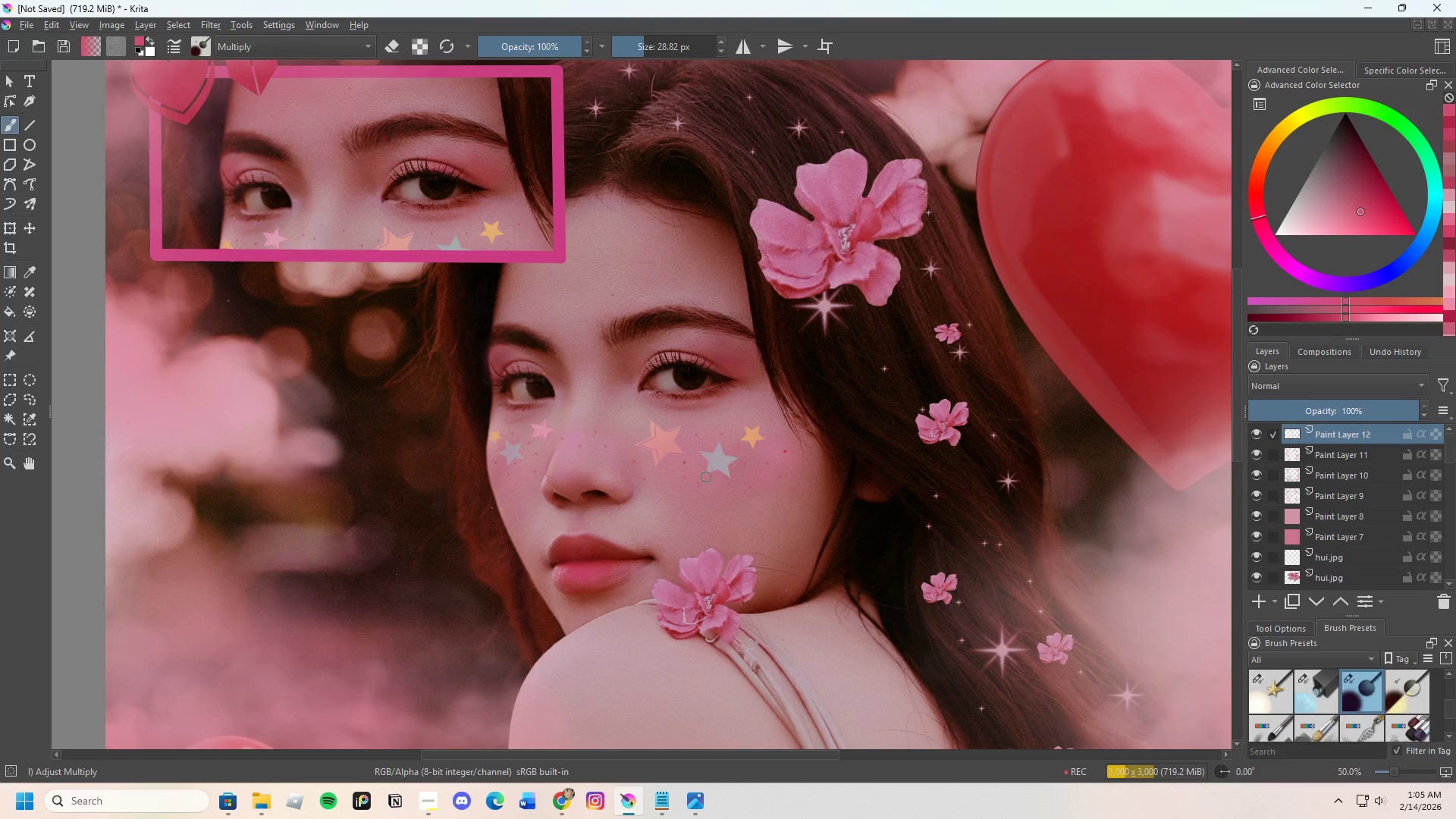 
left_click([701, 472])
 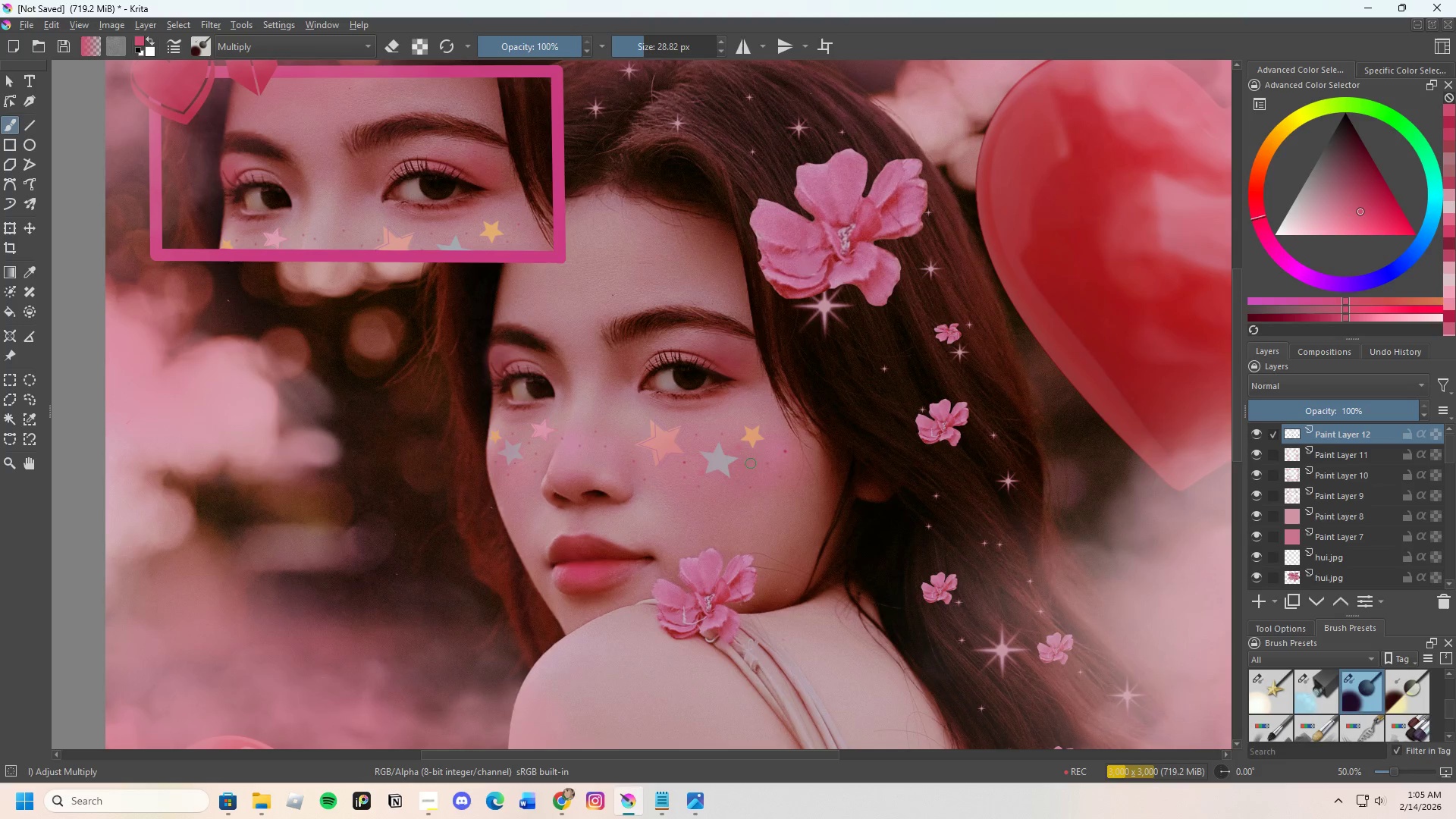 
left_click([756, 459])
 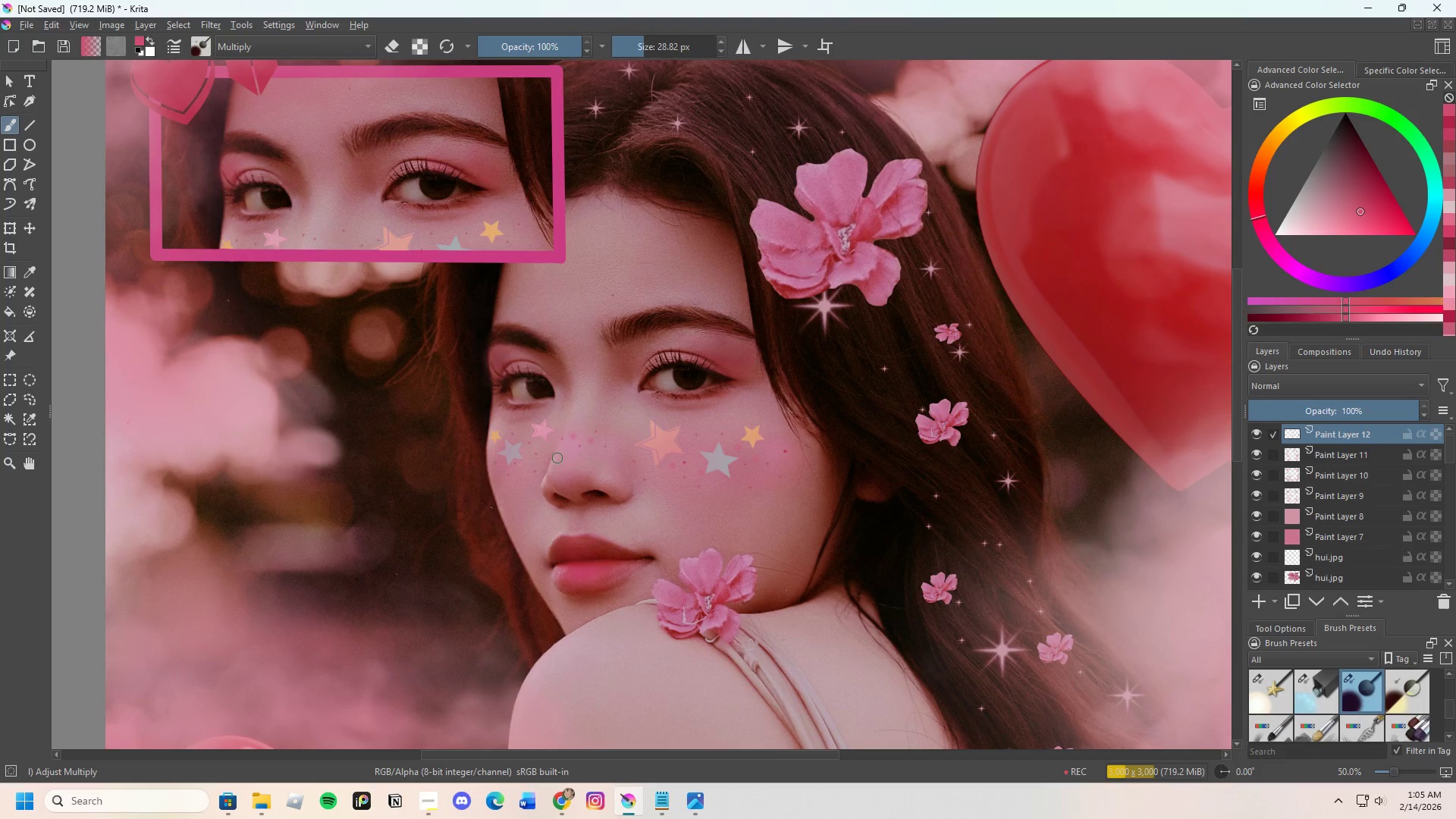 
key(Control+Z)
 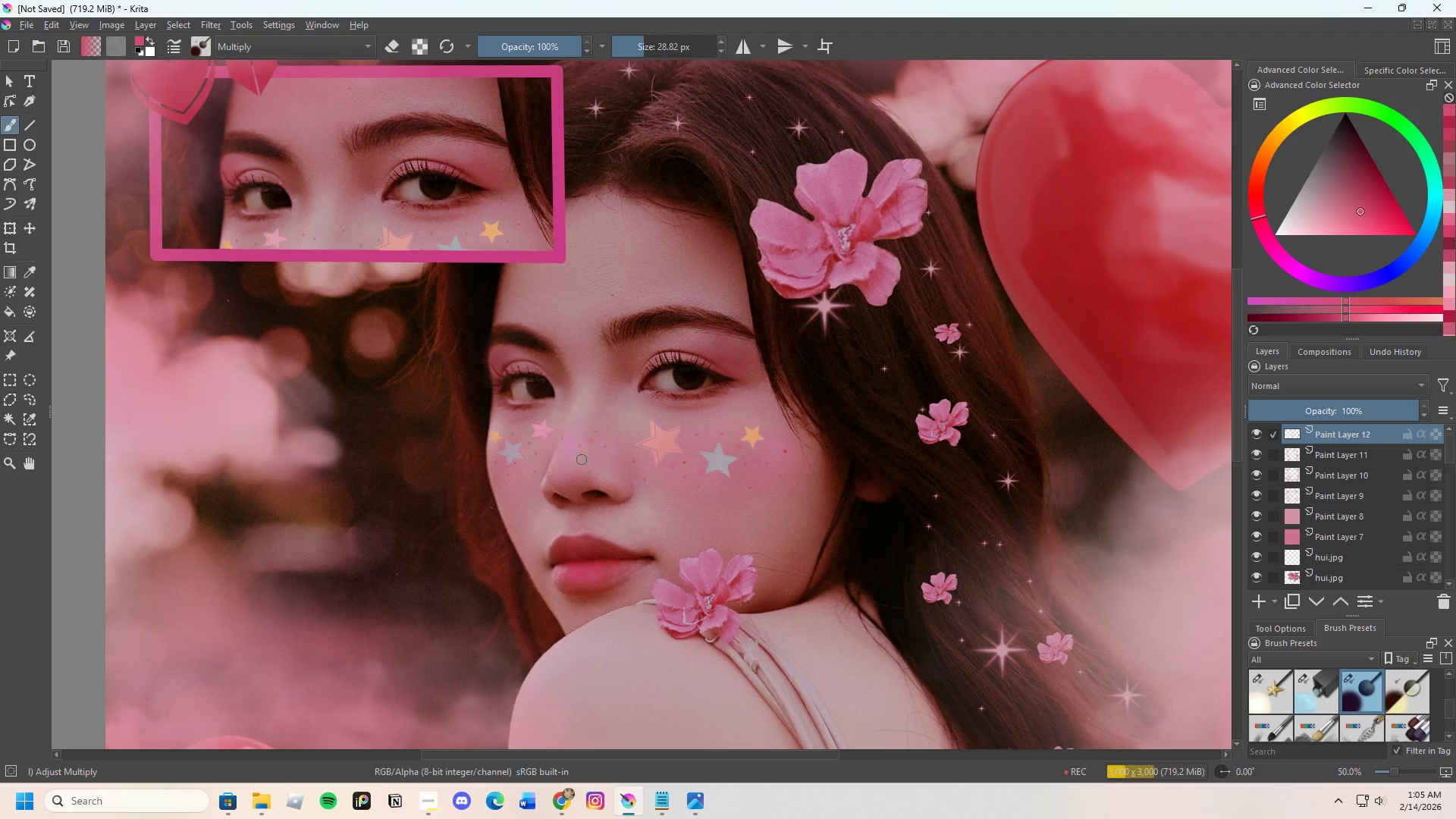 
key(Control+Z)
 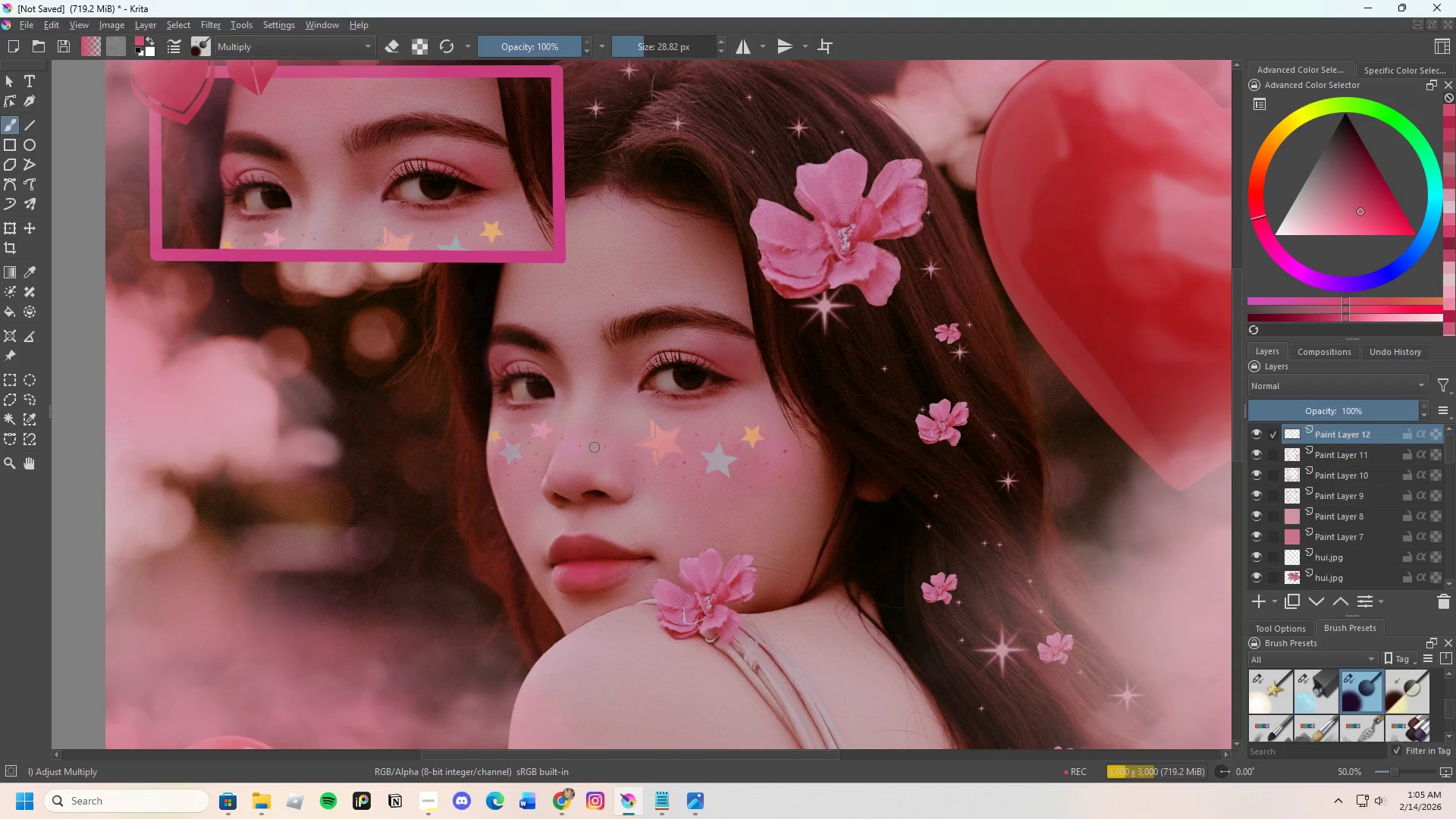 
left_click([595, 447])
 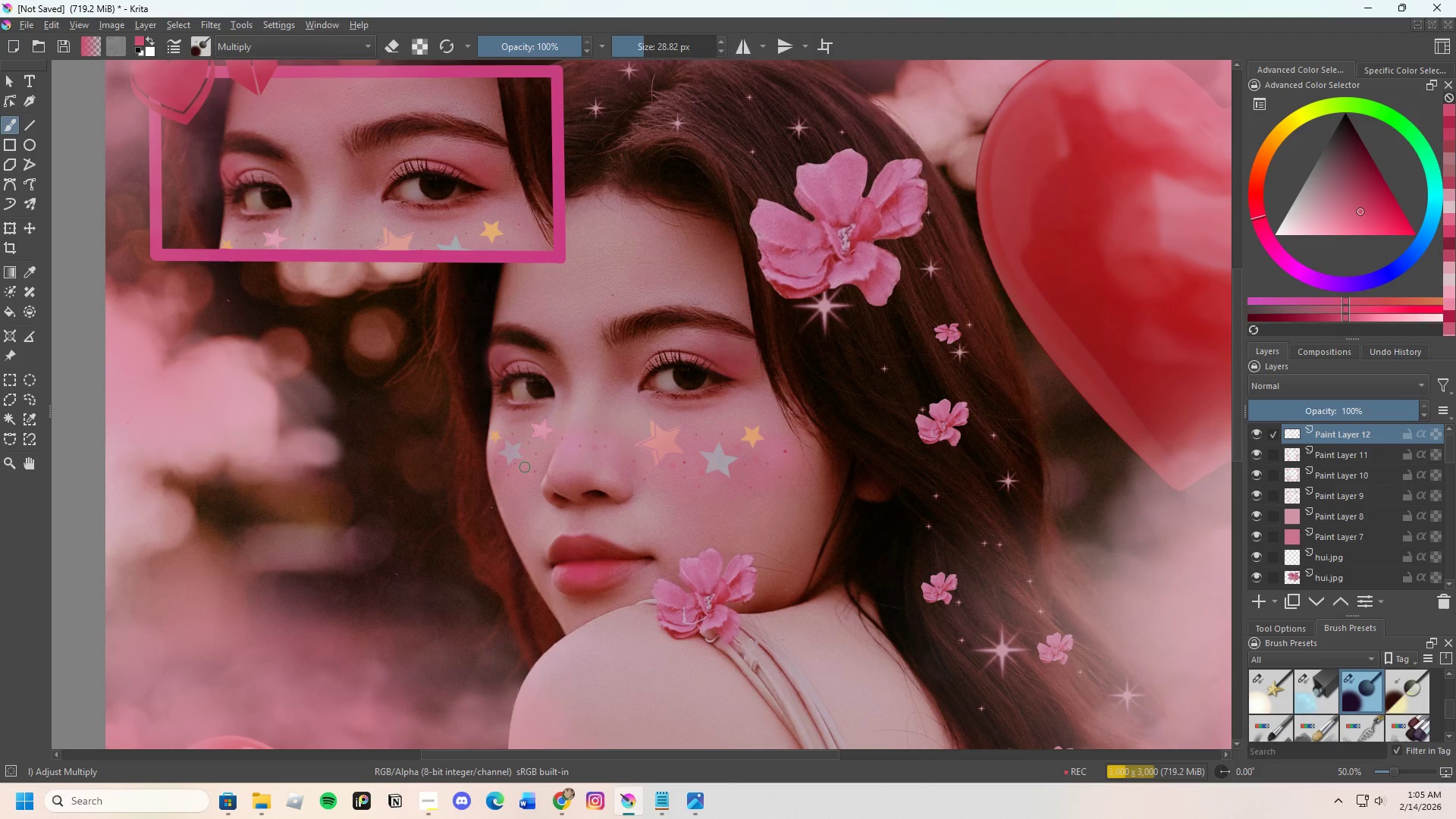 
left_click([526, 467])
 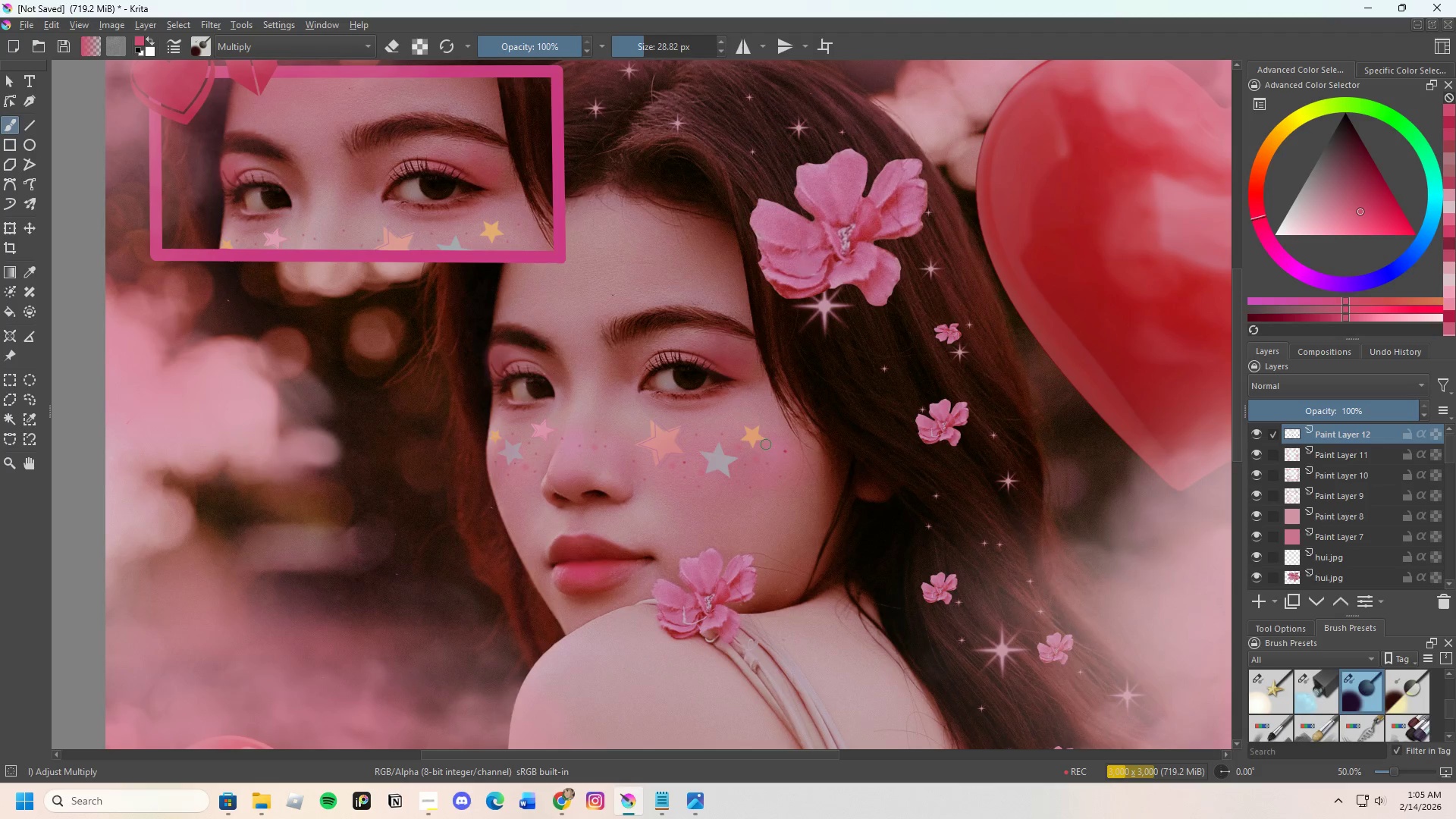 
left_click([771, 444])
 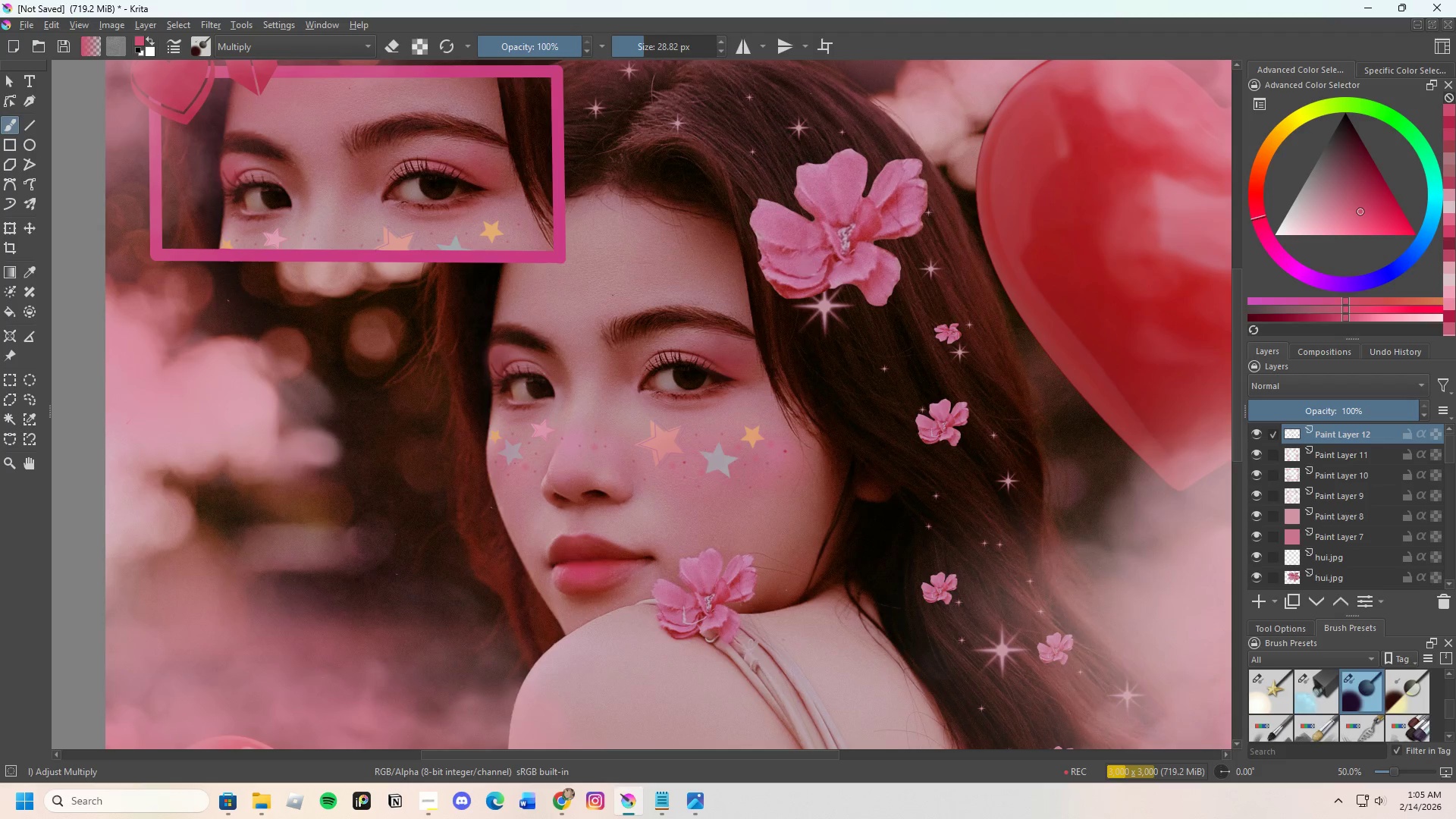 
scroll: coordinate [925, 452], scroll_direction: down, amount: 1.0
 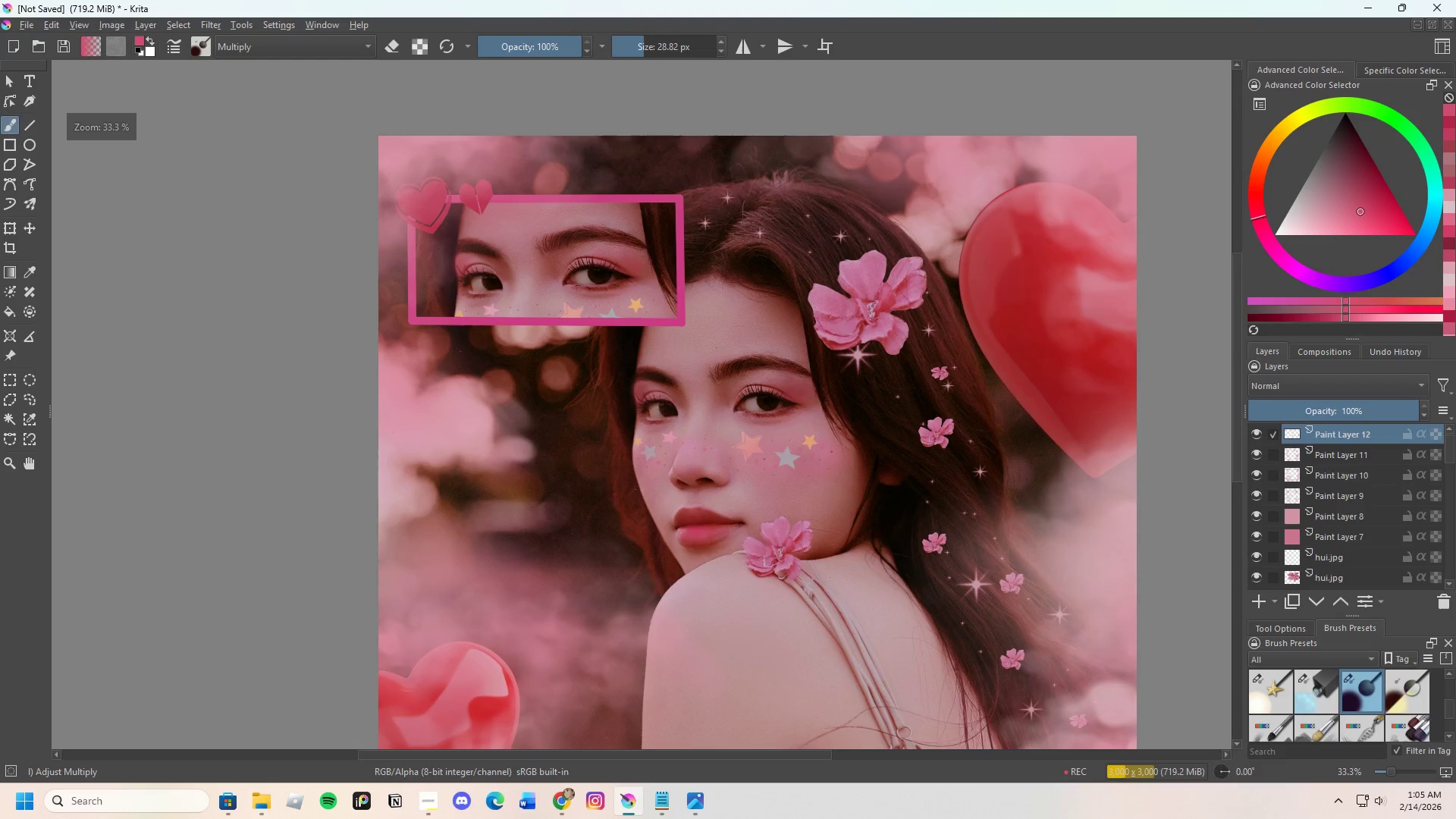 
scroll: coordinate [608, 333], scroll_direction: up, amount: 1.0
 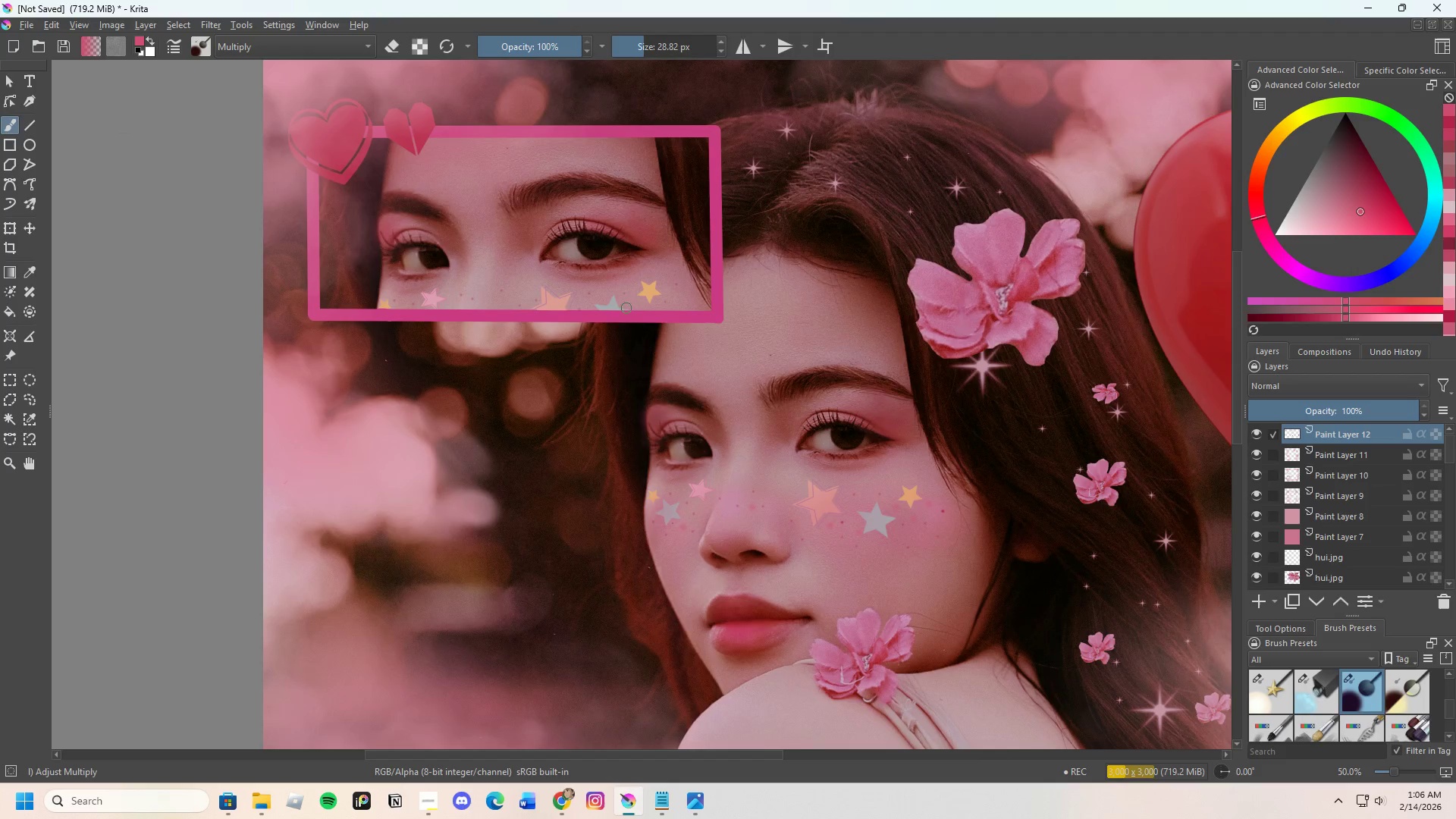 
left_click([639, 307])
 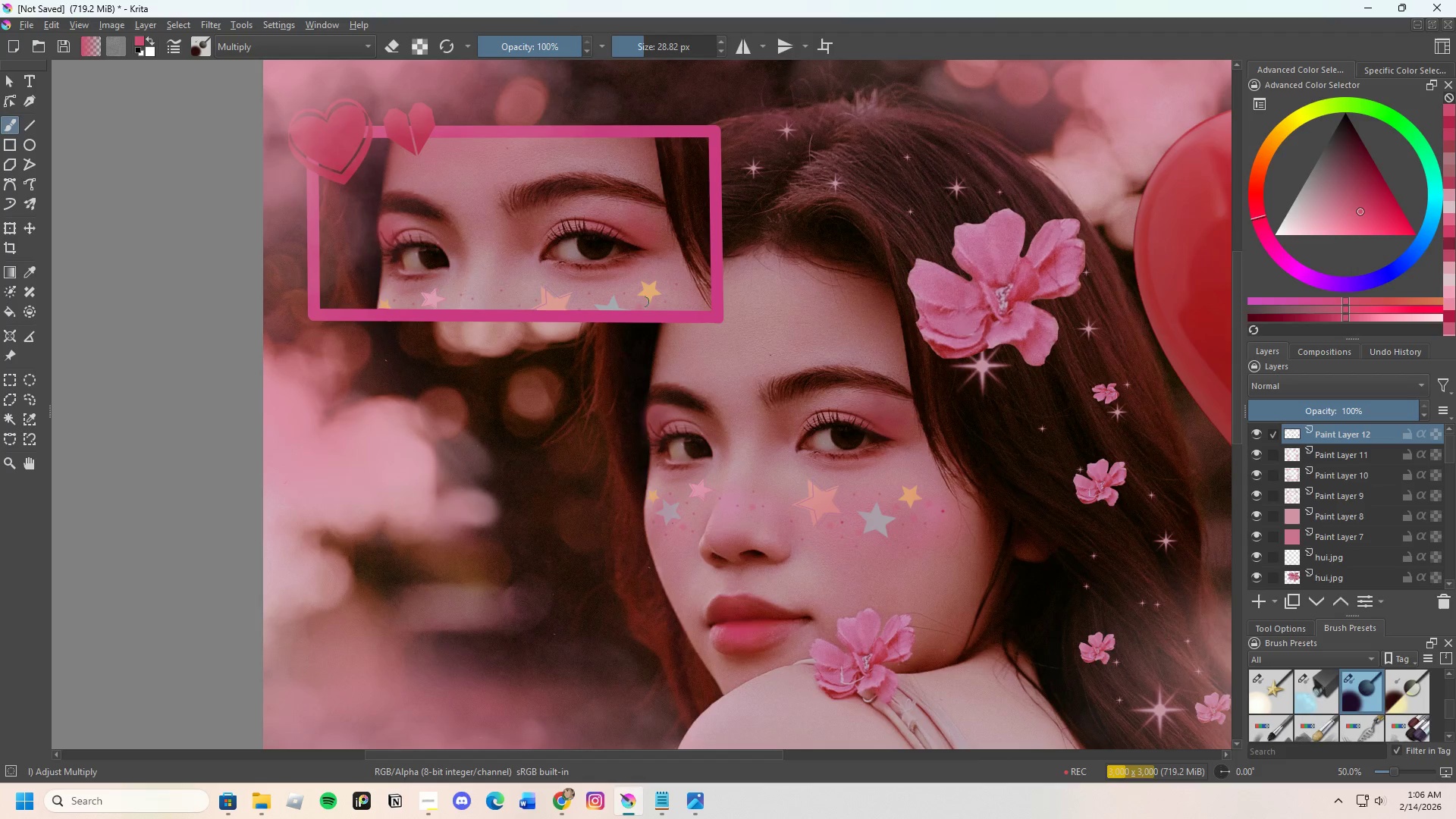 
left_click([493, 297])
 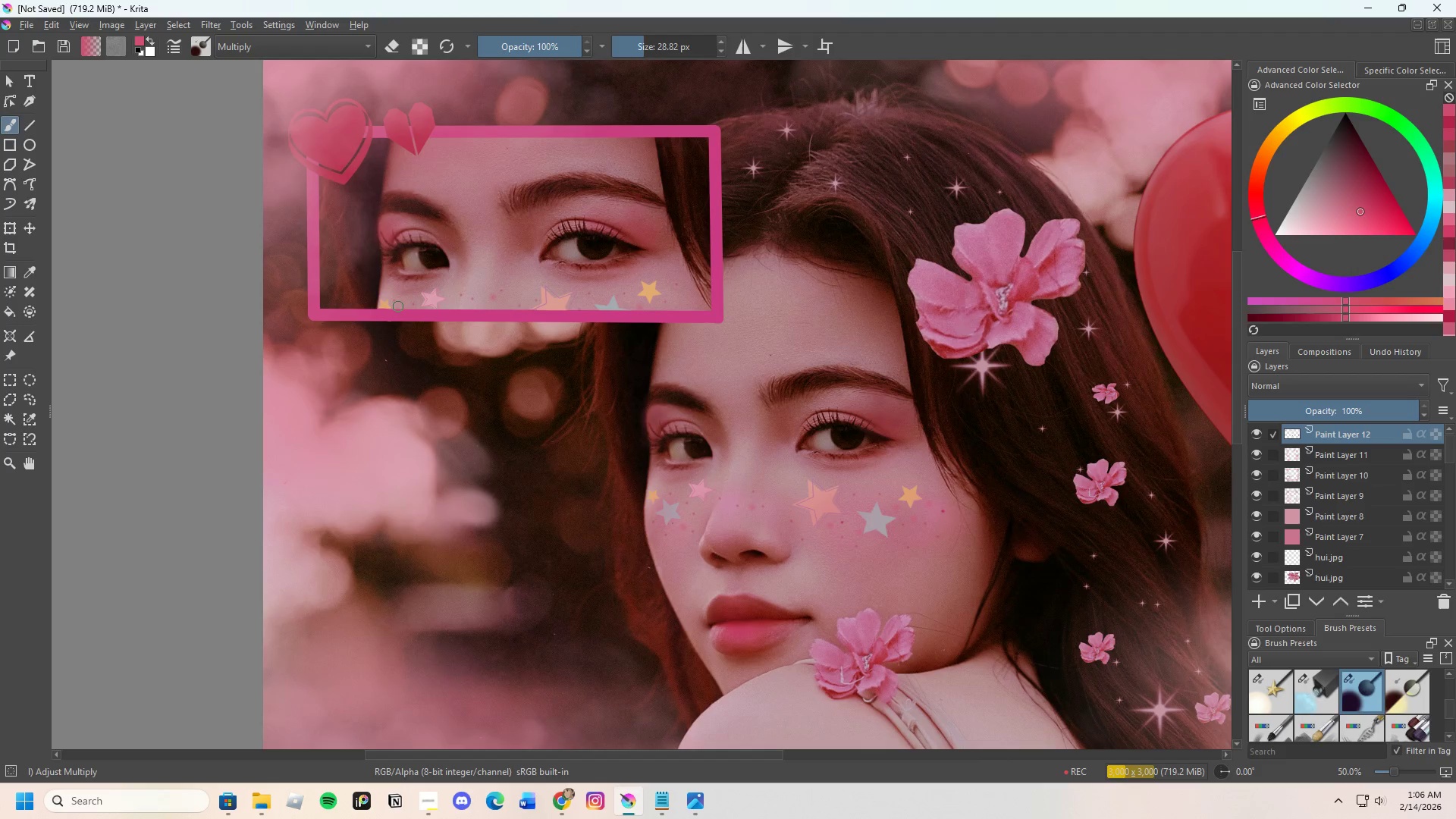 
left_click([399, 306])
 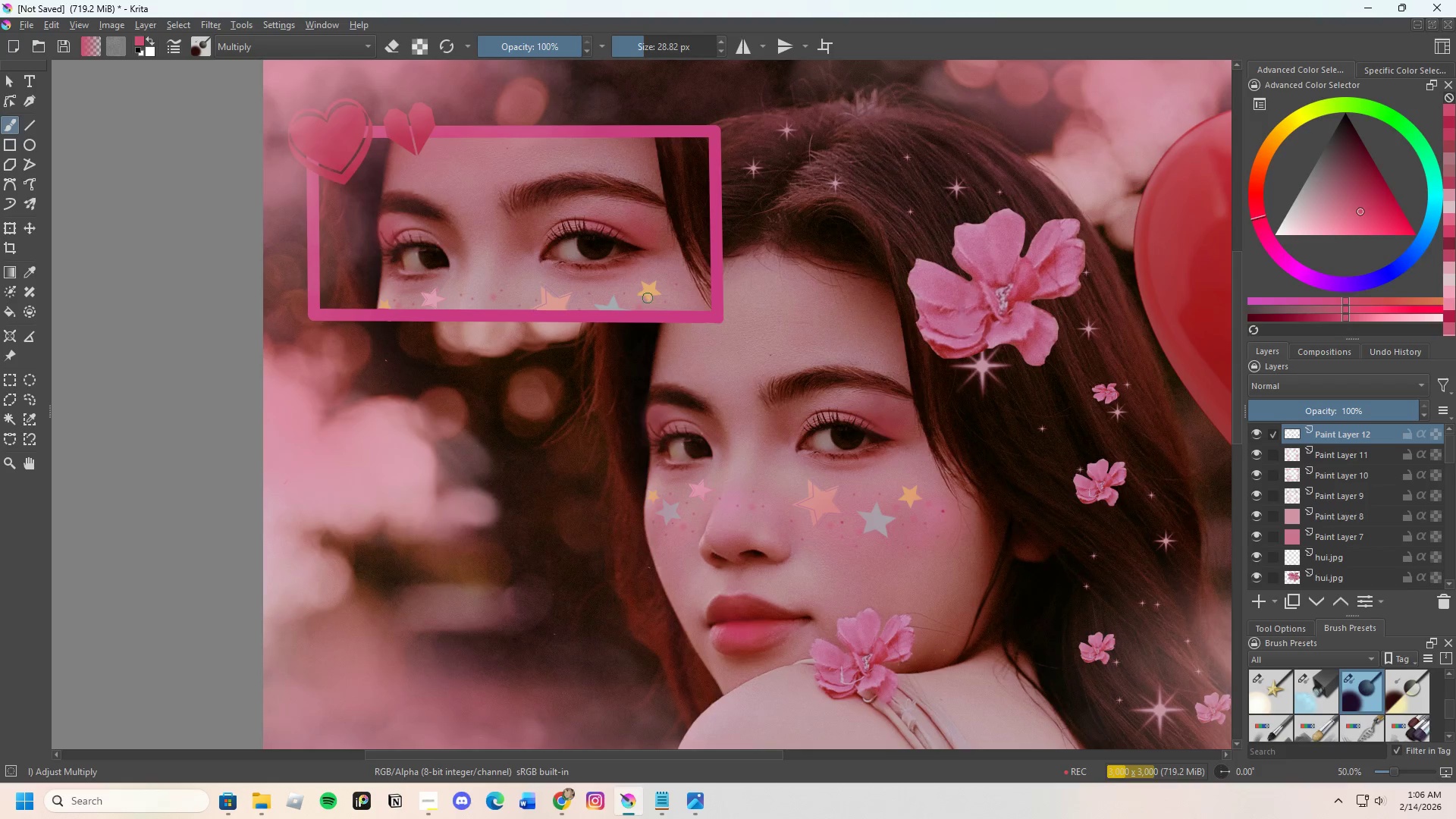 
left_click([632, 298])
 